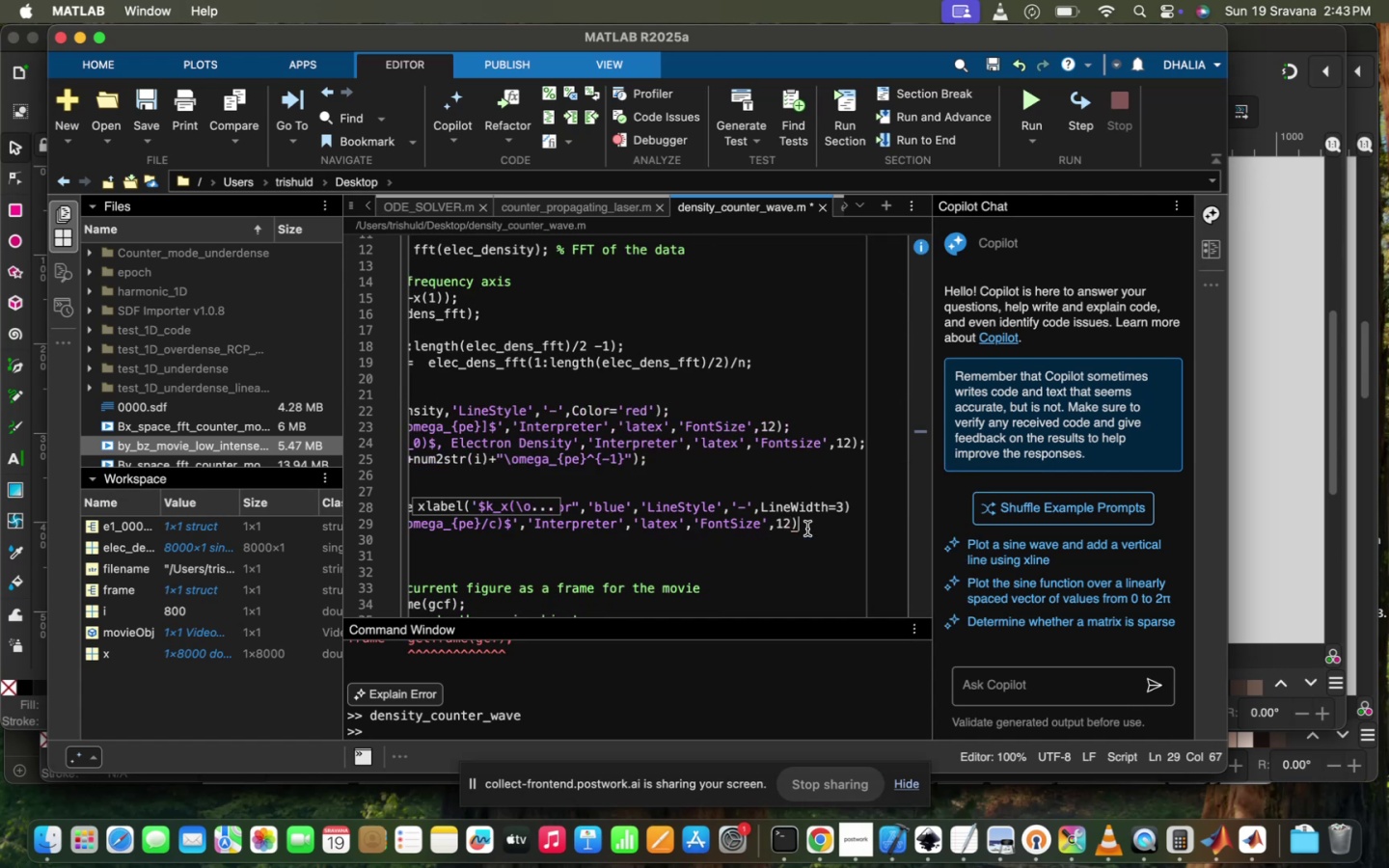 
key(Enter)
 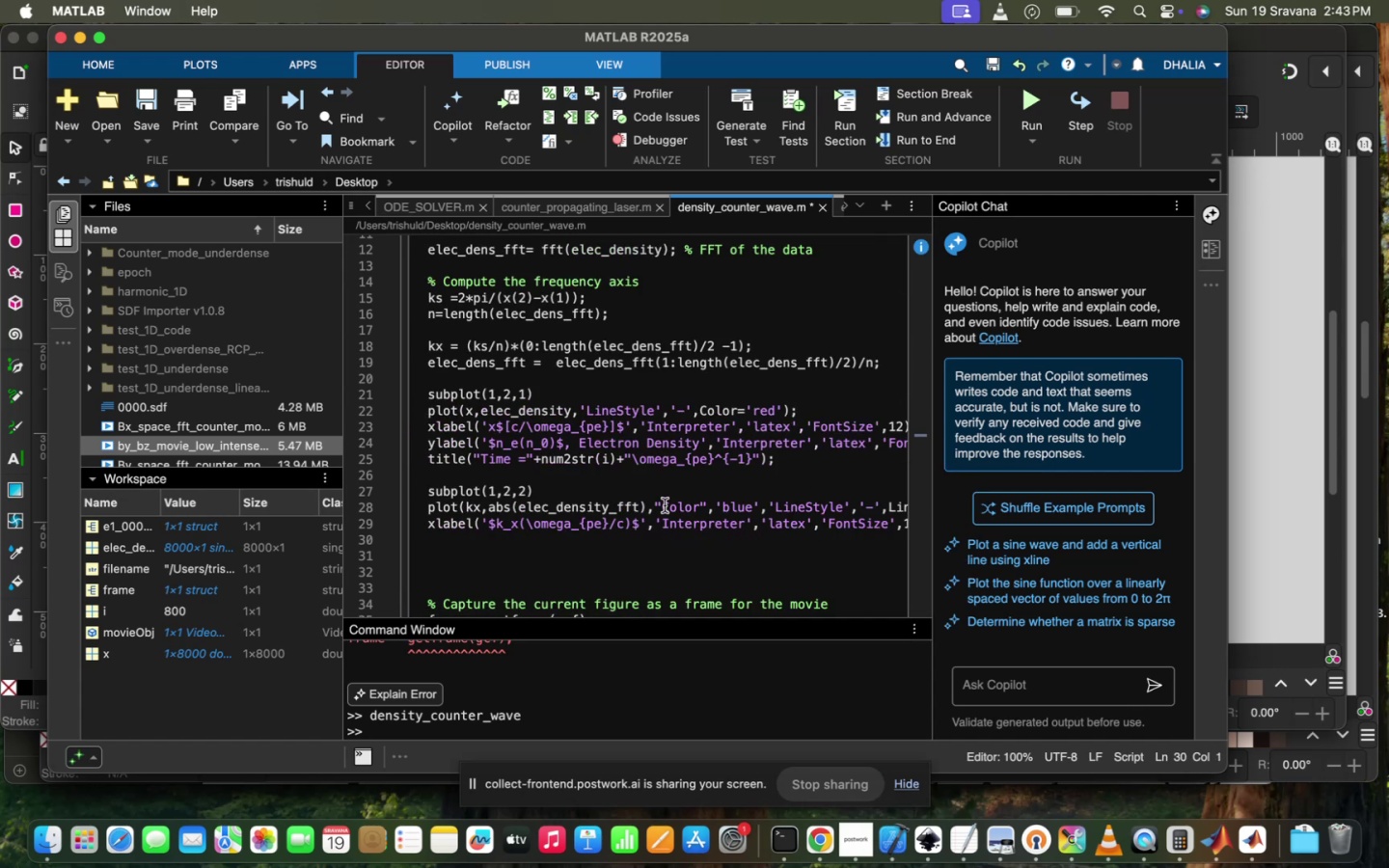 
type(ylabel(')
 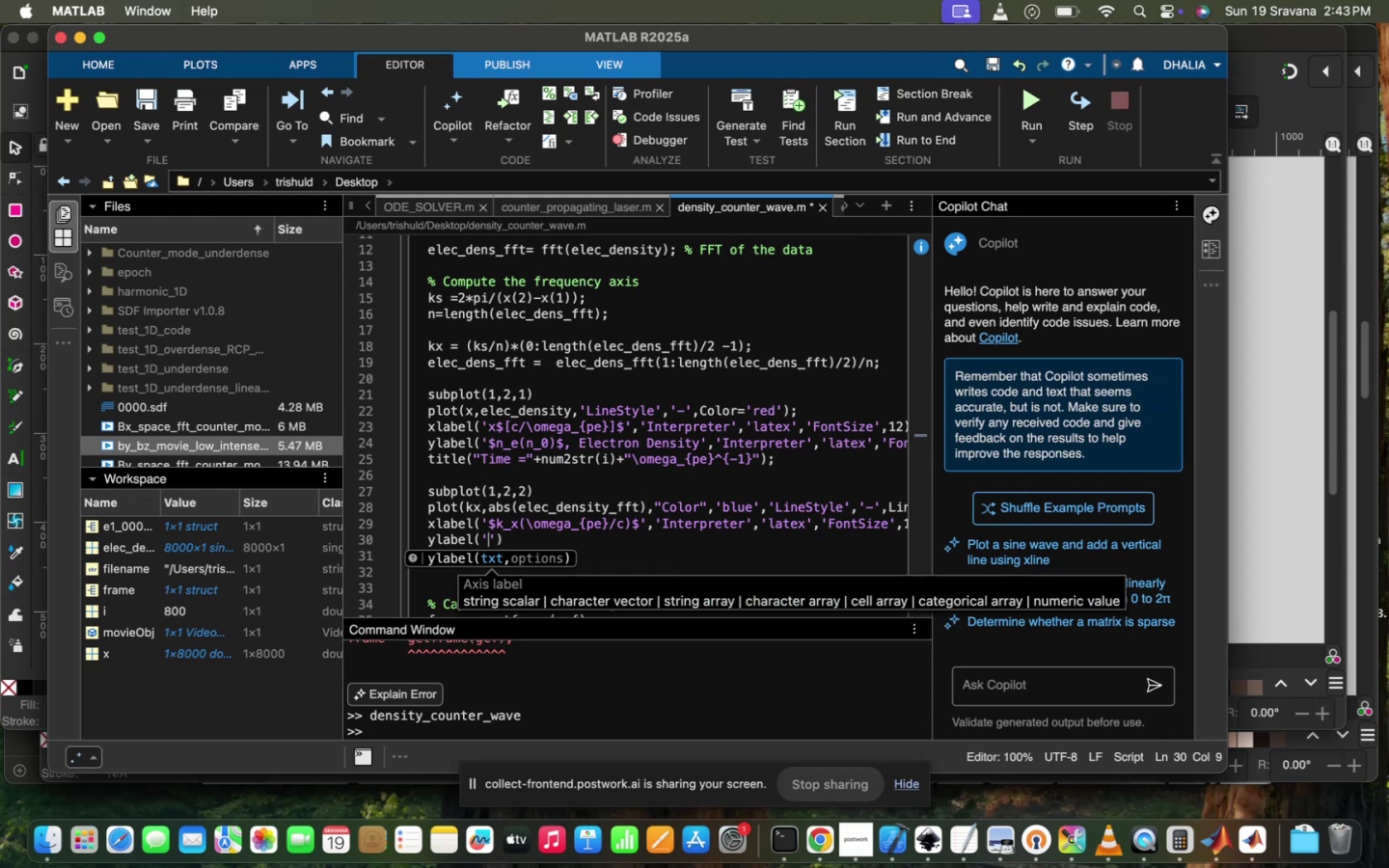 
hold_key(key=ShiftRight, duration=0.51)
 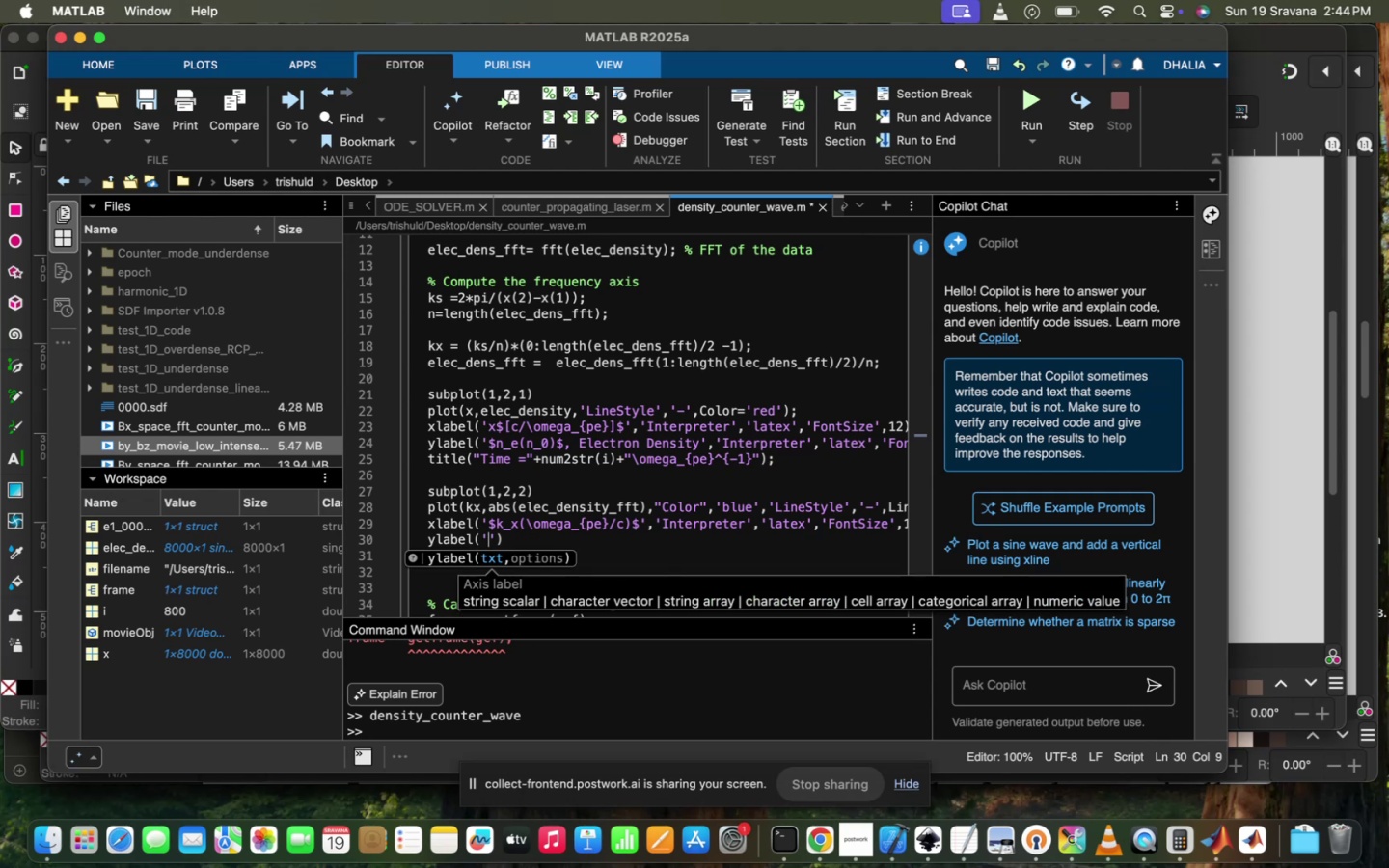 
type($n_e(n_0))
 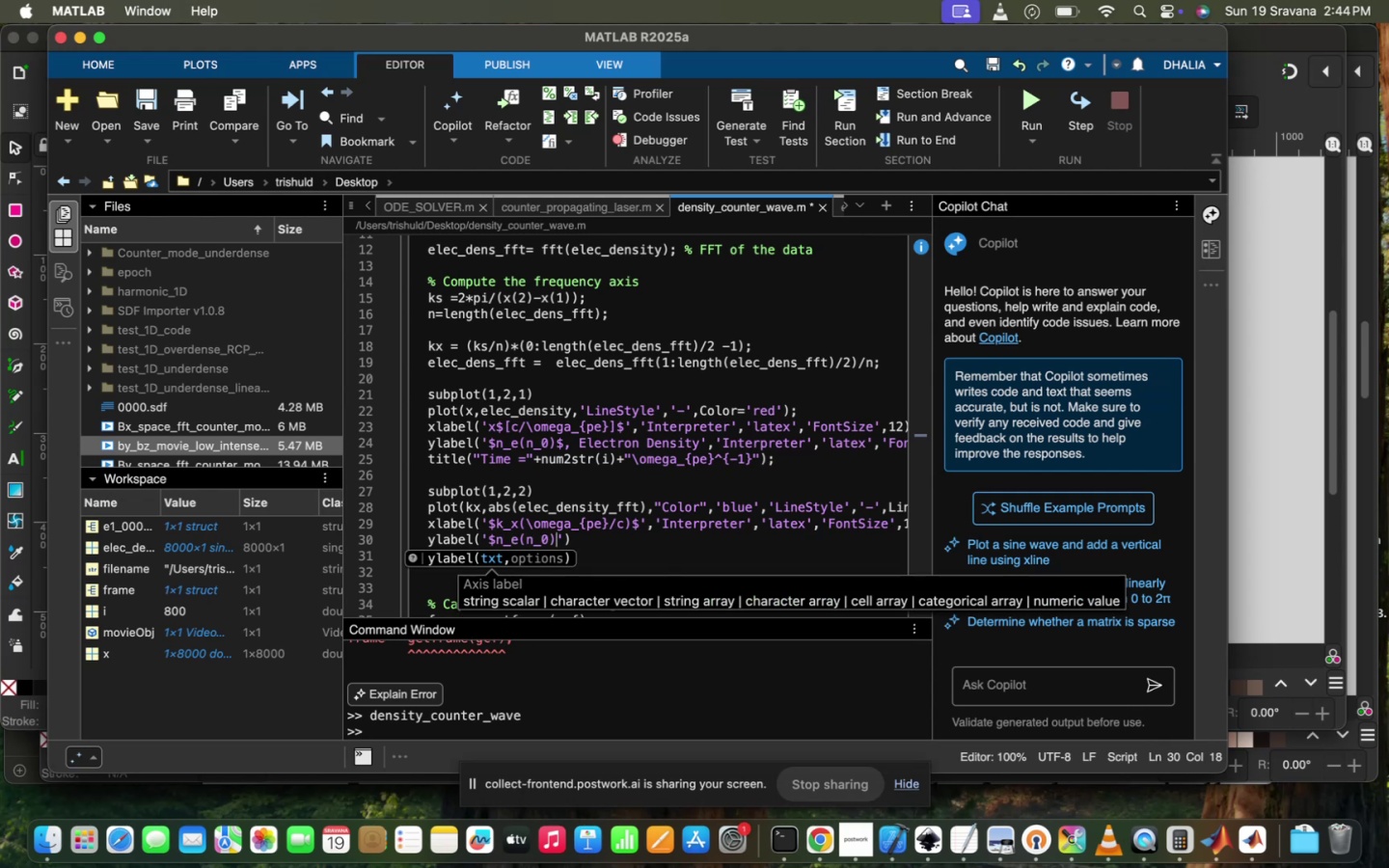 
hold_key(key=ShiftRight, duration=0.48)
 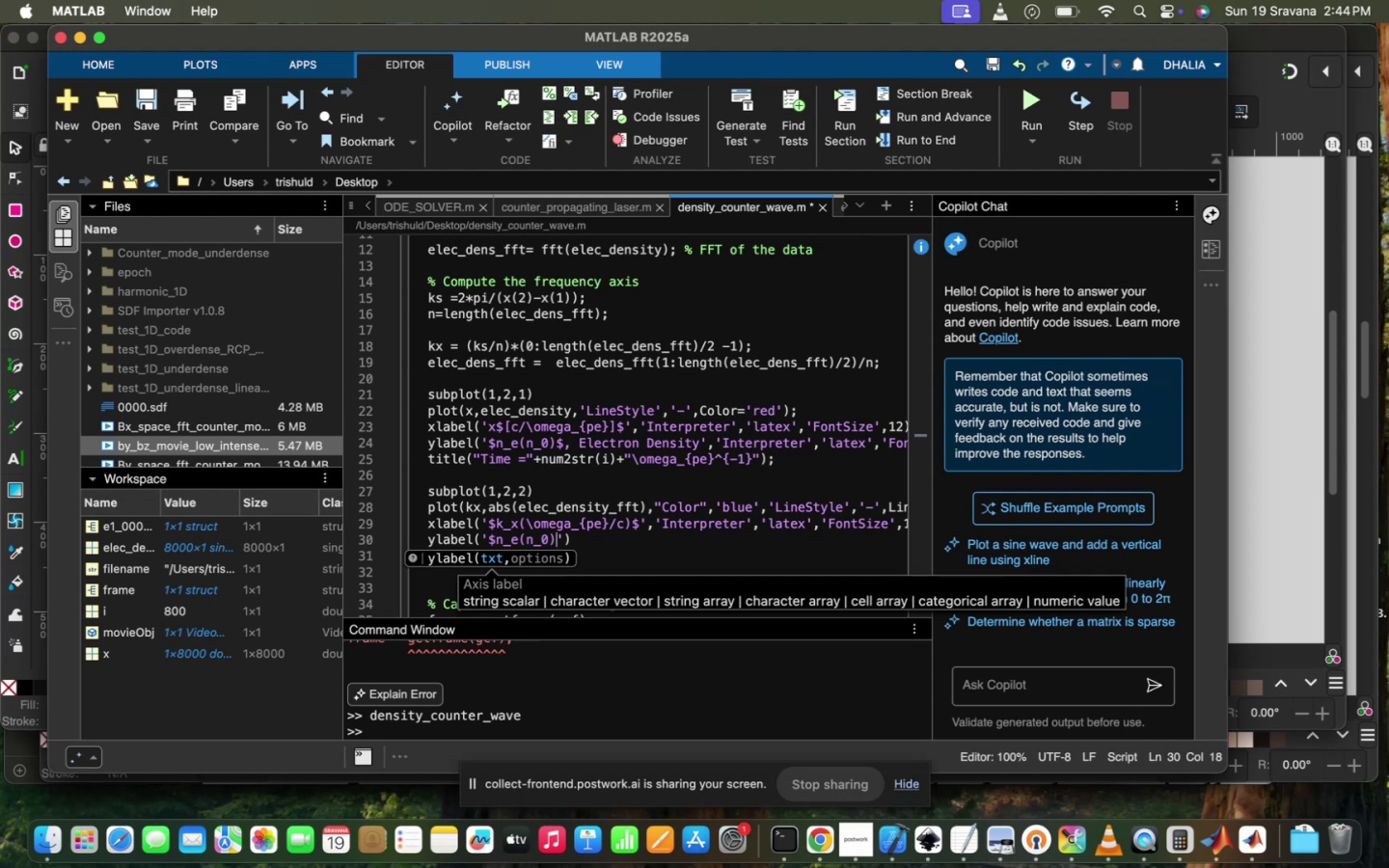 
key(Shift+4)
 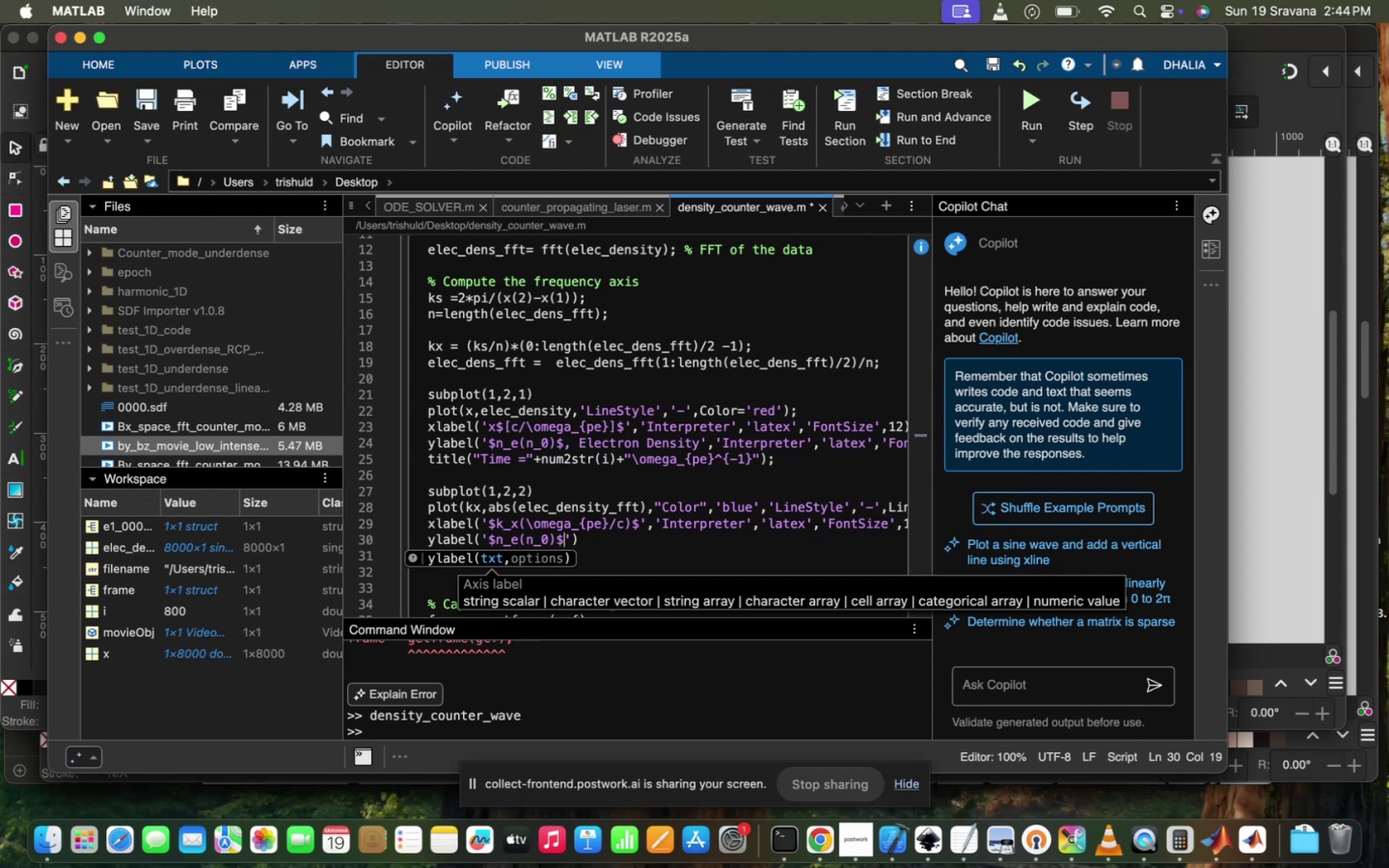 
key(ArrowLeft)
 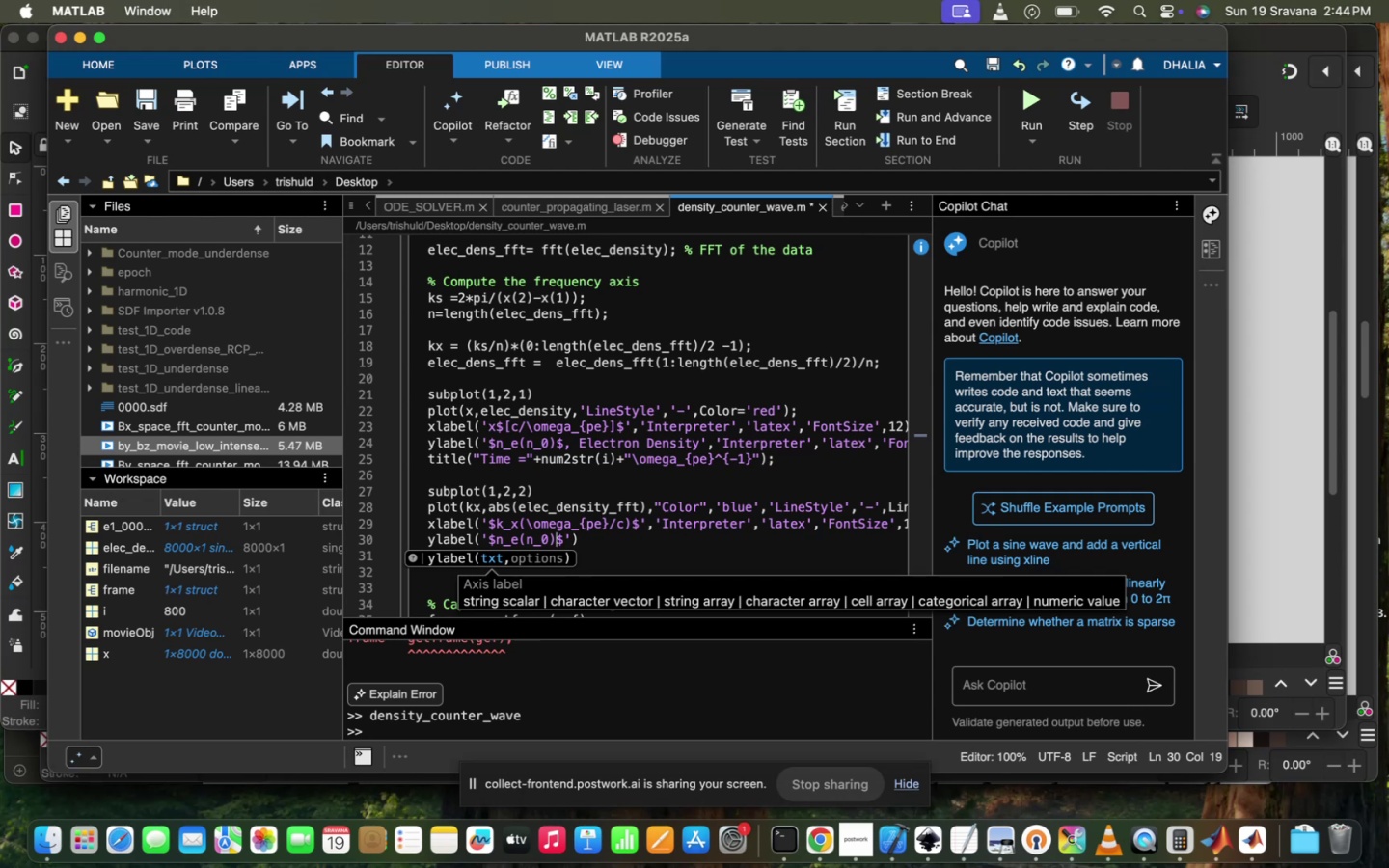 
key(ArrowLeft)
 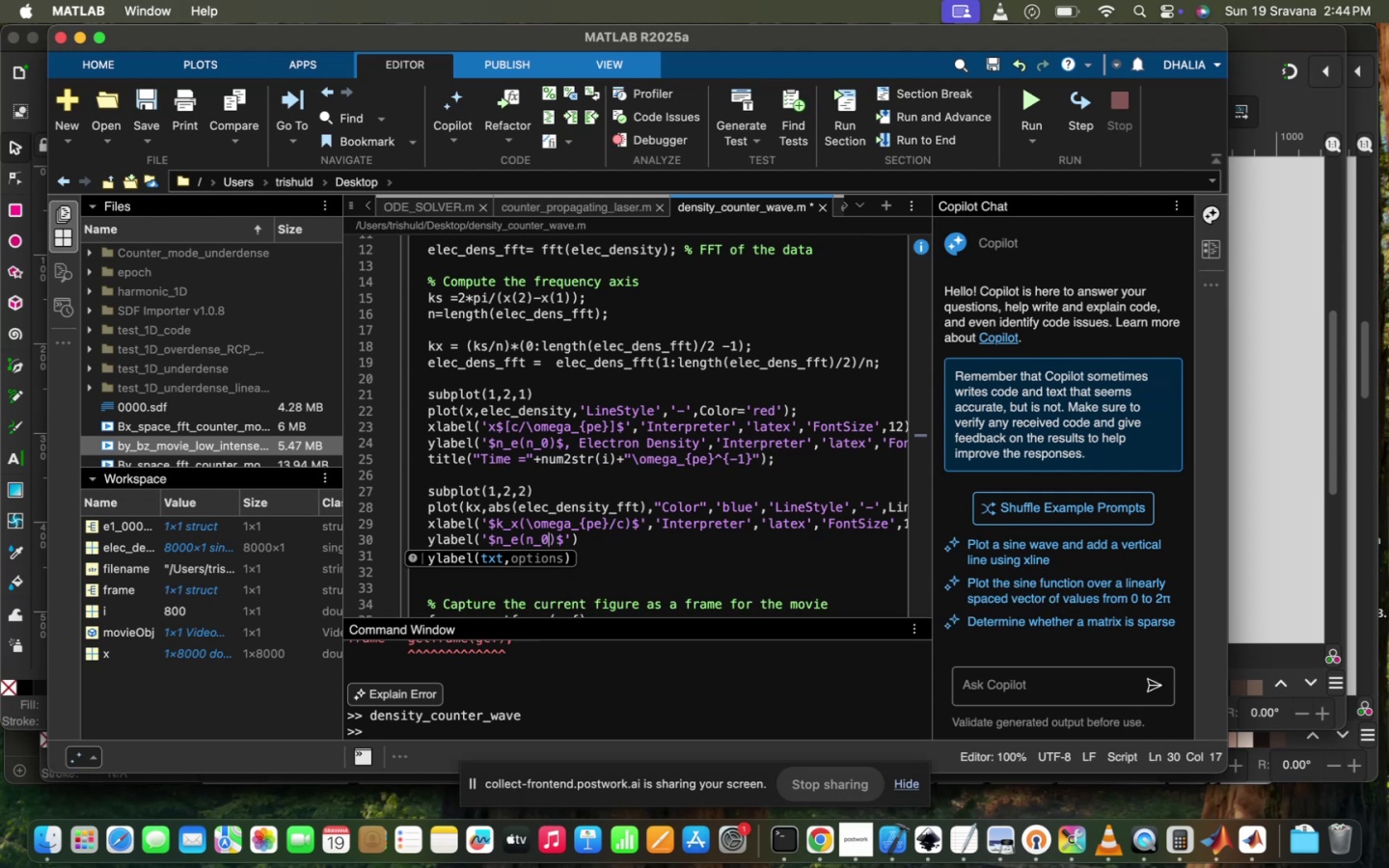 
key(Backspace)
key(Backspace)
key(Backspace)
type(k_x,E)
key(Backspace)
key(Tab)
type(12,i)
key(Tab)
 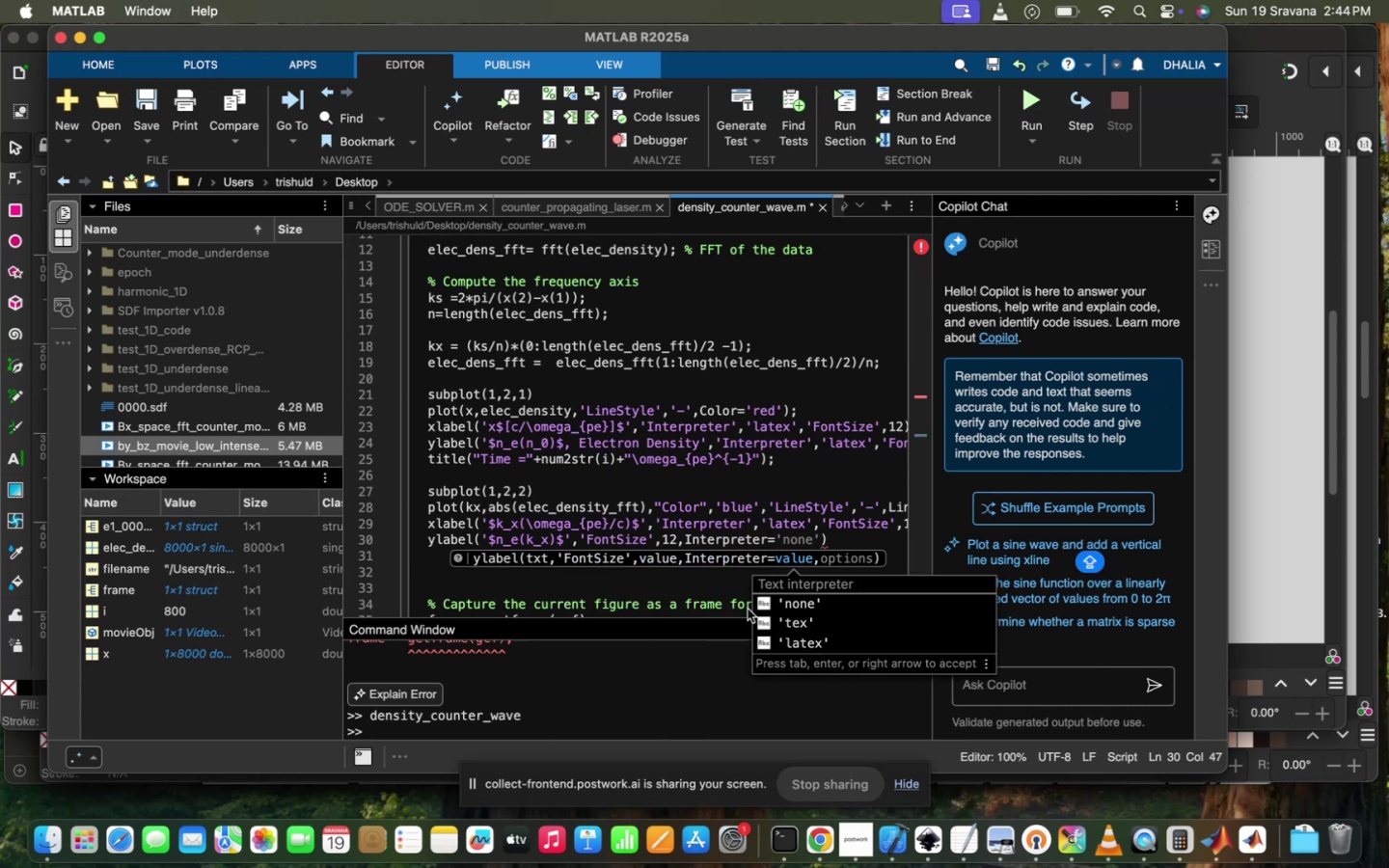 
left_click([794, 637])
 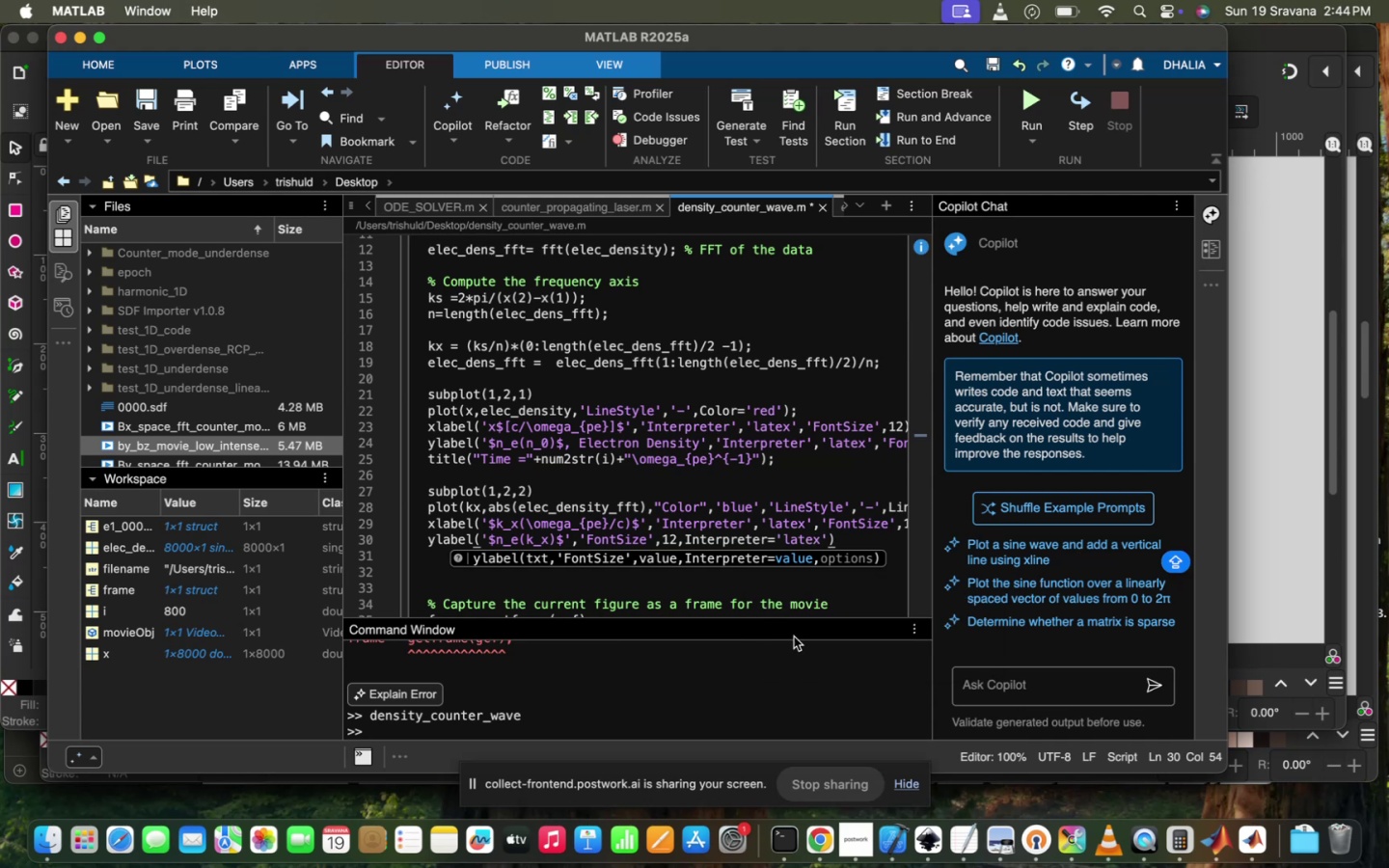 
key(Comma)
 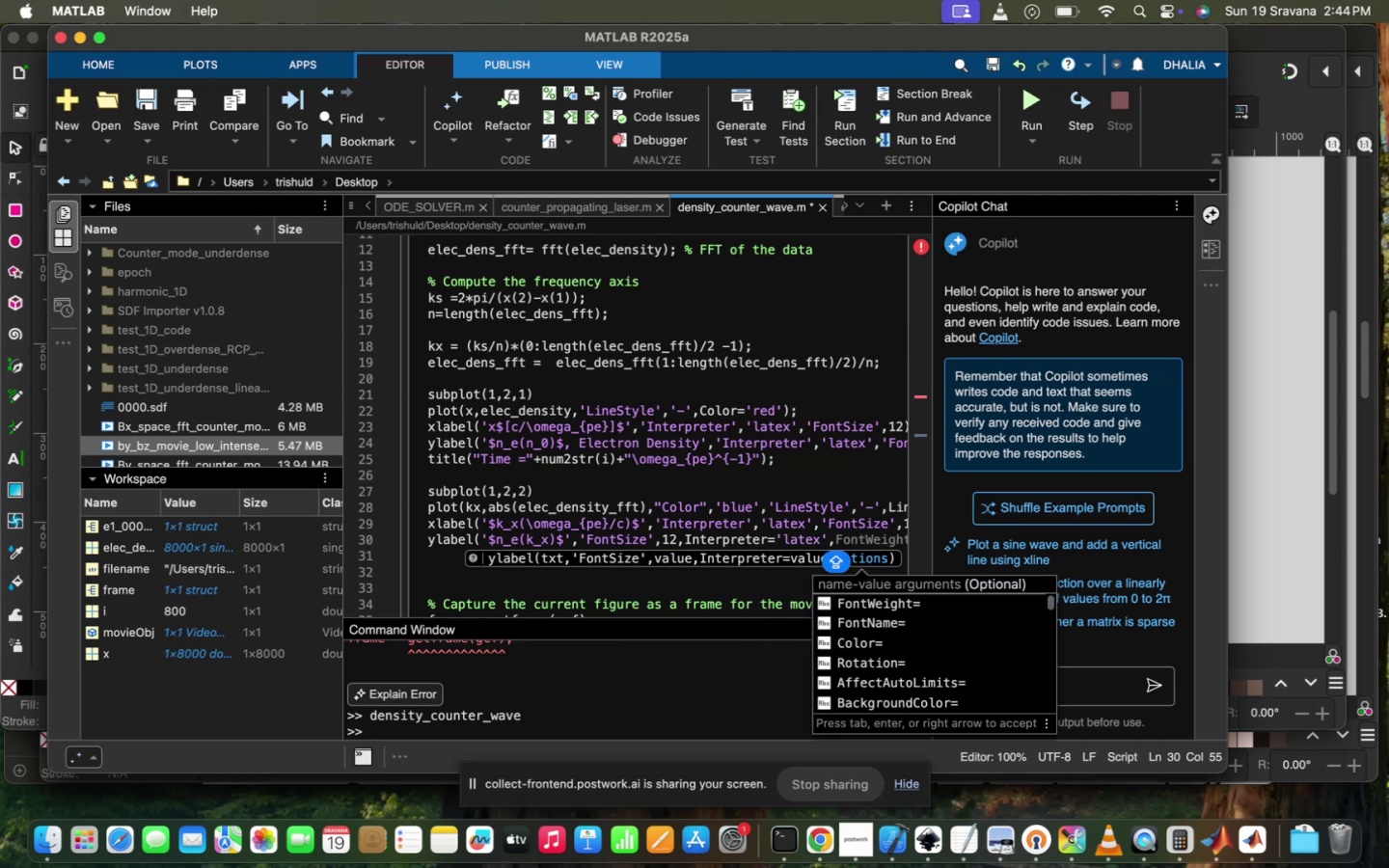 
scroll: coordinate [837, 525], scroll_direction: down, amount: 19.0
 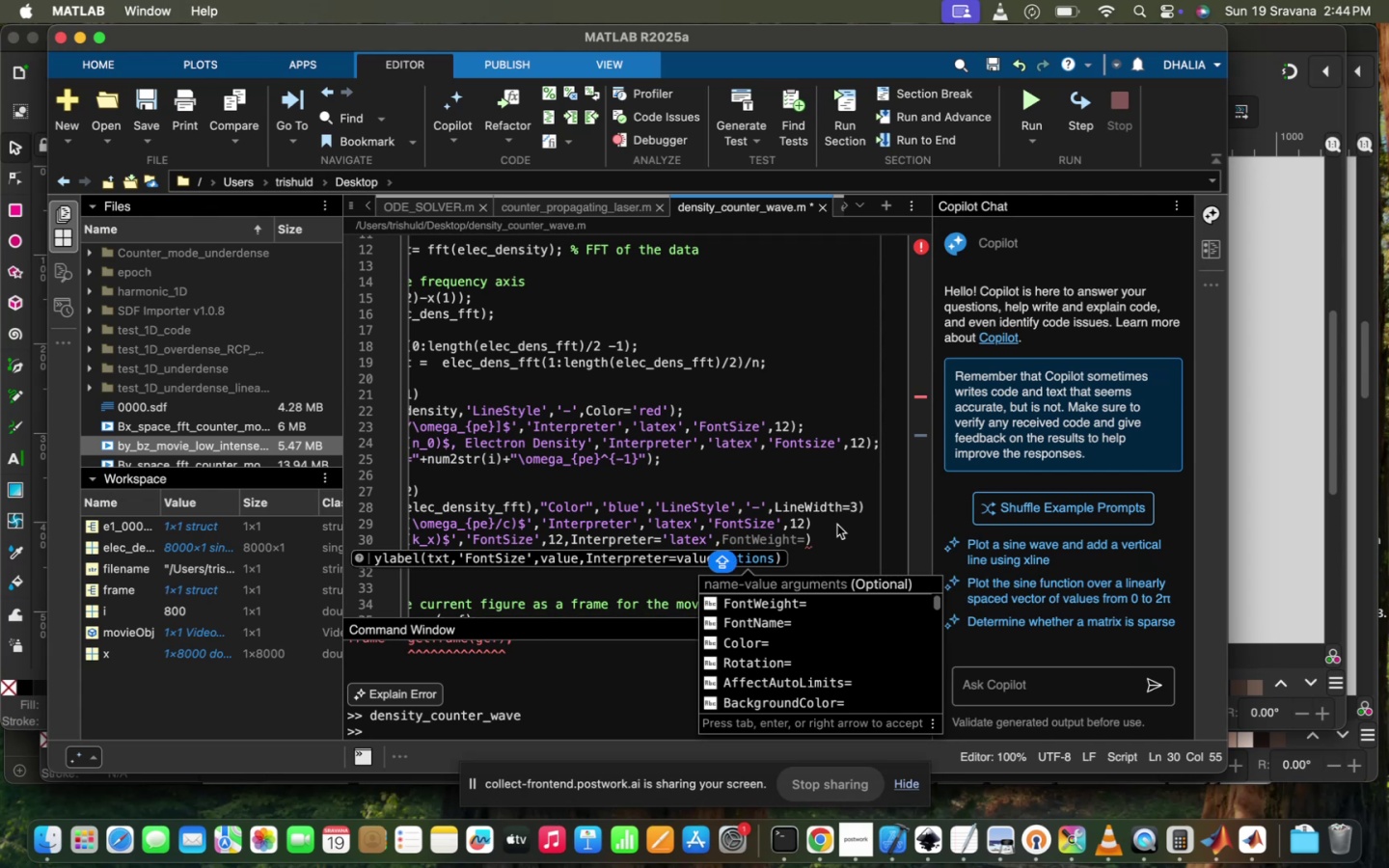 
key(Backspace)
 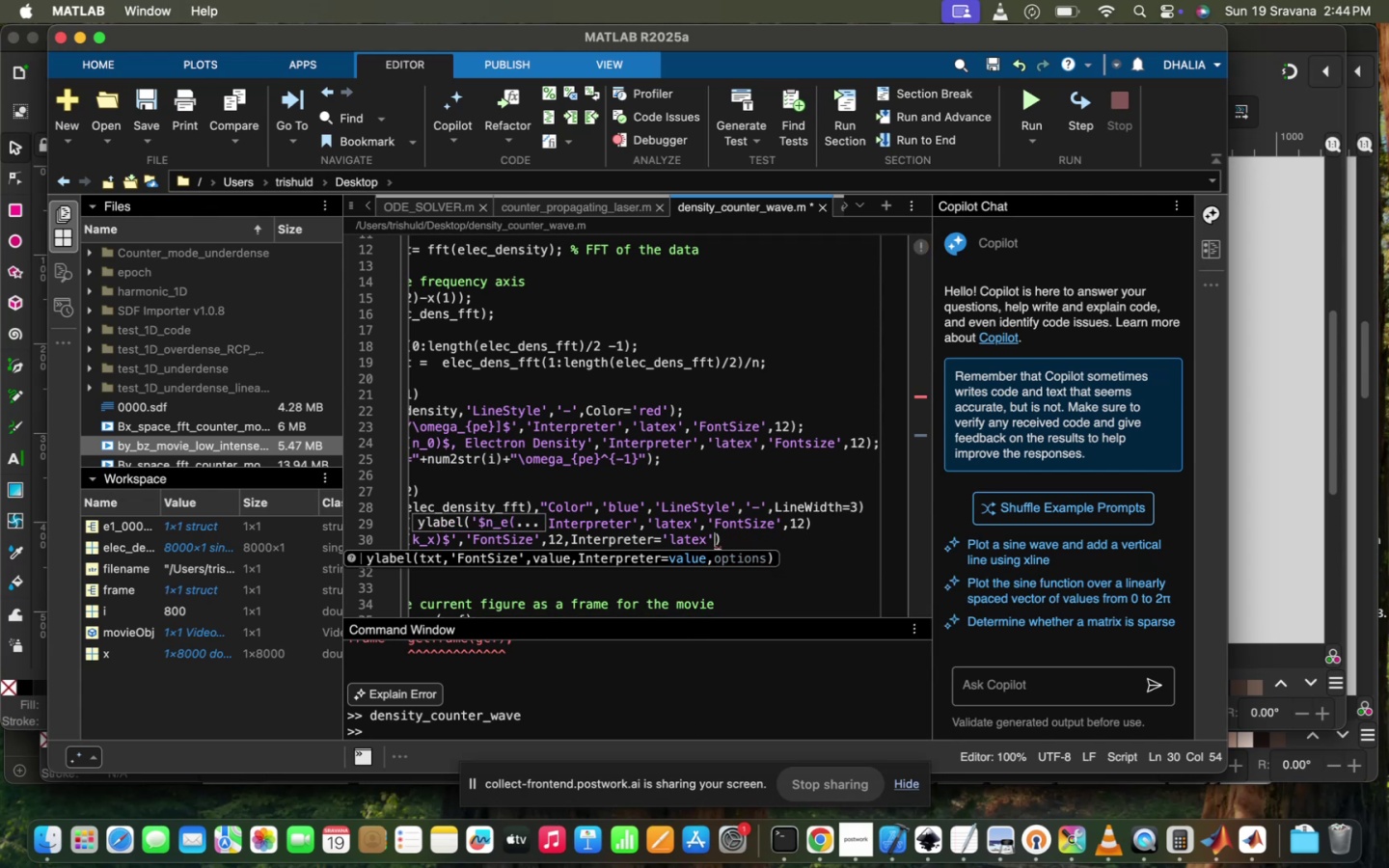 
key(Shift+0)
 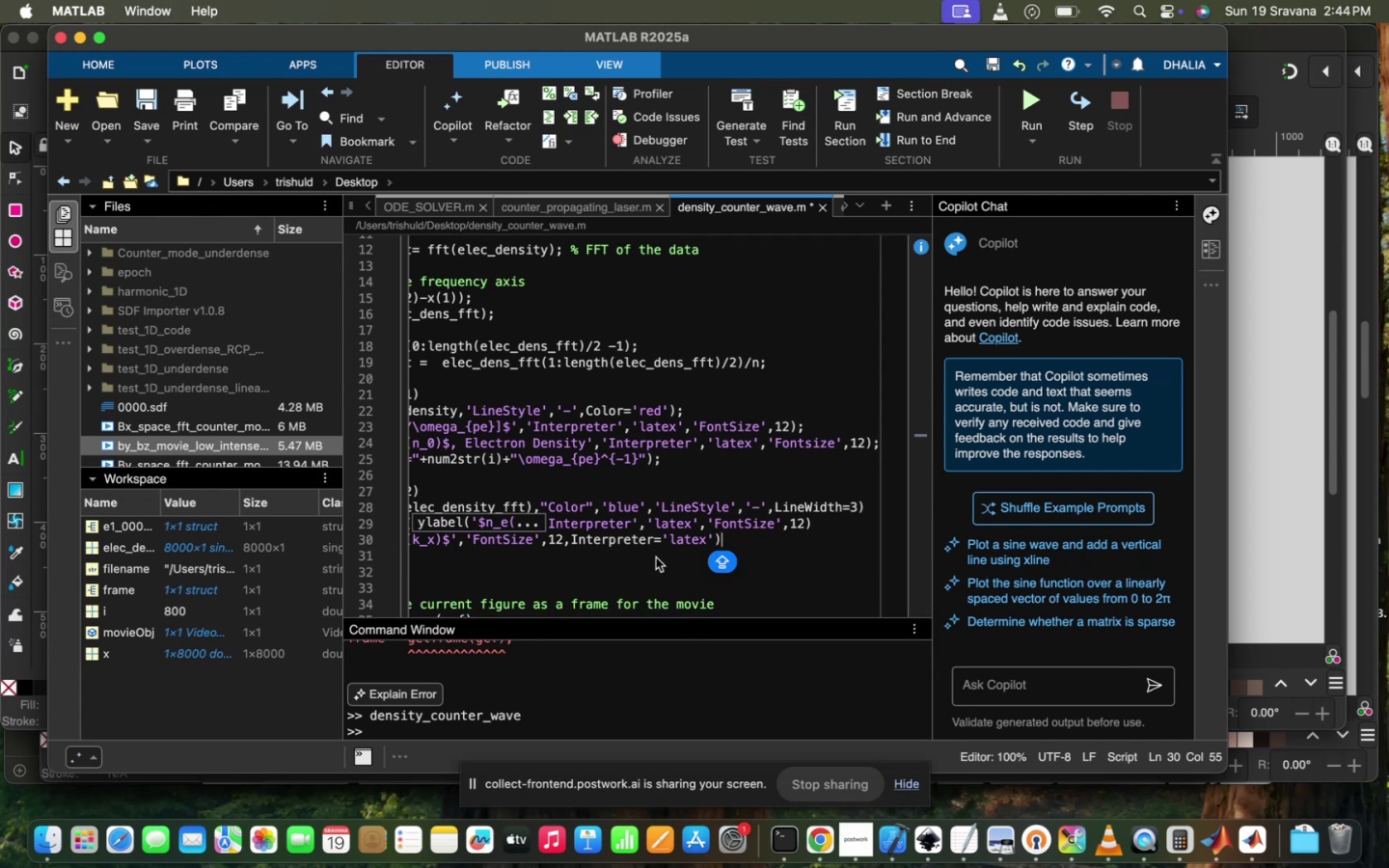 
left_click([636, 572])
 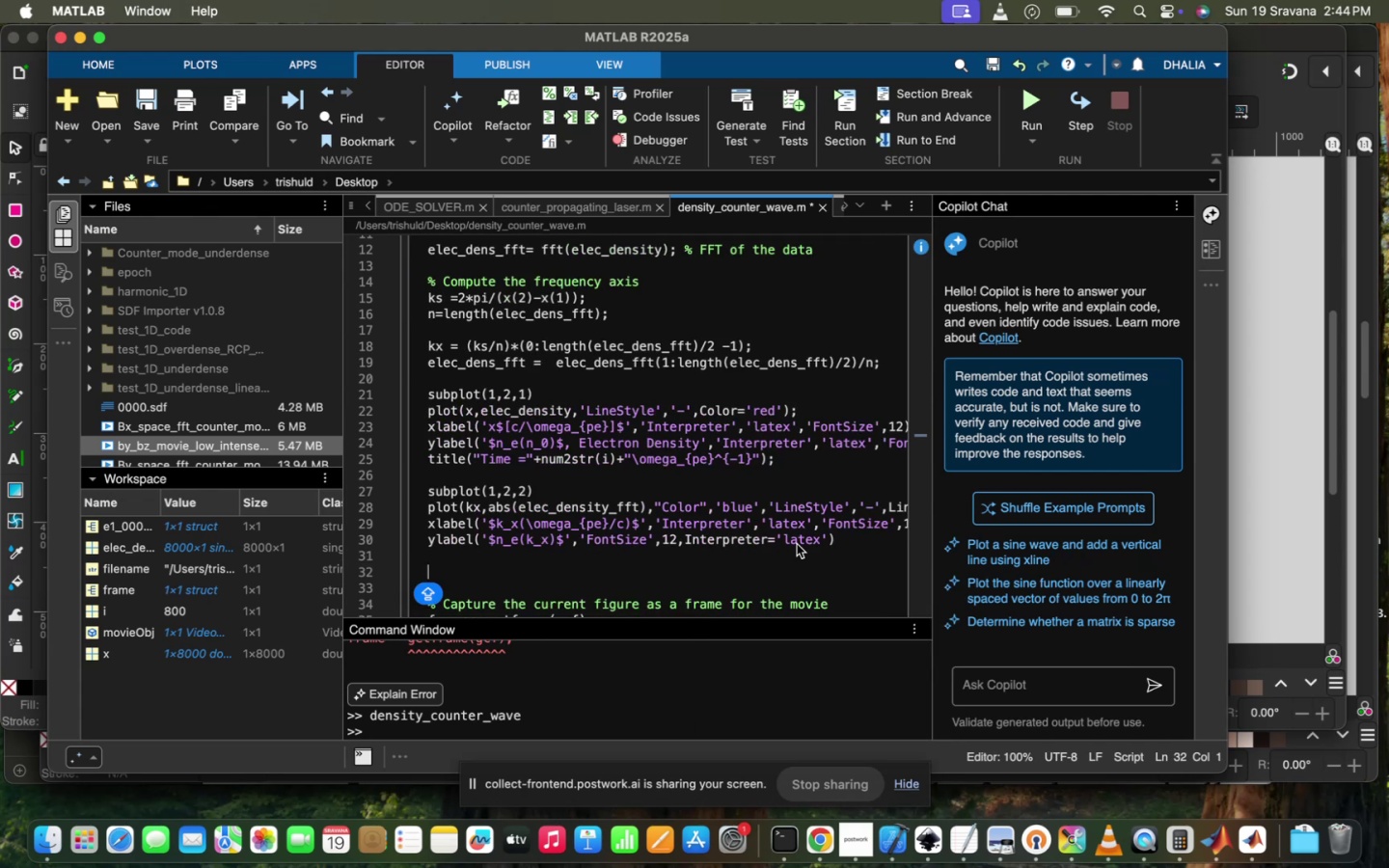 
scroll: coordinate [797, 544], scroll_direction: up, amount: 19.0
 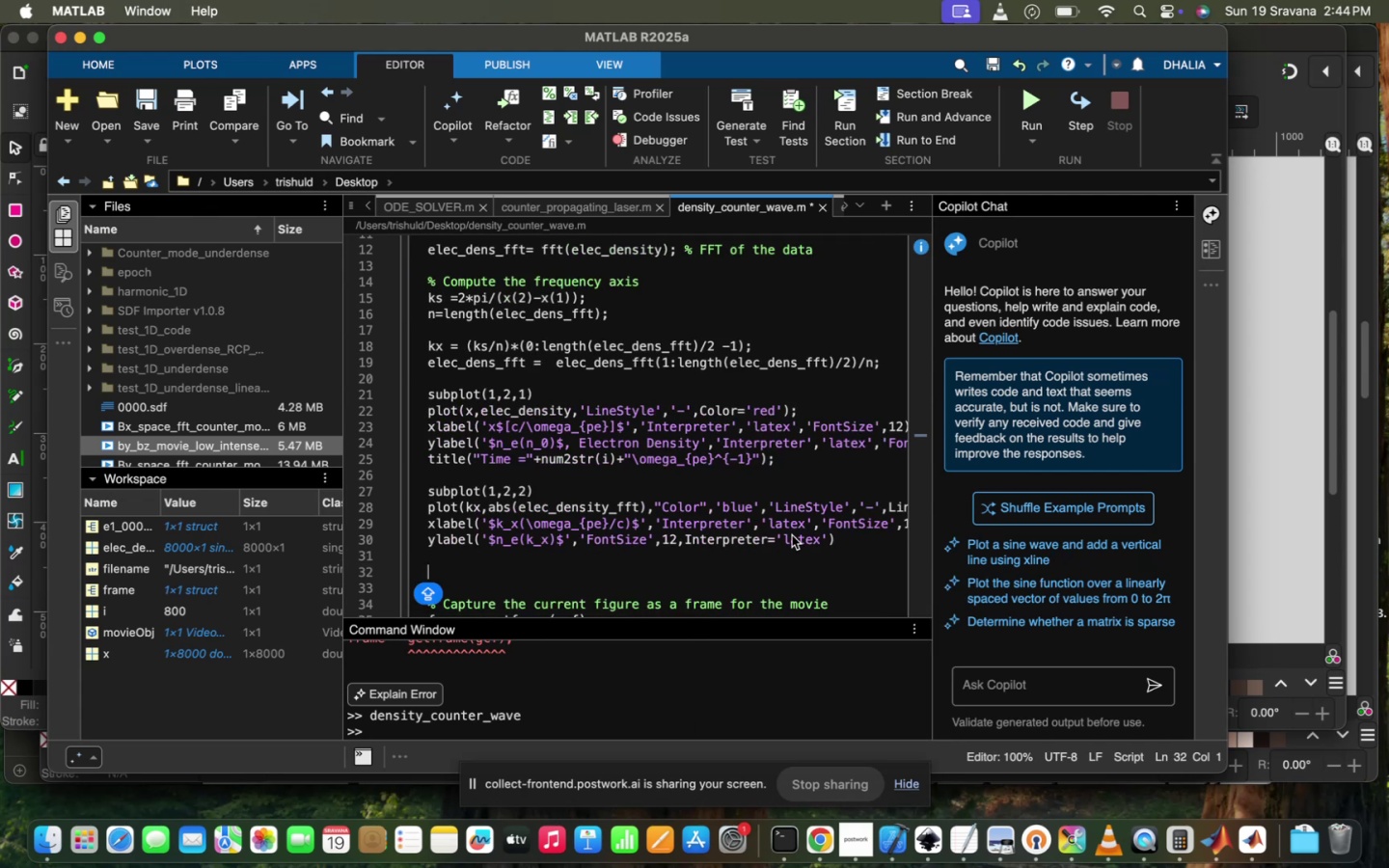 
scroll: coordinate [792, 535], scroll_direction: down, amount: 7.0
 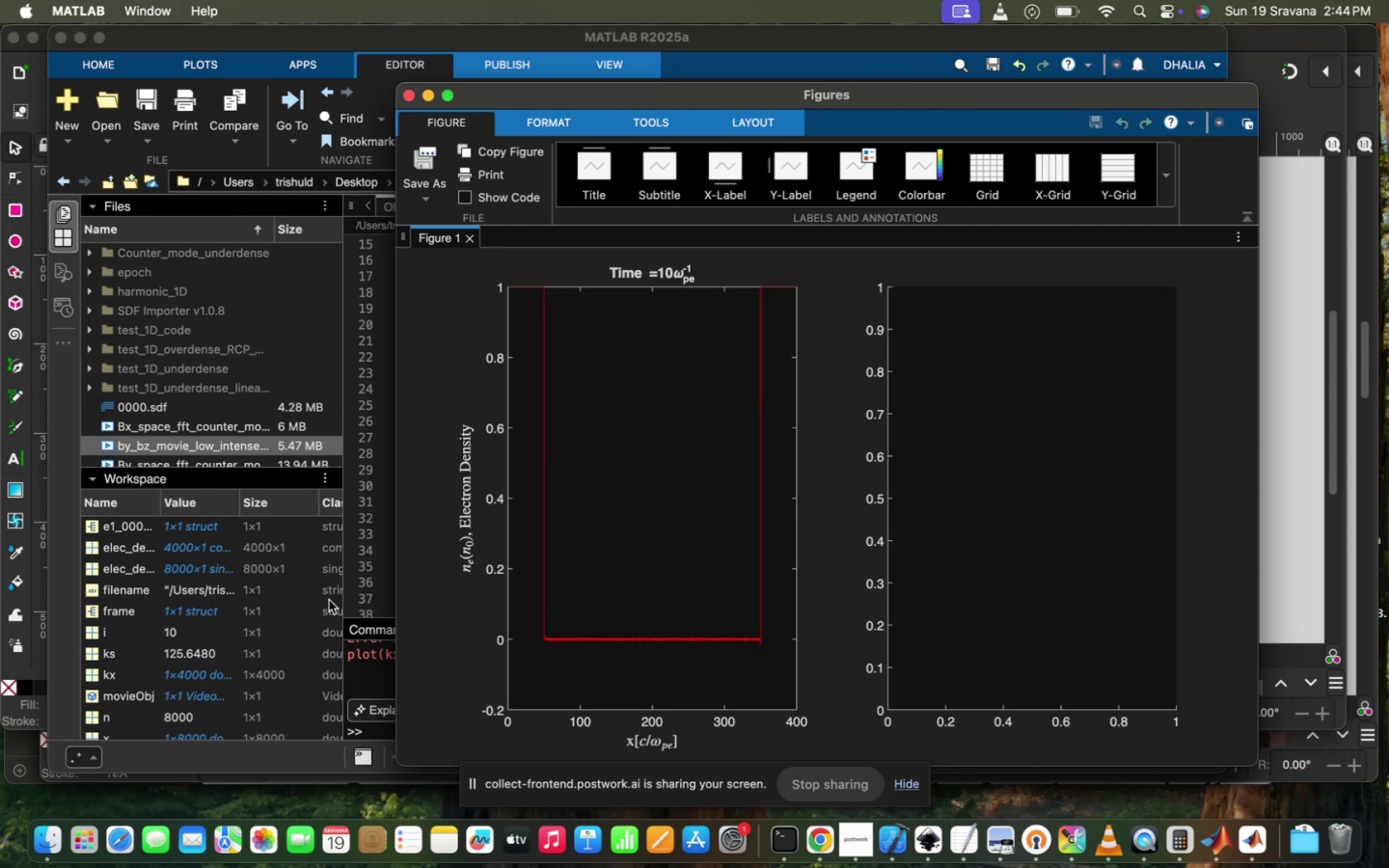 
wait(5.6)
 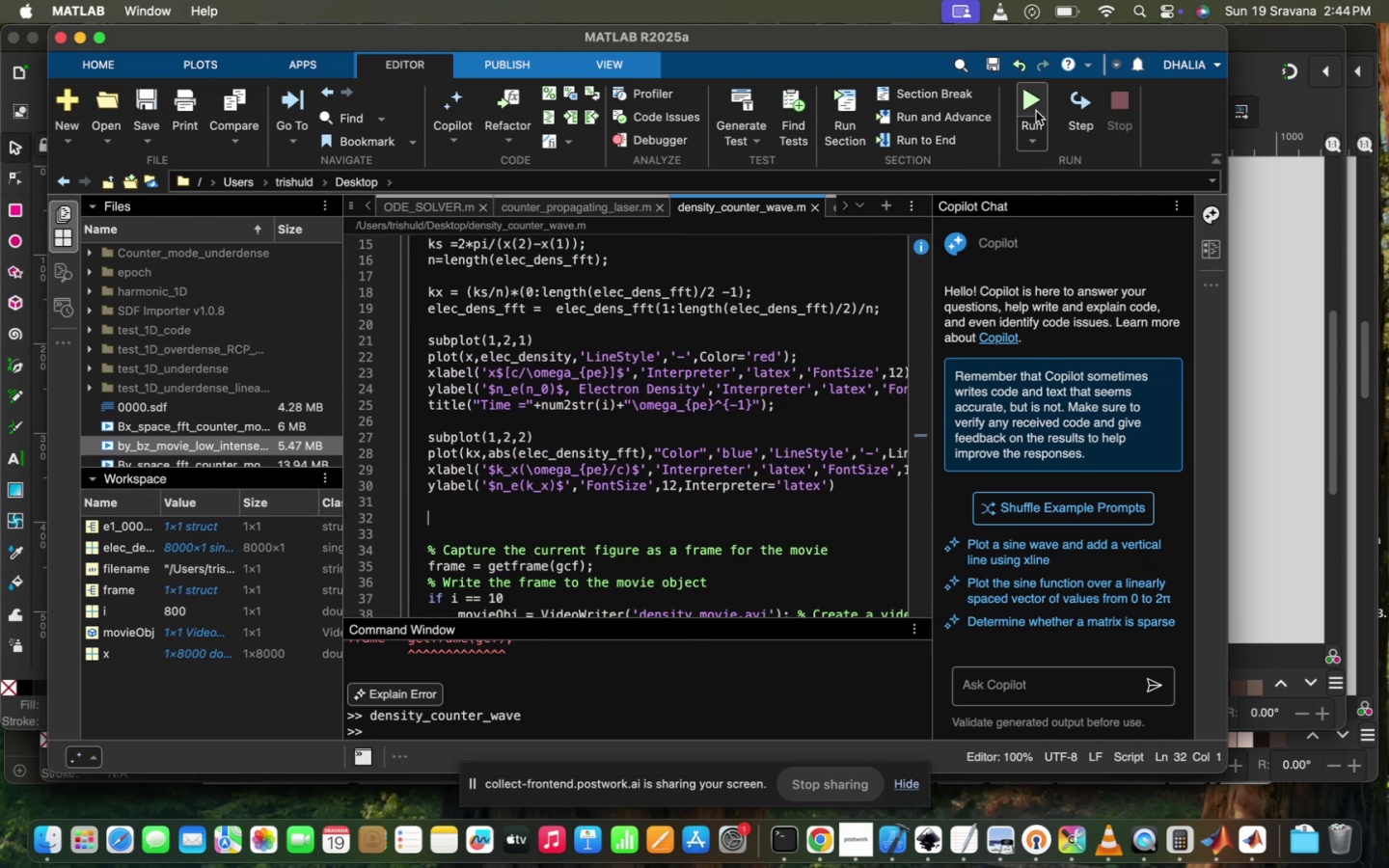 
scroll: coordinate [430, 723], scroll_direction: up, amount: 8.0
 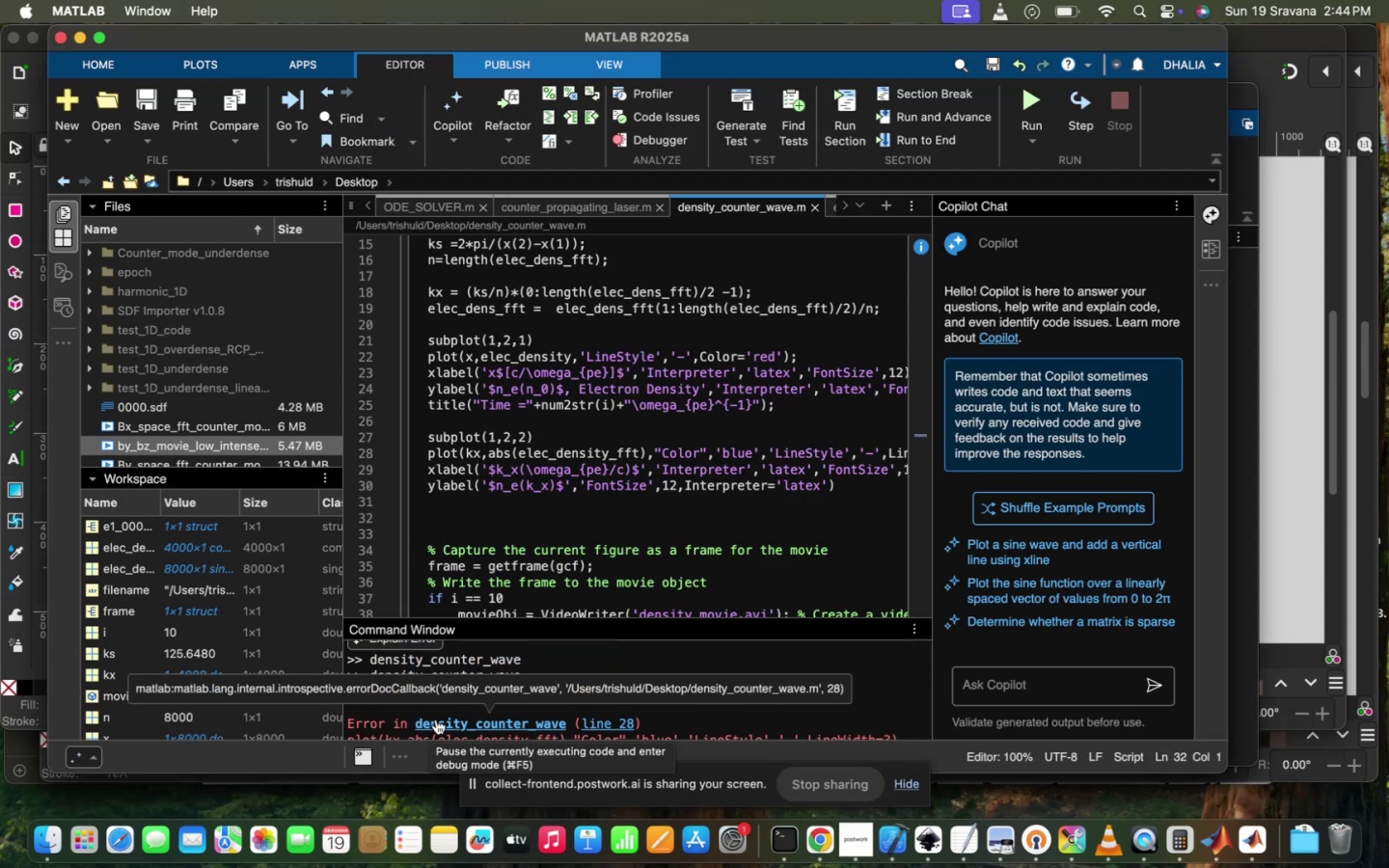 
scroll: coordinate [436, 719], scroll_direction: down, amount: 7.0
 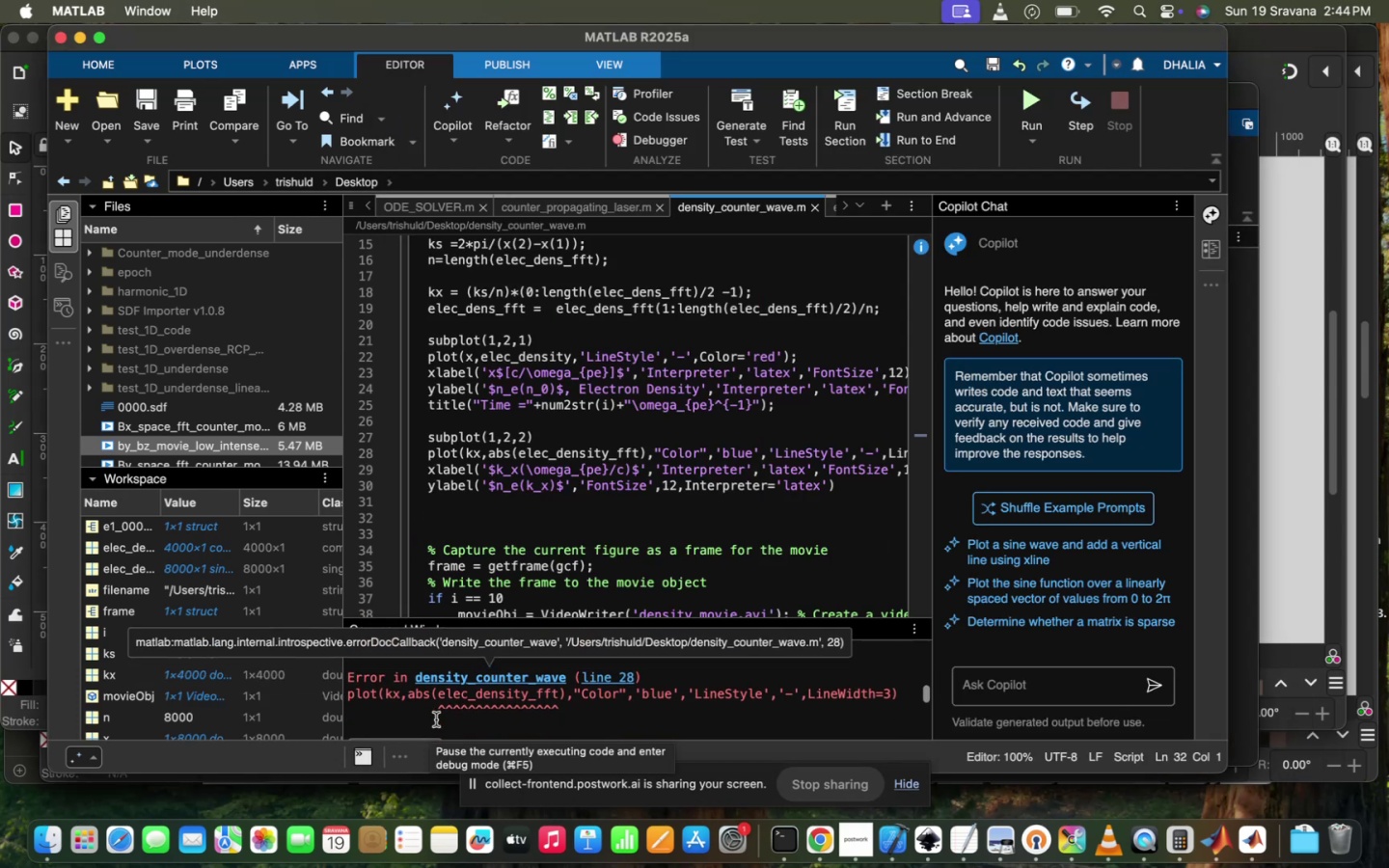 
scroll: coordinate [436, 719], scroll_direction: none, amount: 0.0
 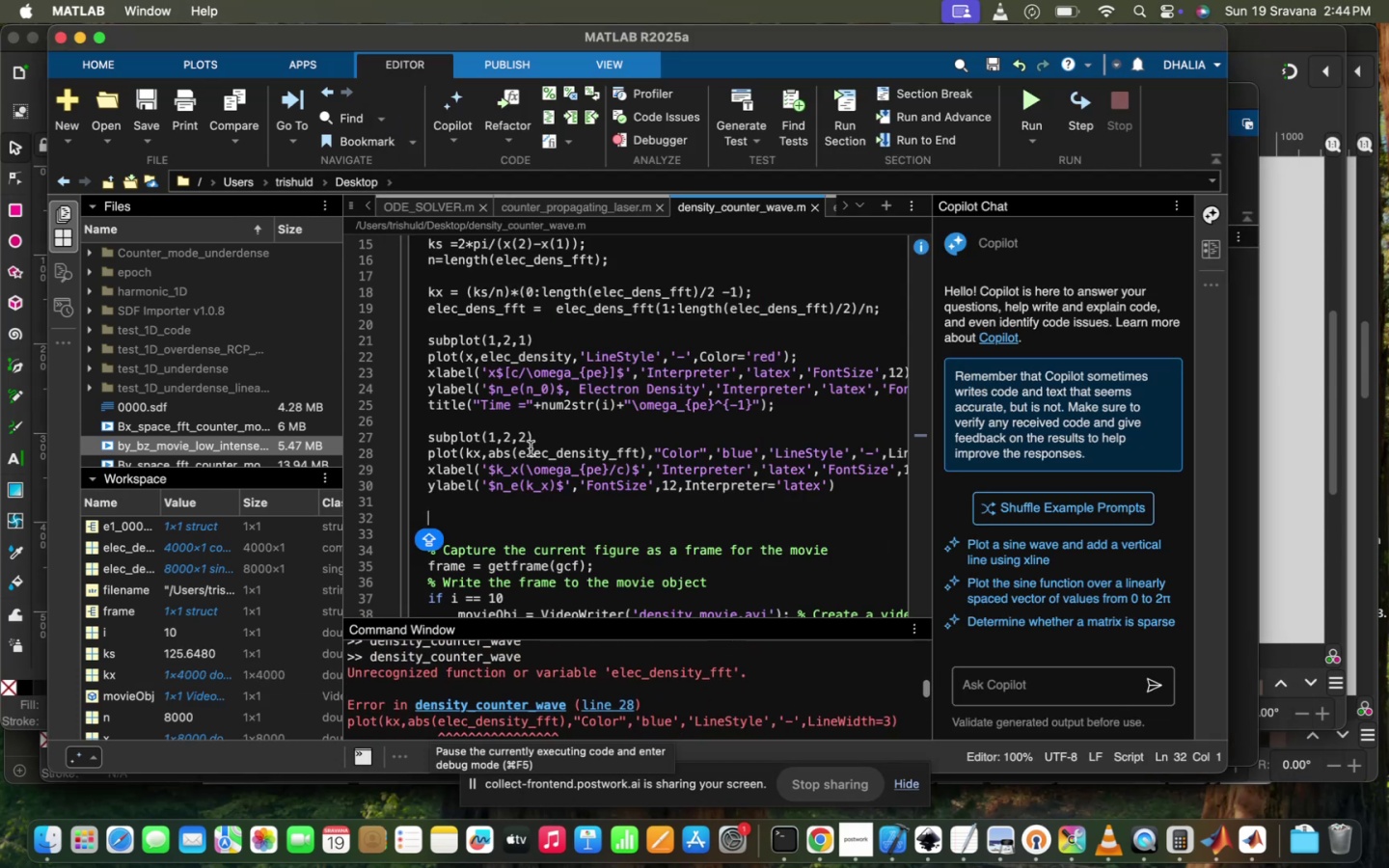 
scroll: coordinate [531, 448], scroll_direction: up, amount: 17.0
 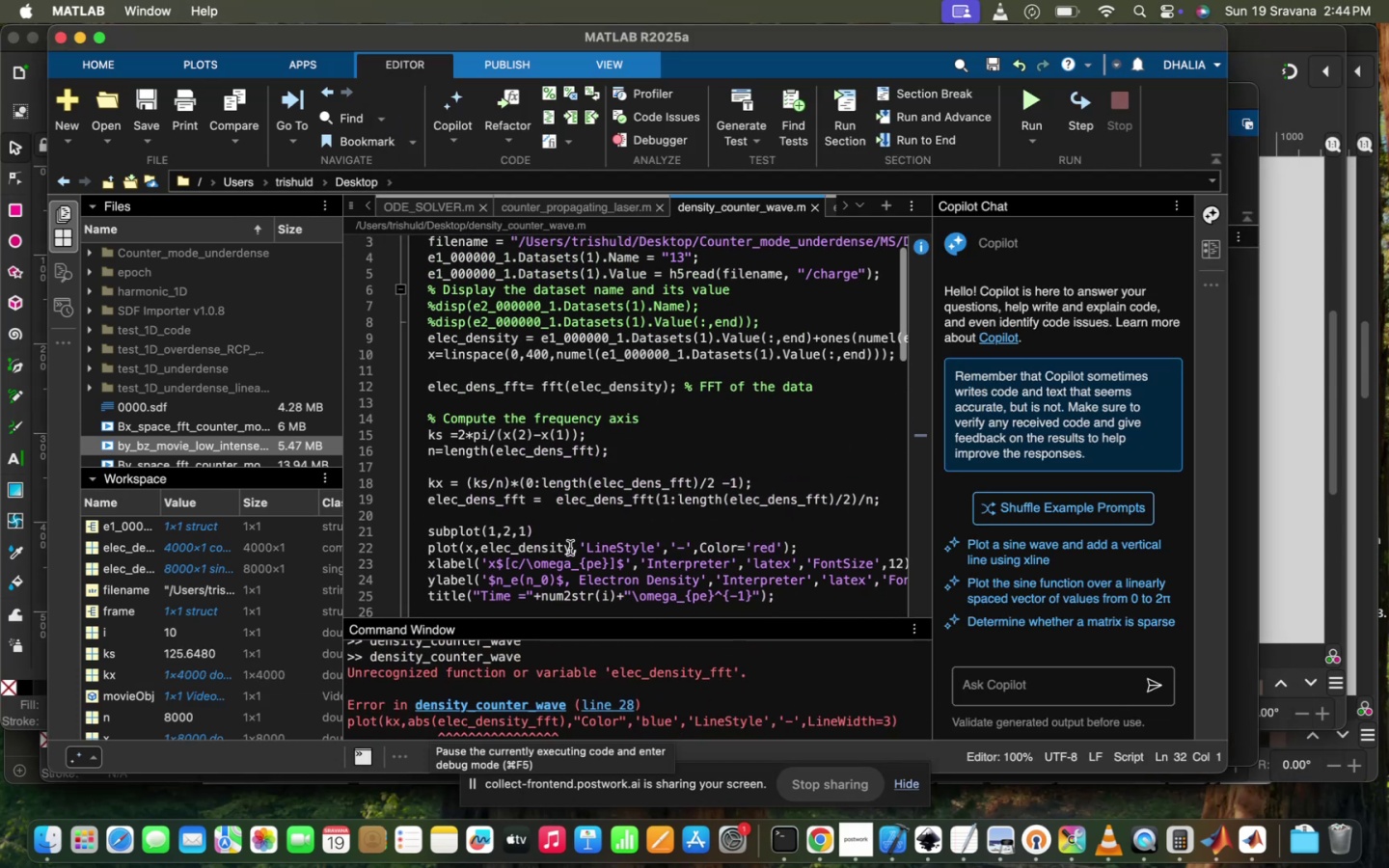 
scroll: coordinate [571, 565], scroll_direction: down, amount: 21.0
 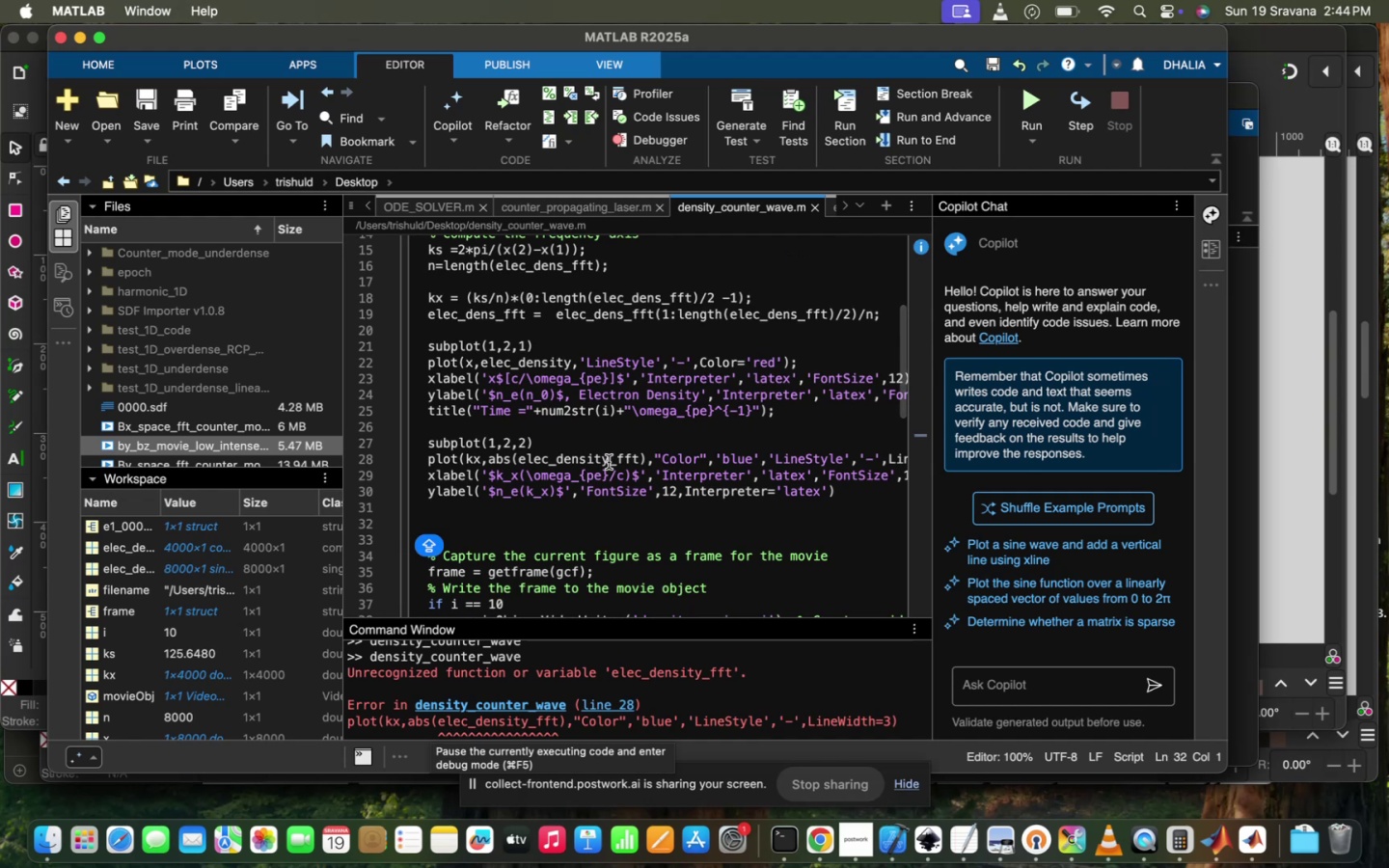 
left_click([610, 464])
 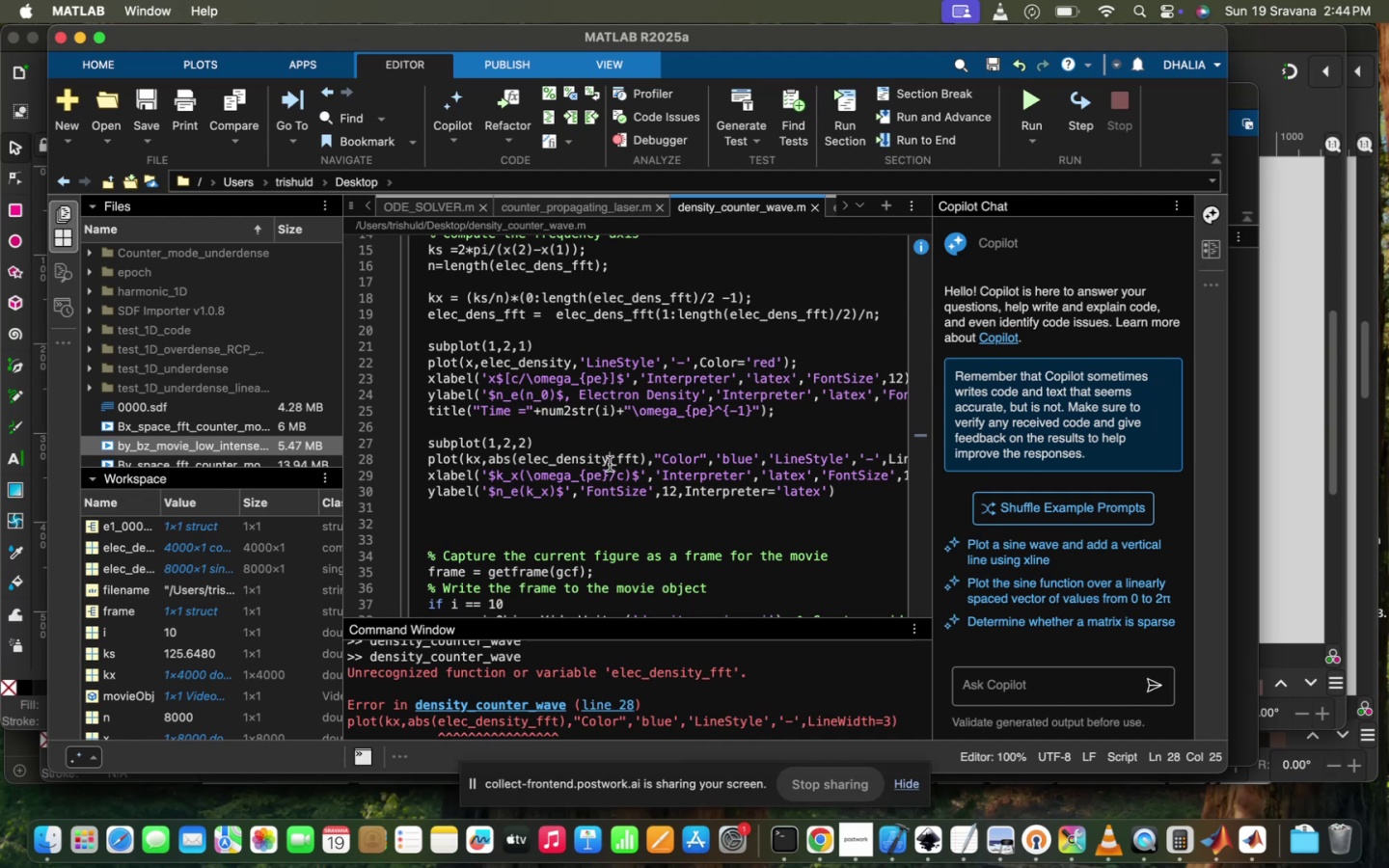 
key(Backspace)
 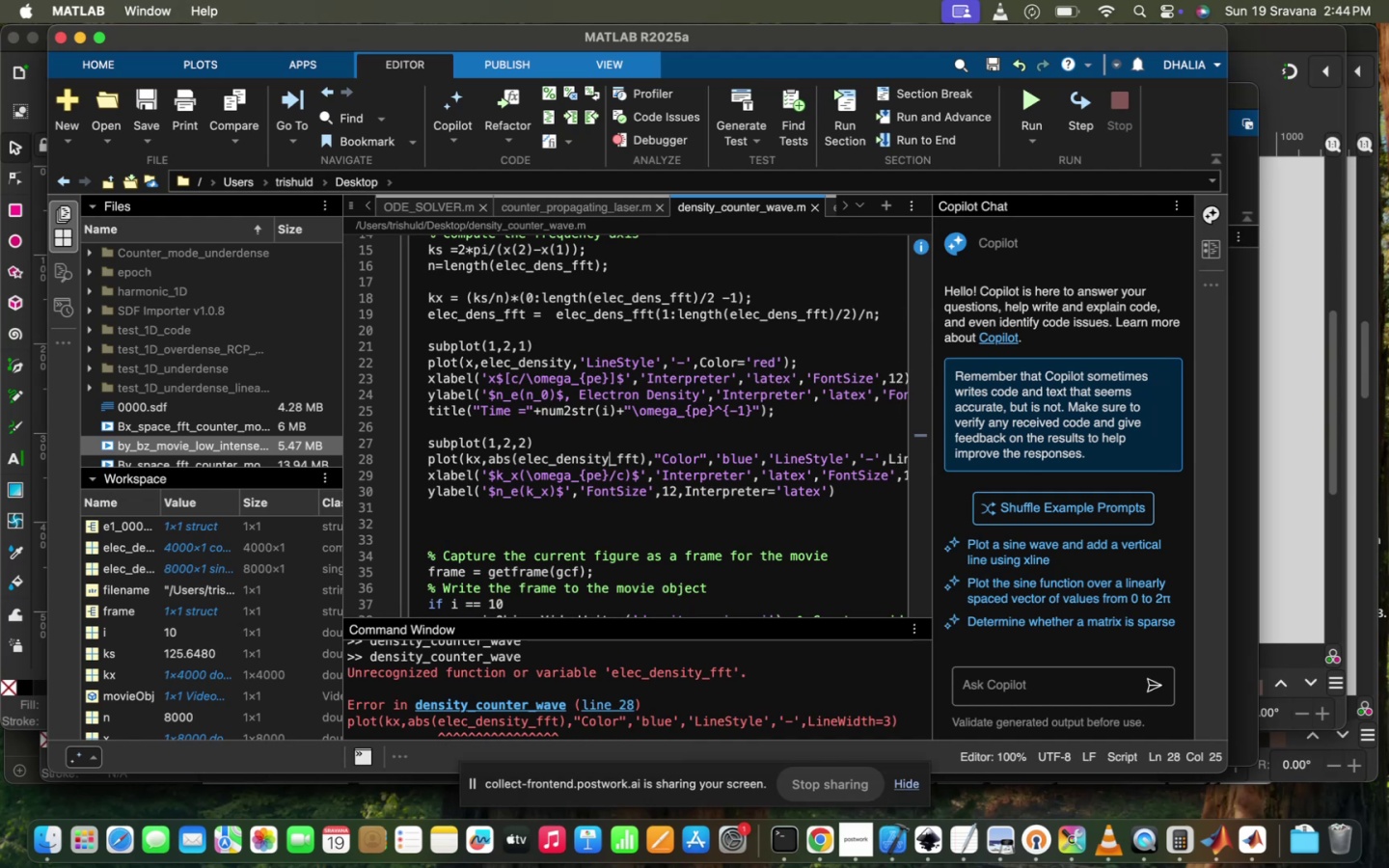 
key(Backspace)
 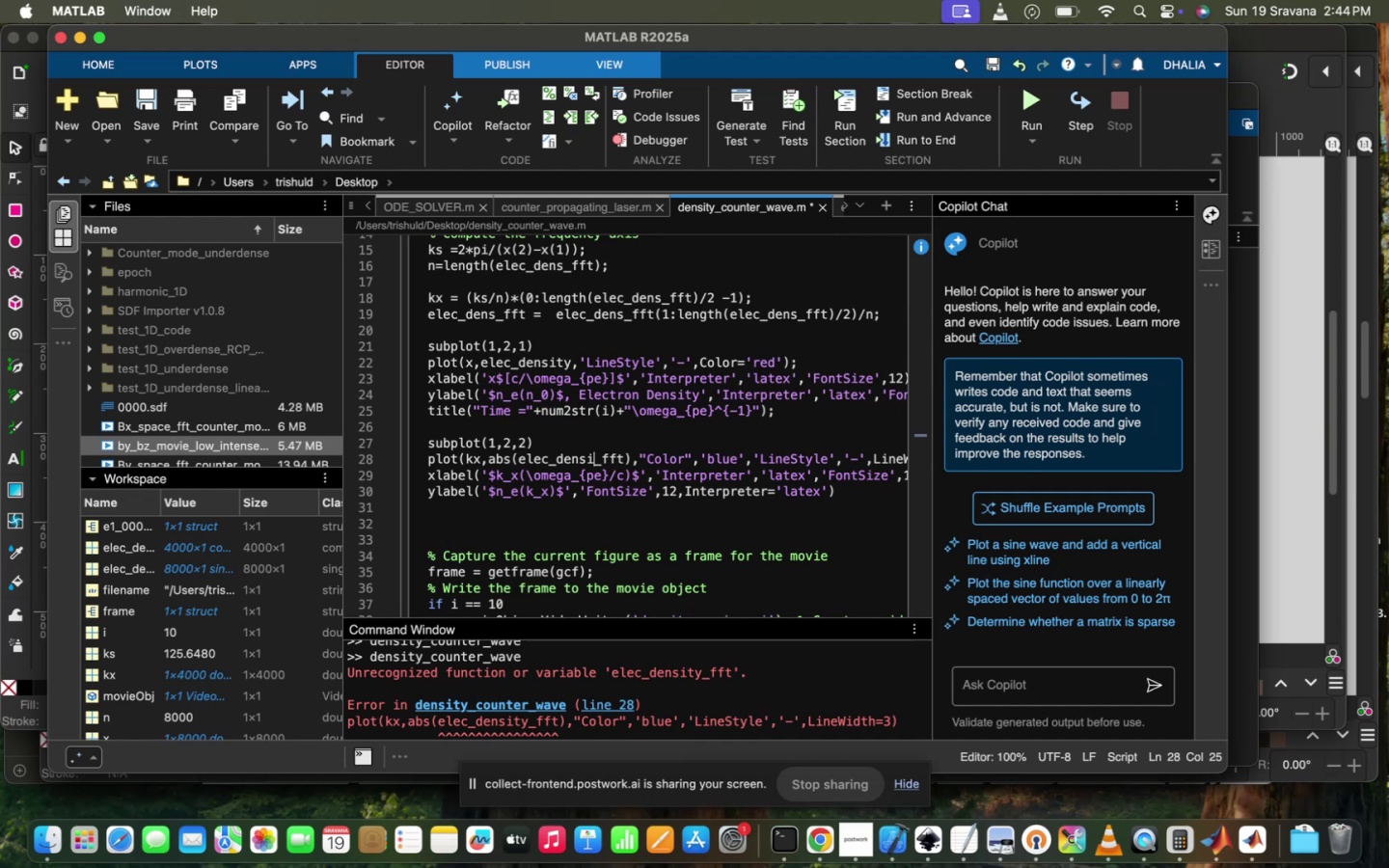 
key(Backspace)
 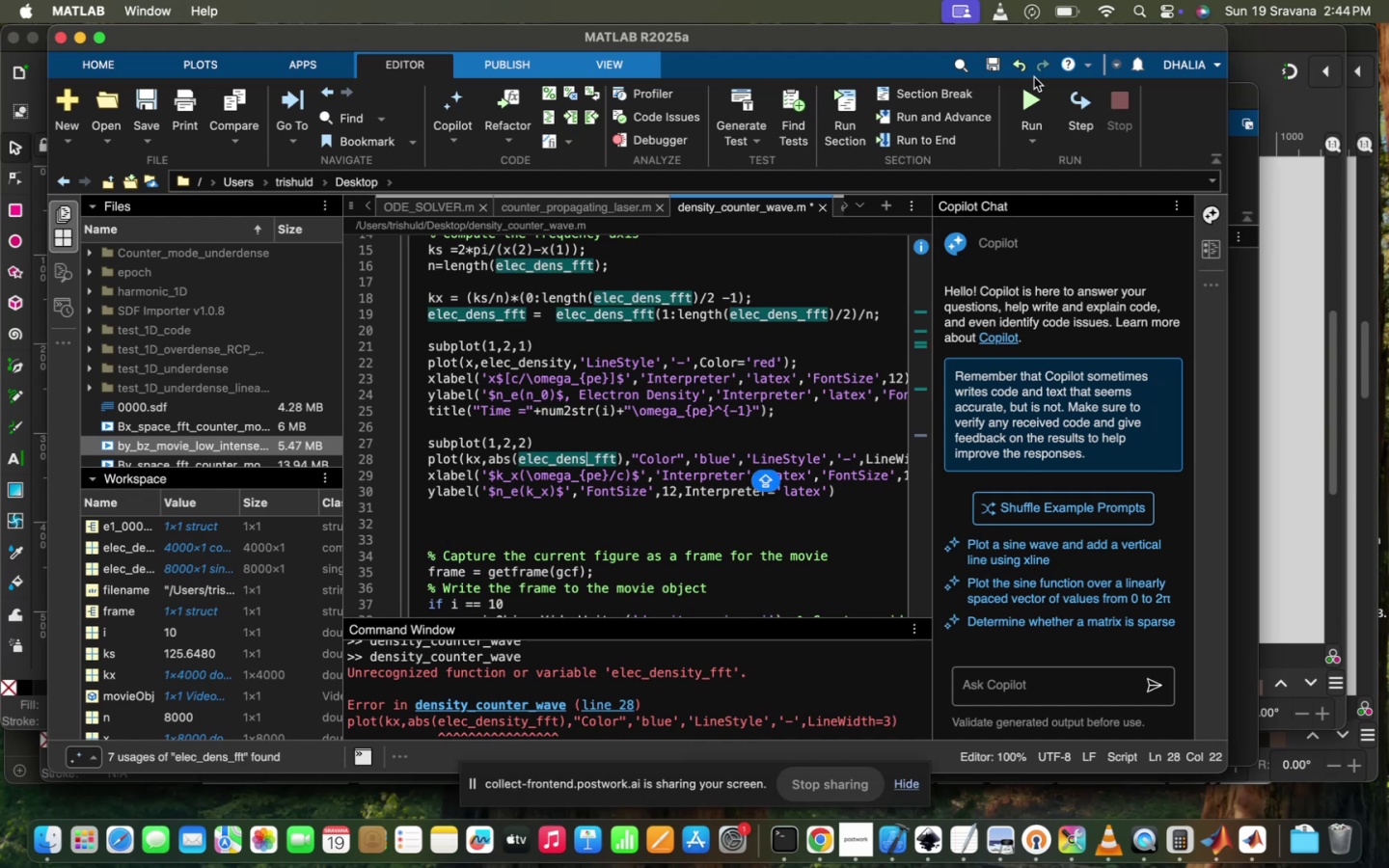 
double_click([1033, 93])
 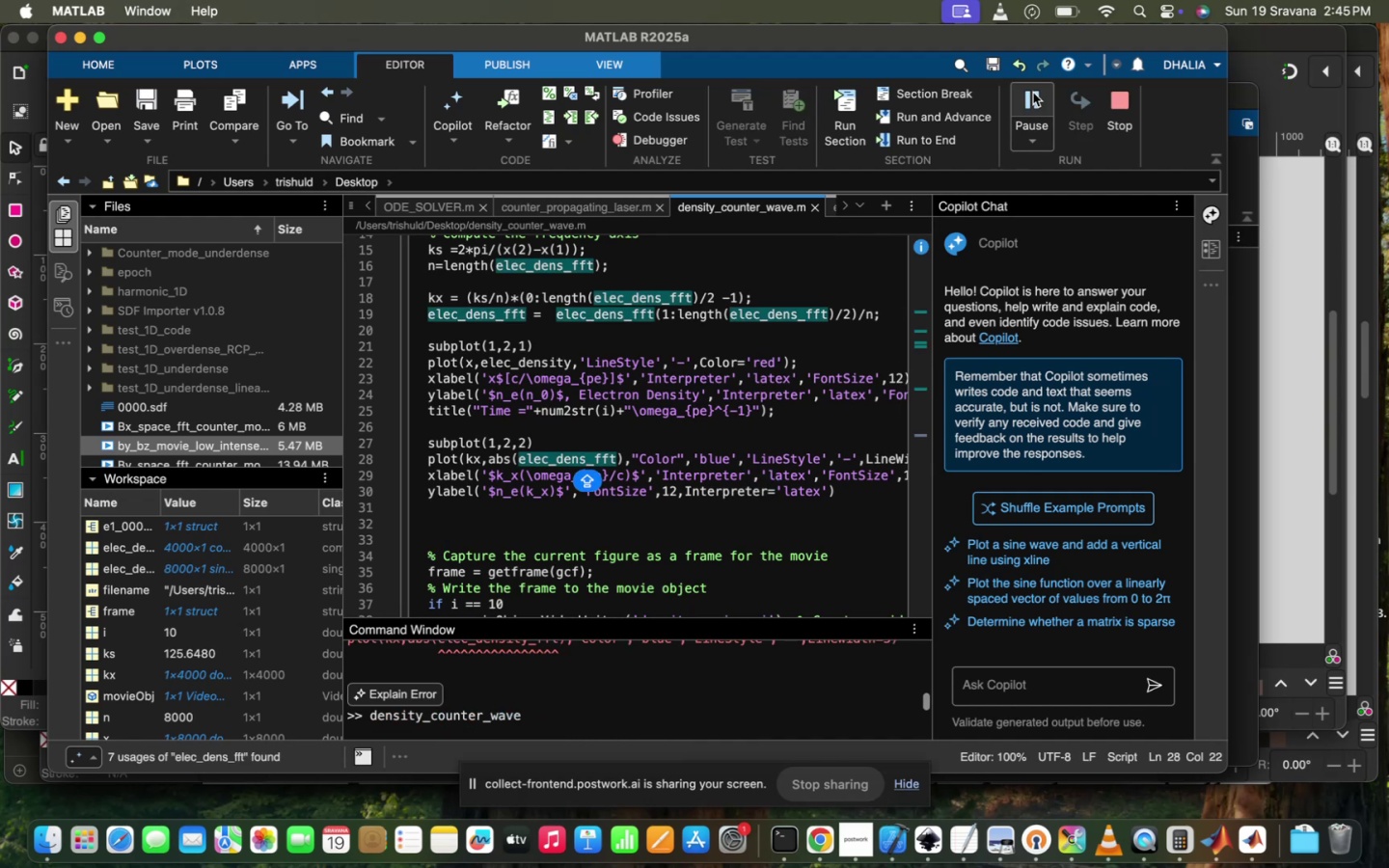 
scroll: coordinate [1027, 105], scroll_direction: up, amount: 5.0
 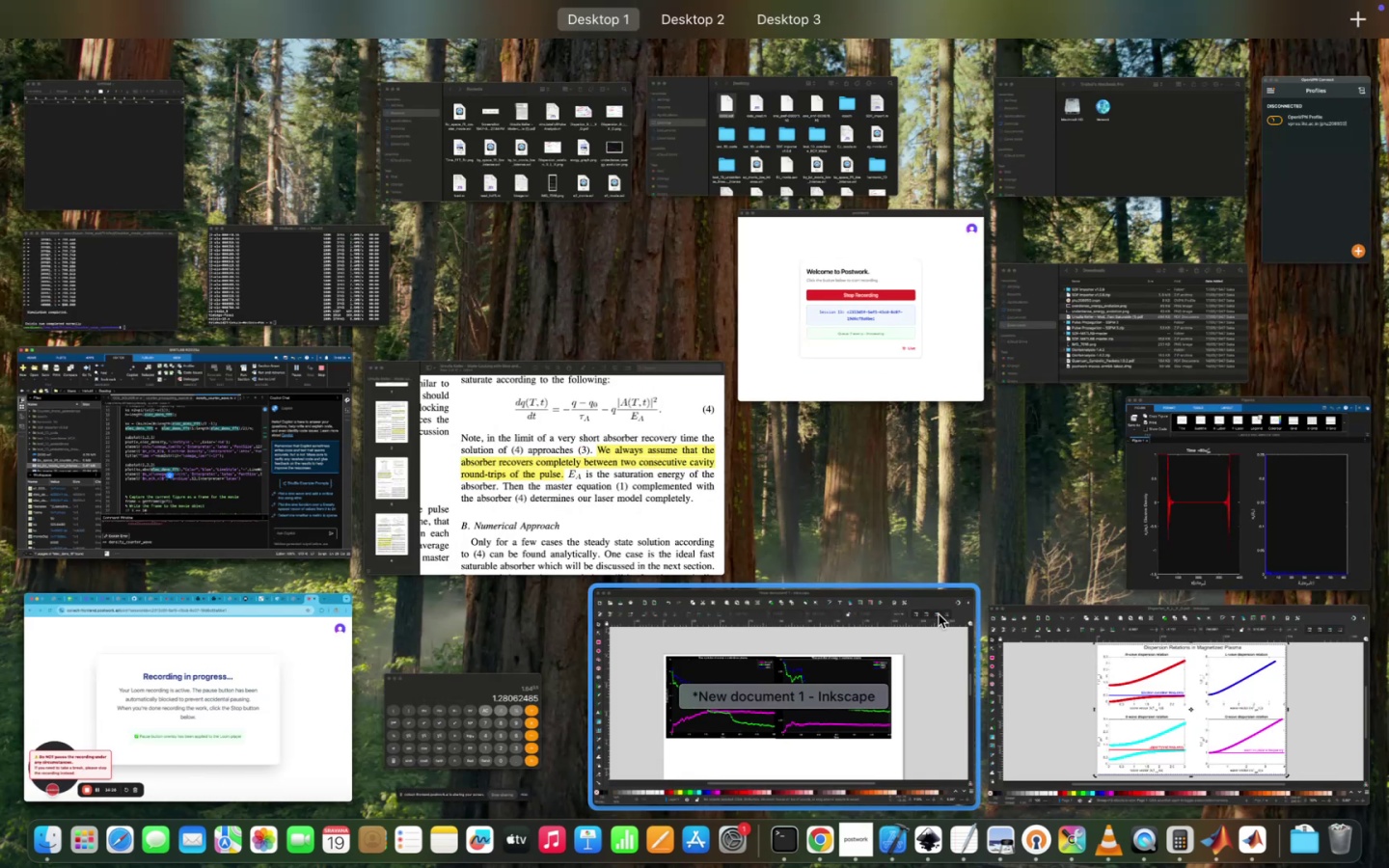 
left_click([1202, 515])
 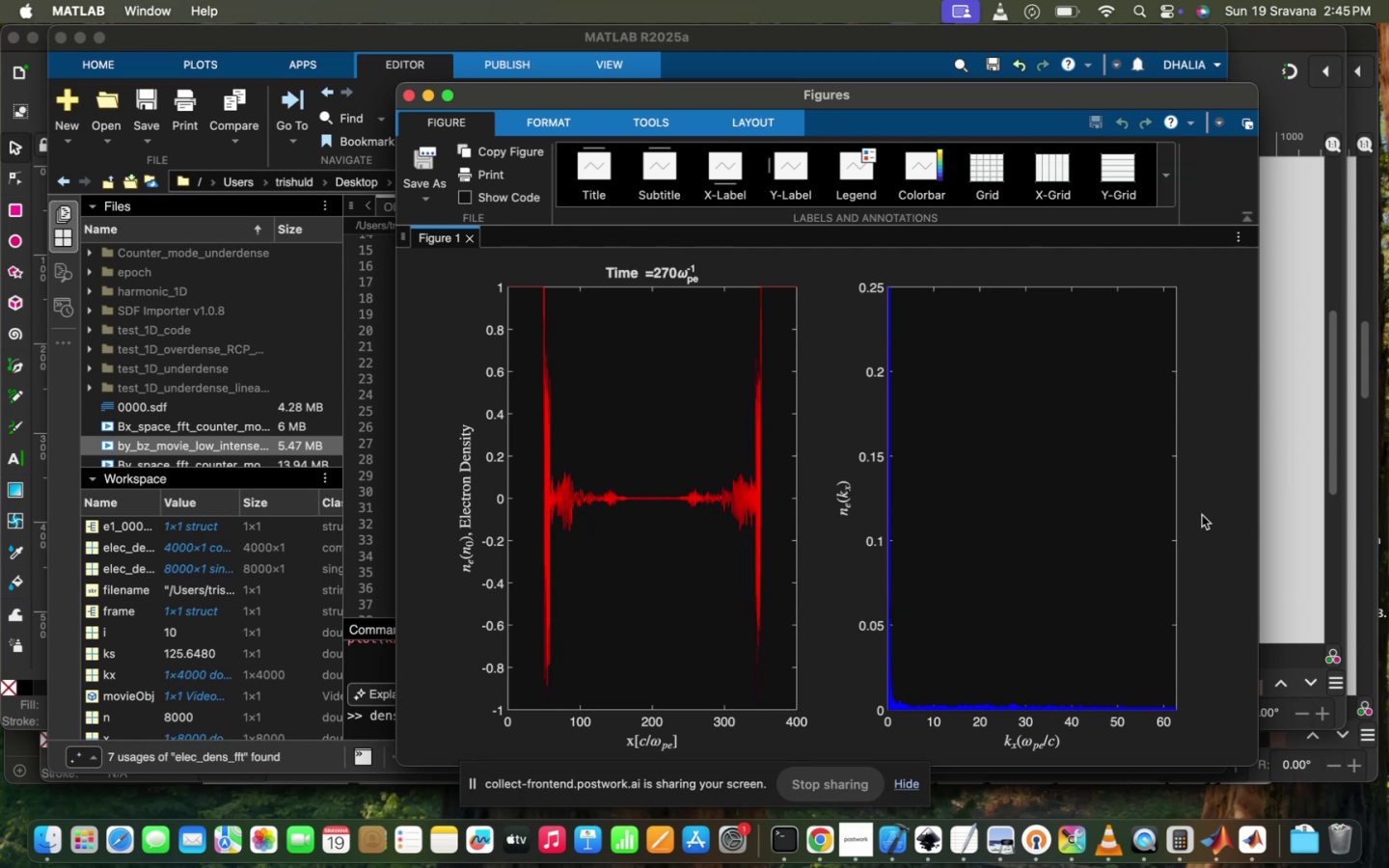 
wait(8.66)
 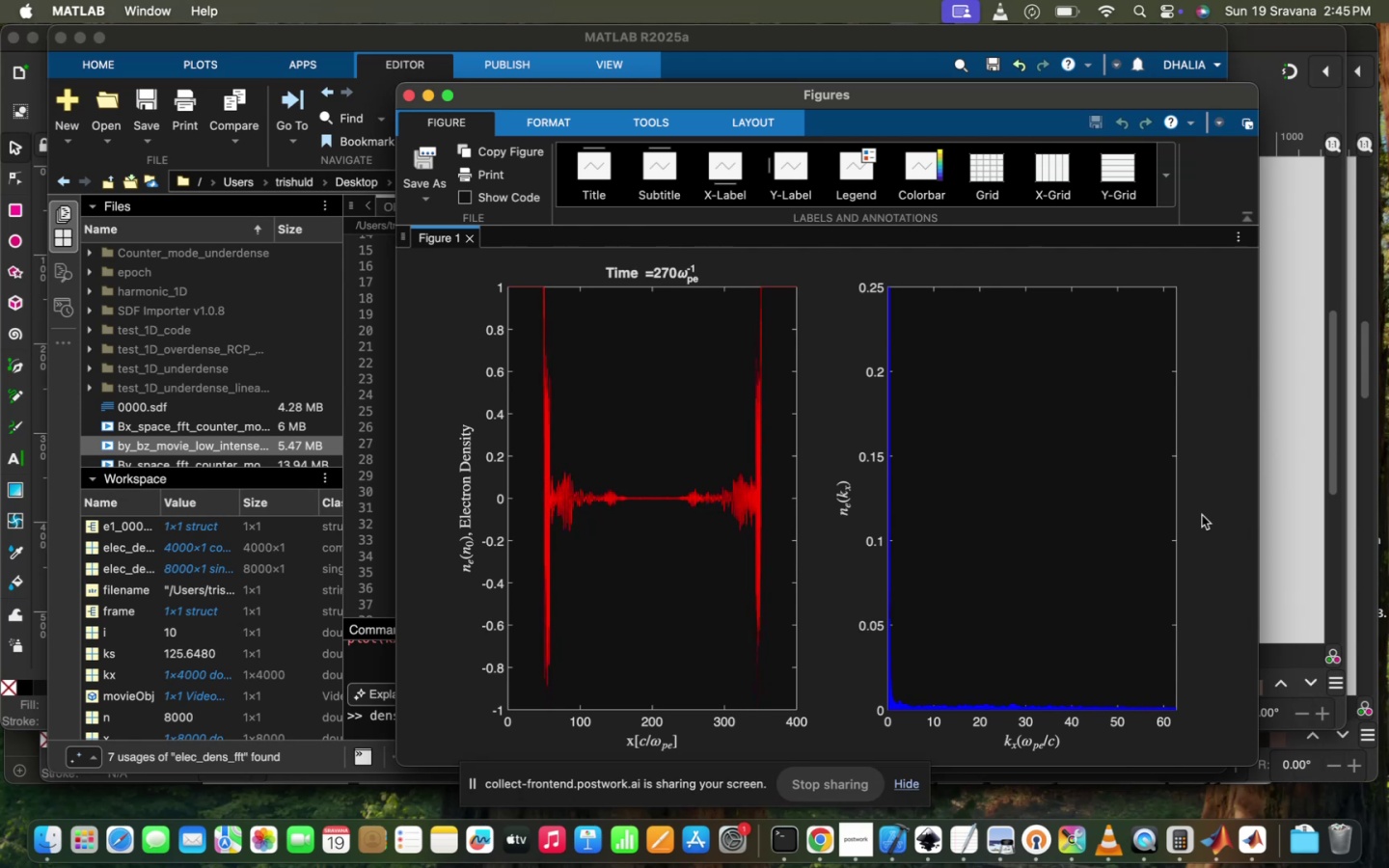 
left_click([409, 97])
 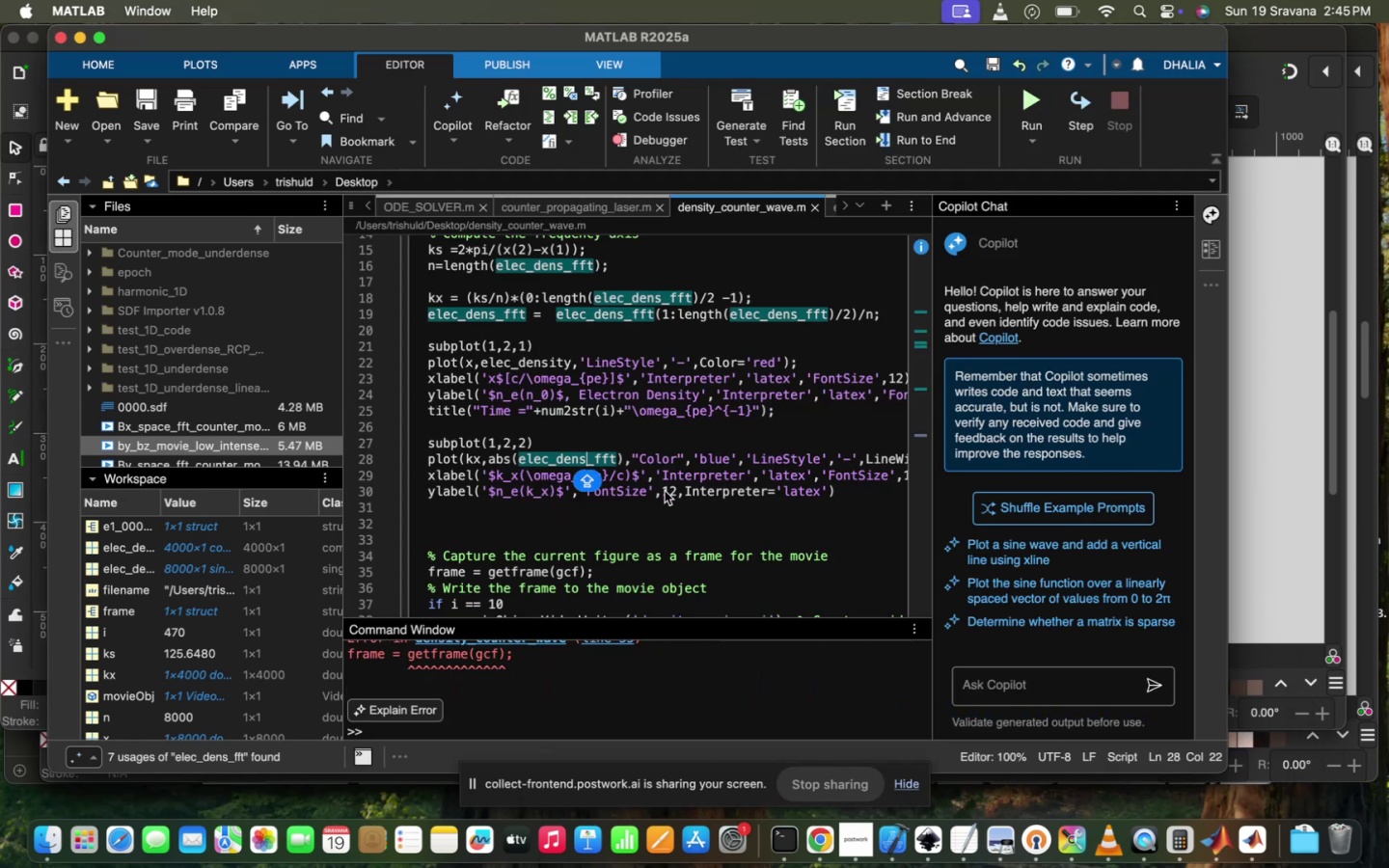 
scroll: coordinate [679, 520], scroll_direction: up, amount: 39.0
 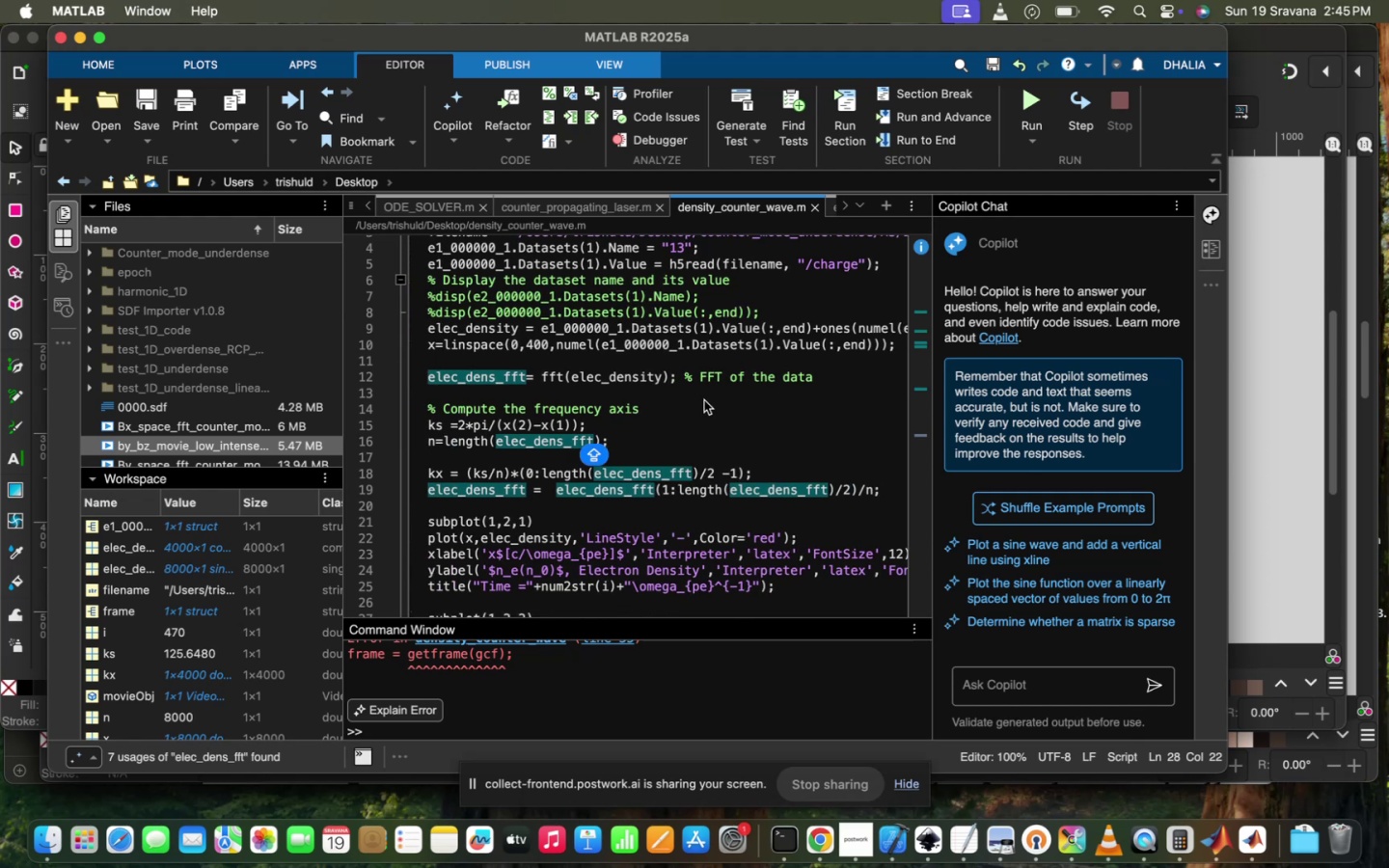 
left_click([704, 400])
 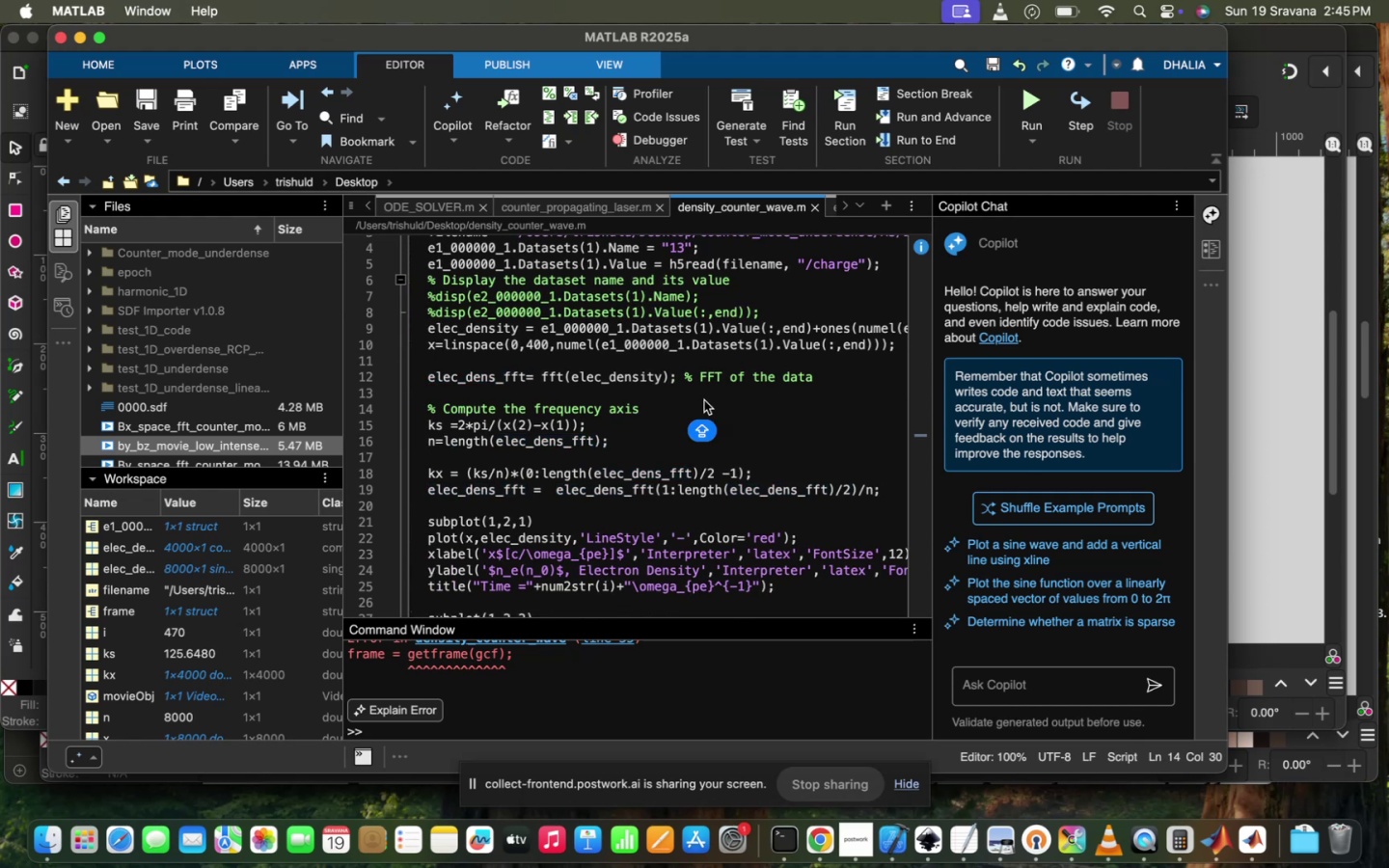 
scroll: coordinate [704, 400], scroll_direction: down, amount: 12.0
 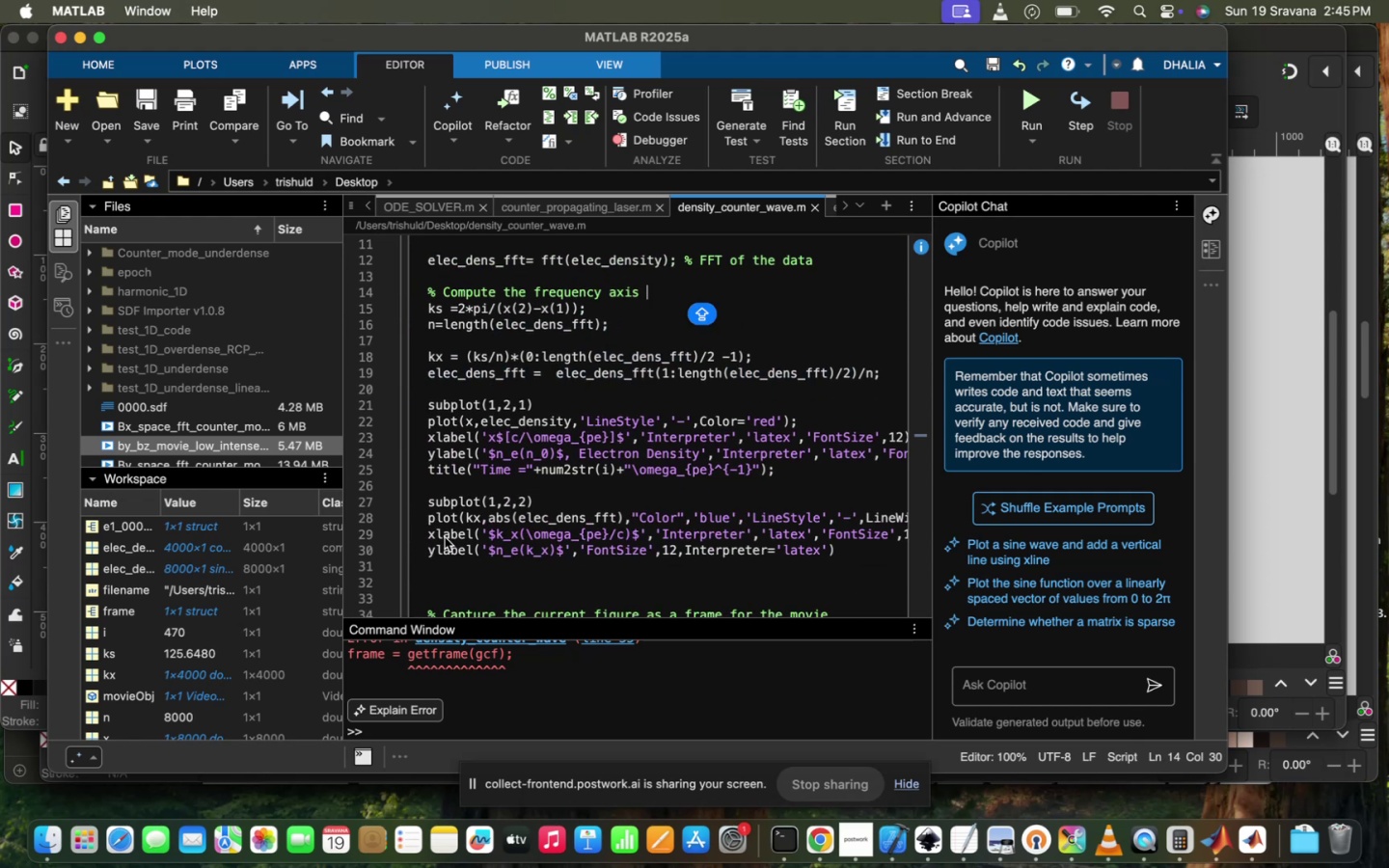 
left_click([430, 540])
 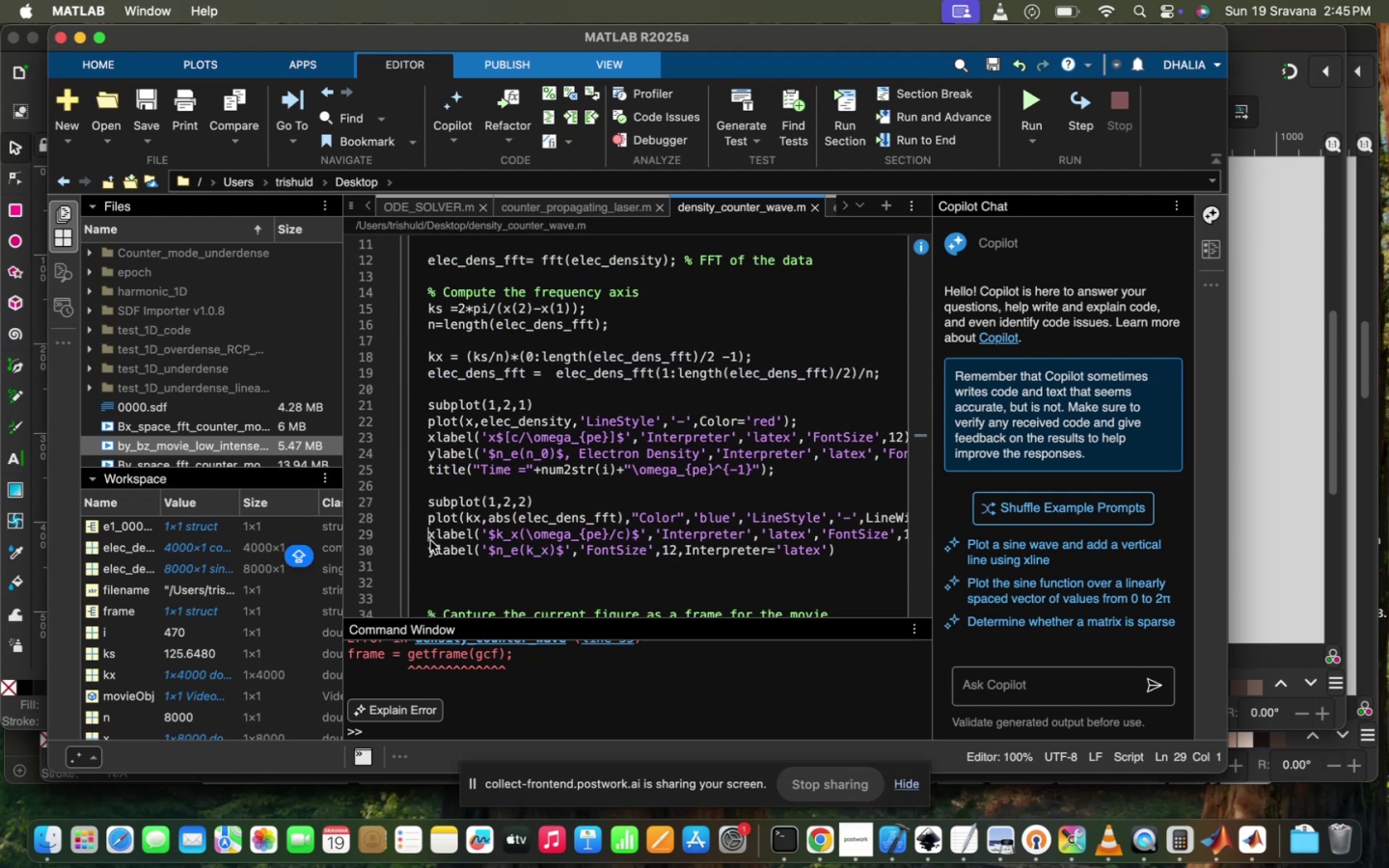 
key(Enter)
 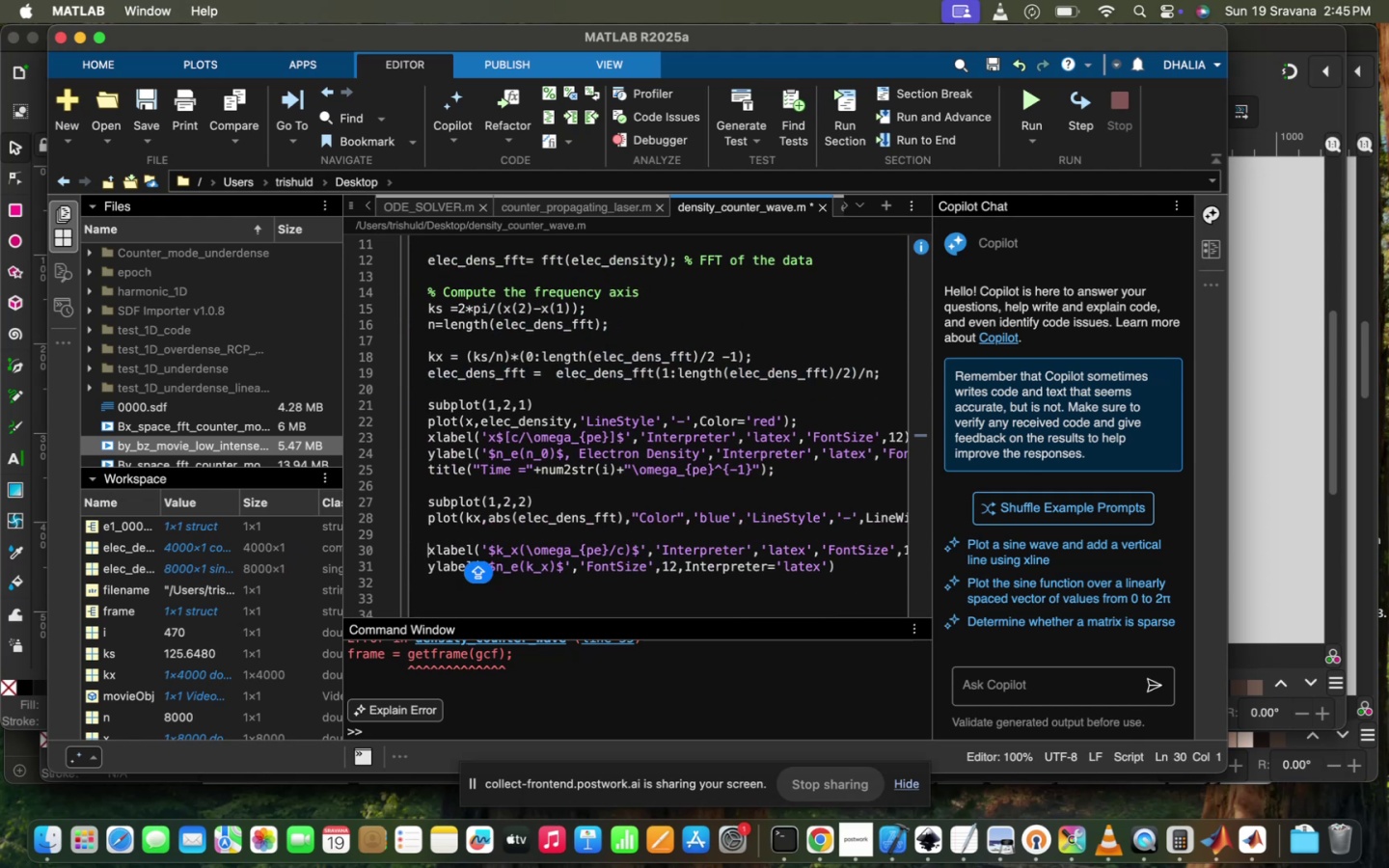 
key(ArrowUp)
 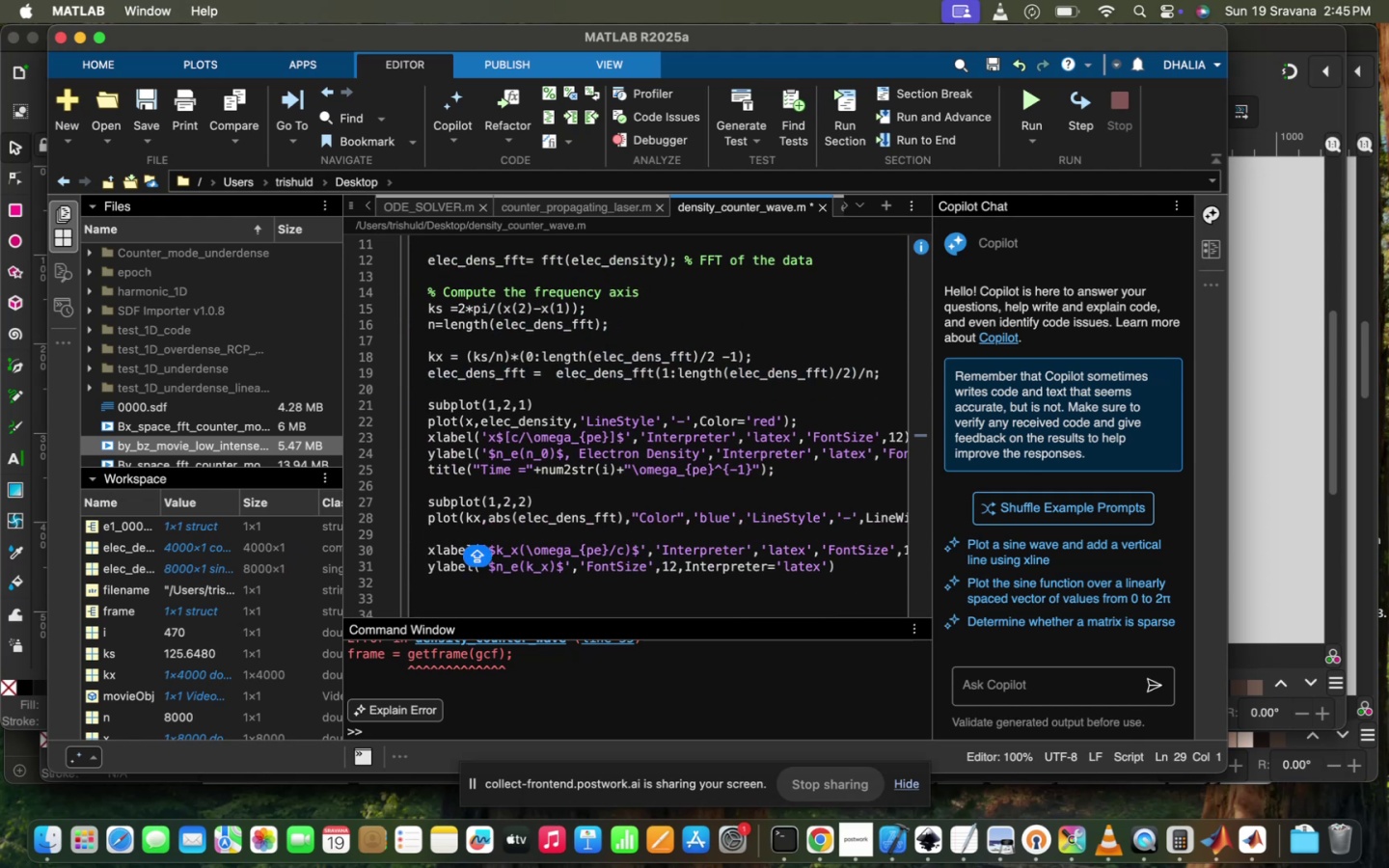 
type(XLIM)
key(Backspace)
key(Backspace)
key(Backspace)
key(Backspace)
type(xlim(0.5)
 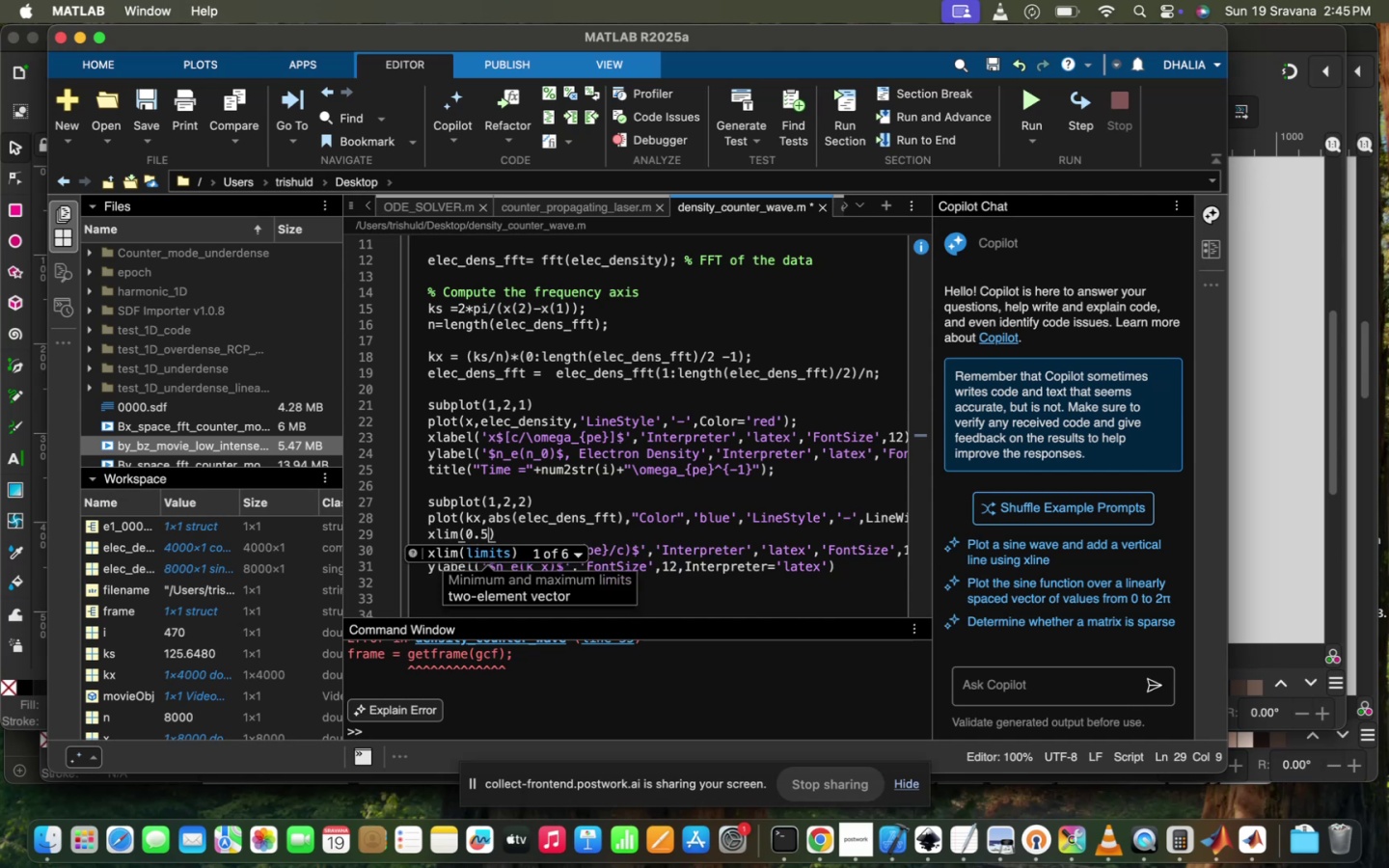 
key(ArrowLeft)
 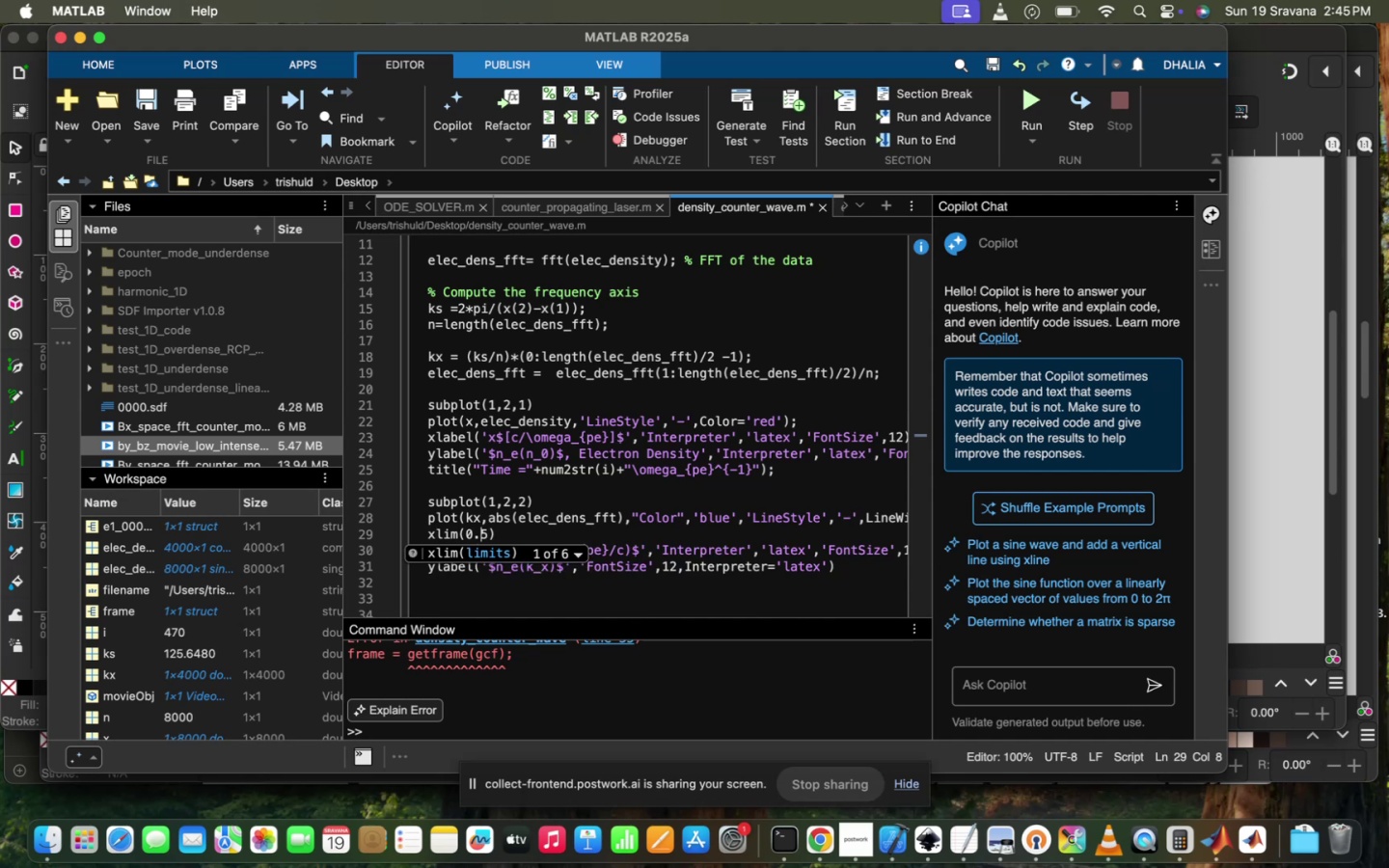 
key(ArrowLeft)
 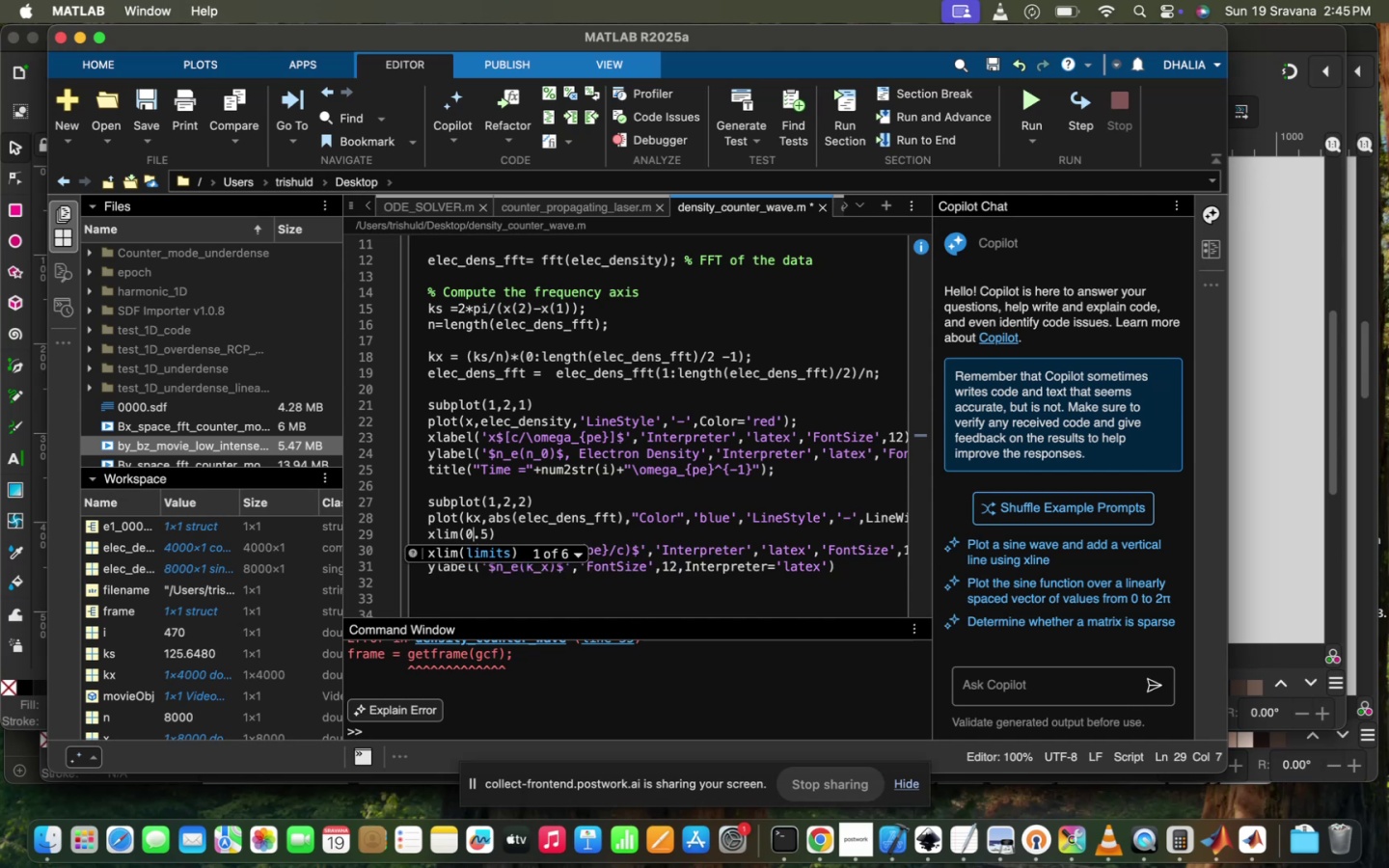 
key(ArrowRight)
 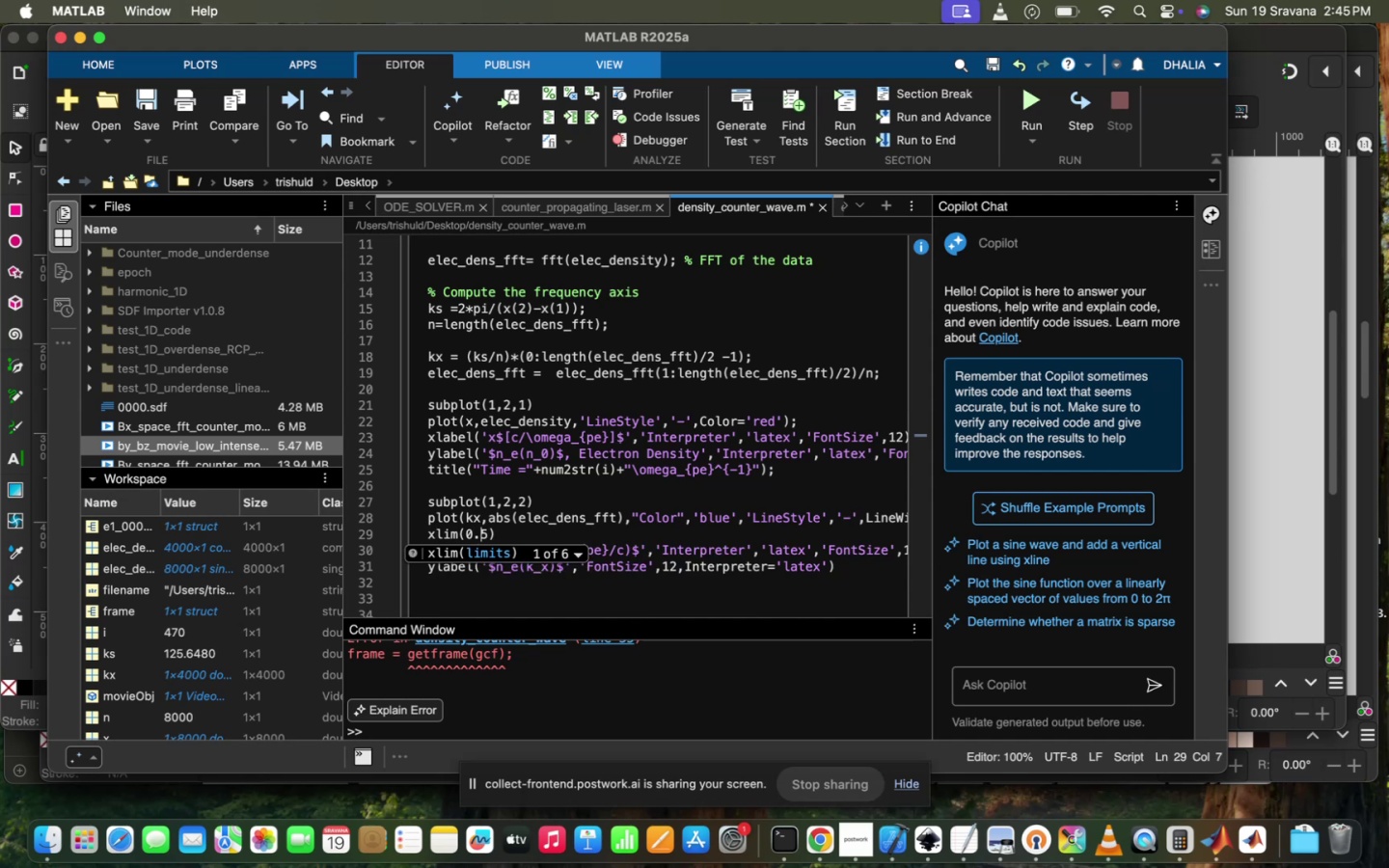 
key(Backspace)
 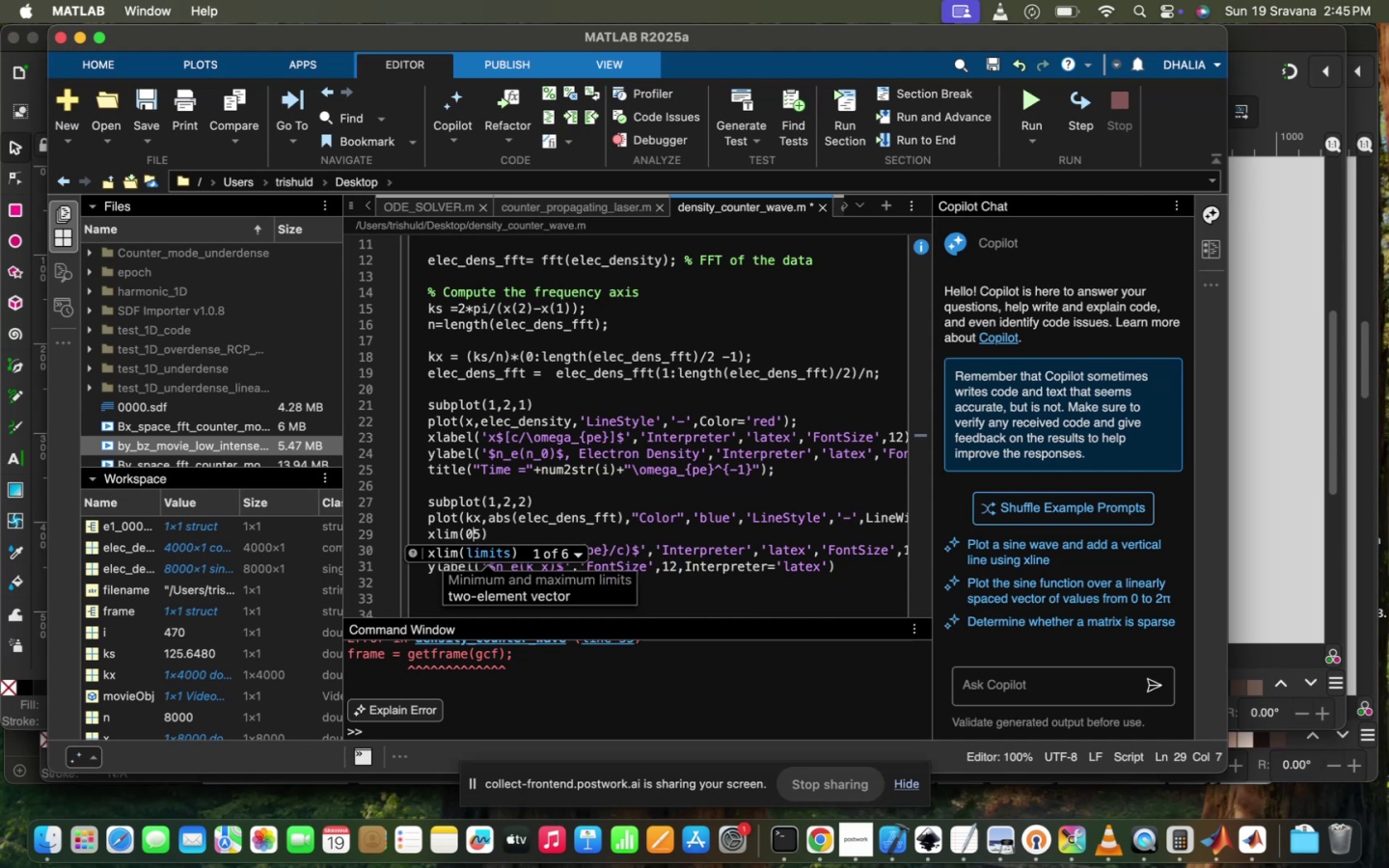 
key(Comma)
 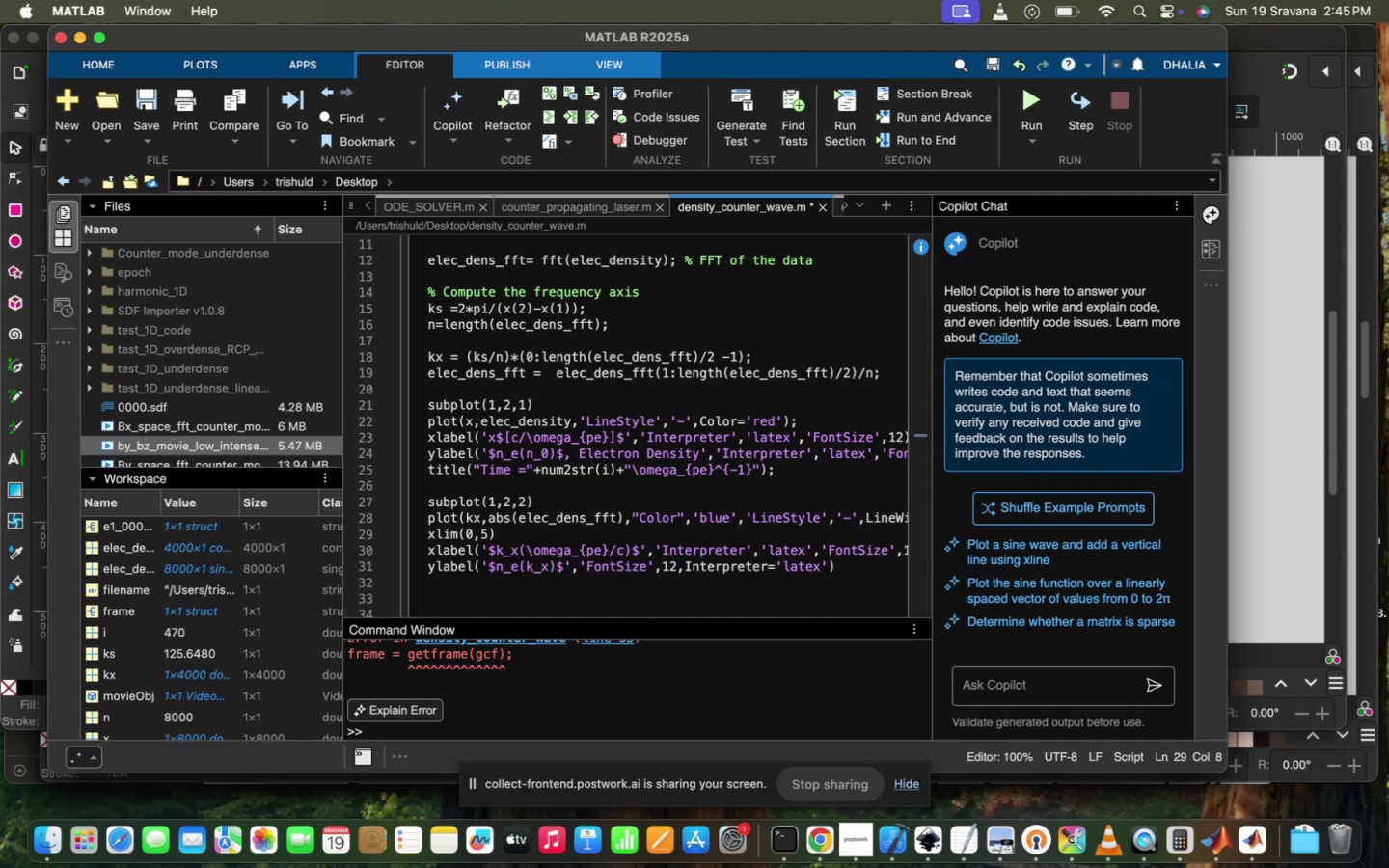 
key(ArrowLeft)
 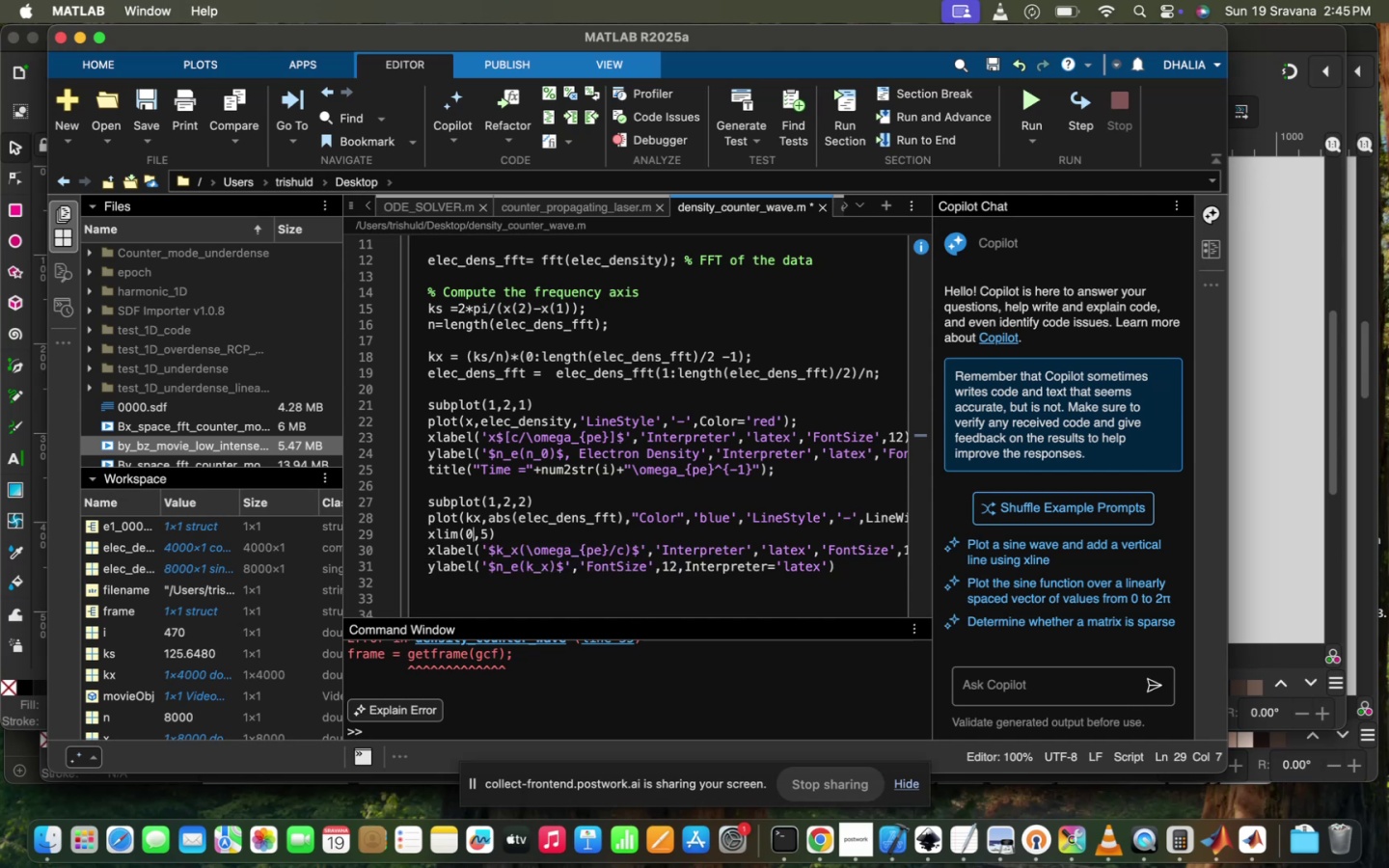 
key(ArrowLeft)
 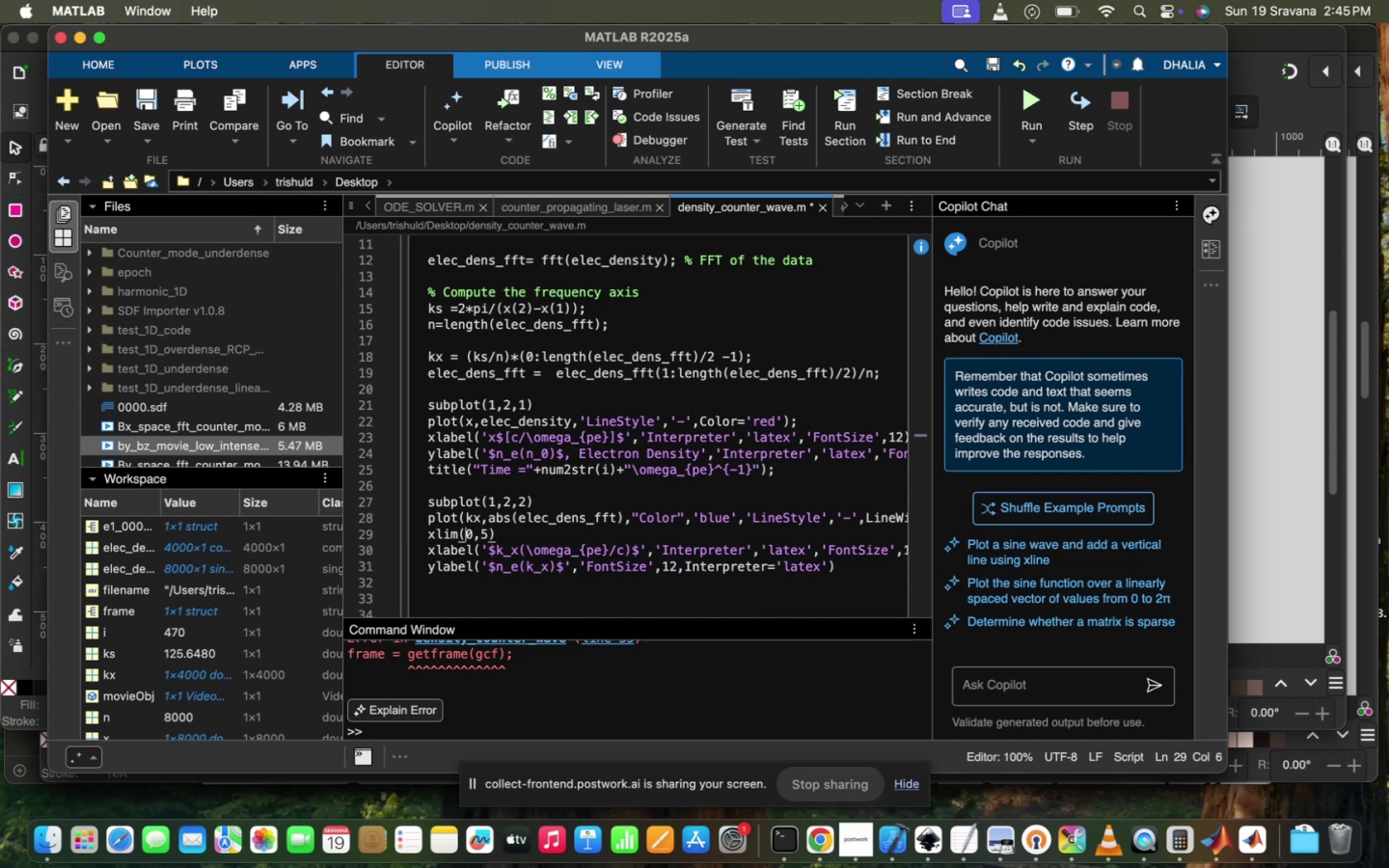 
key(BracketLeft)
 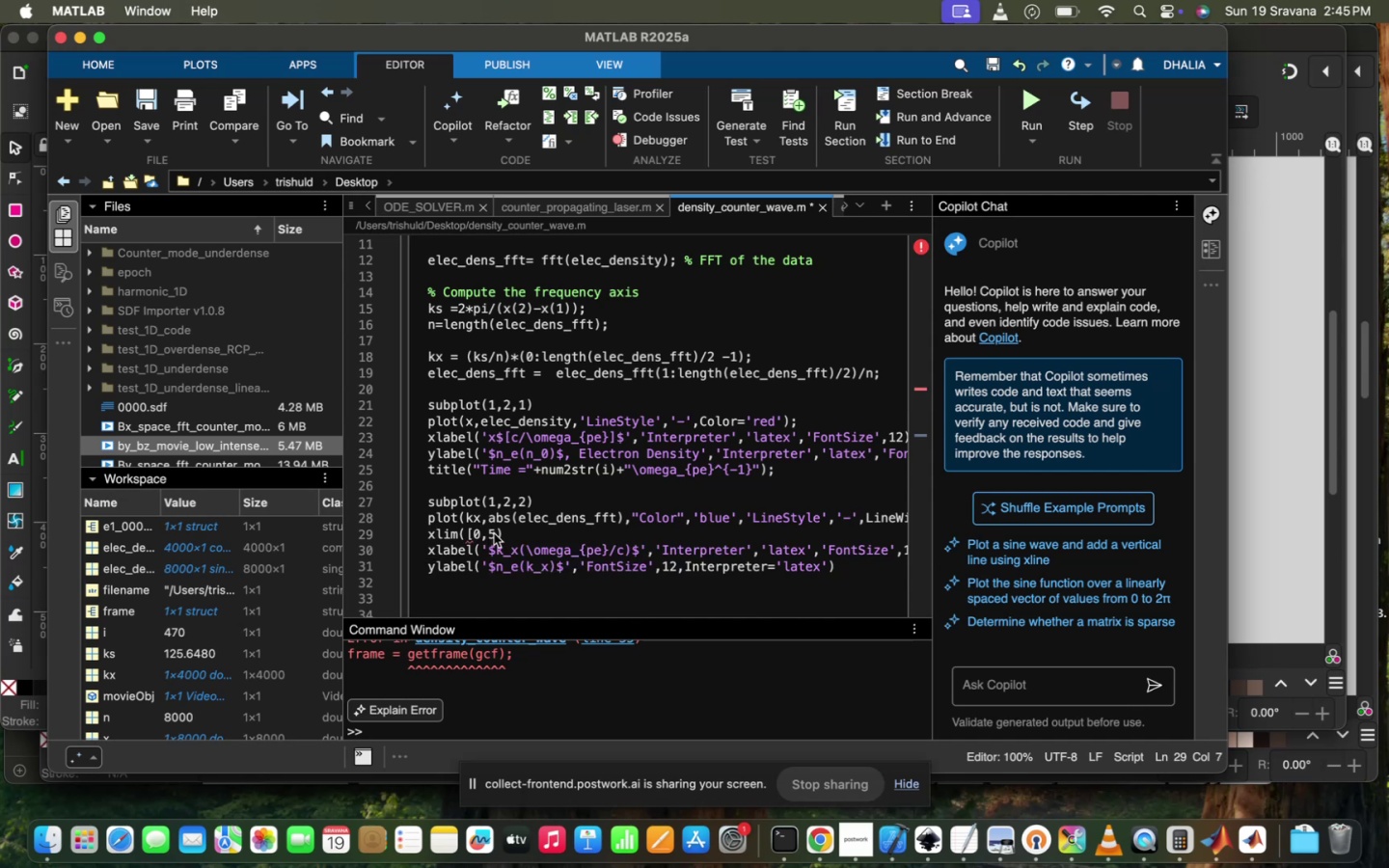 
left_click([495, 533])
 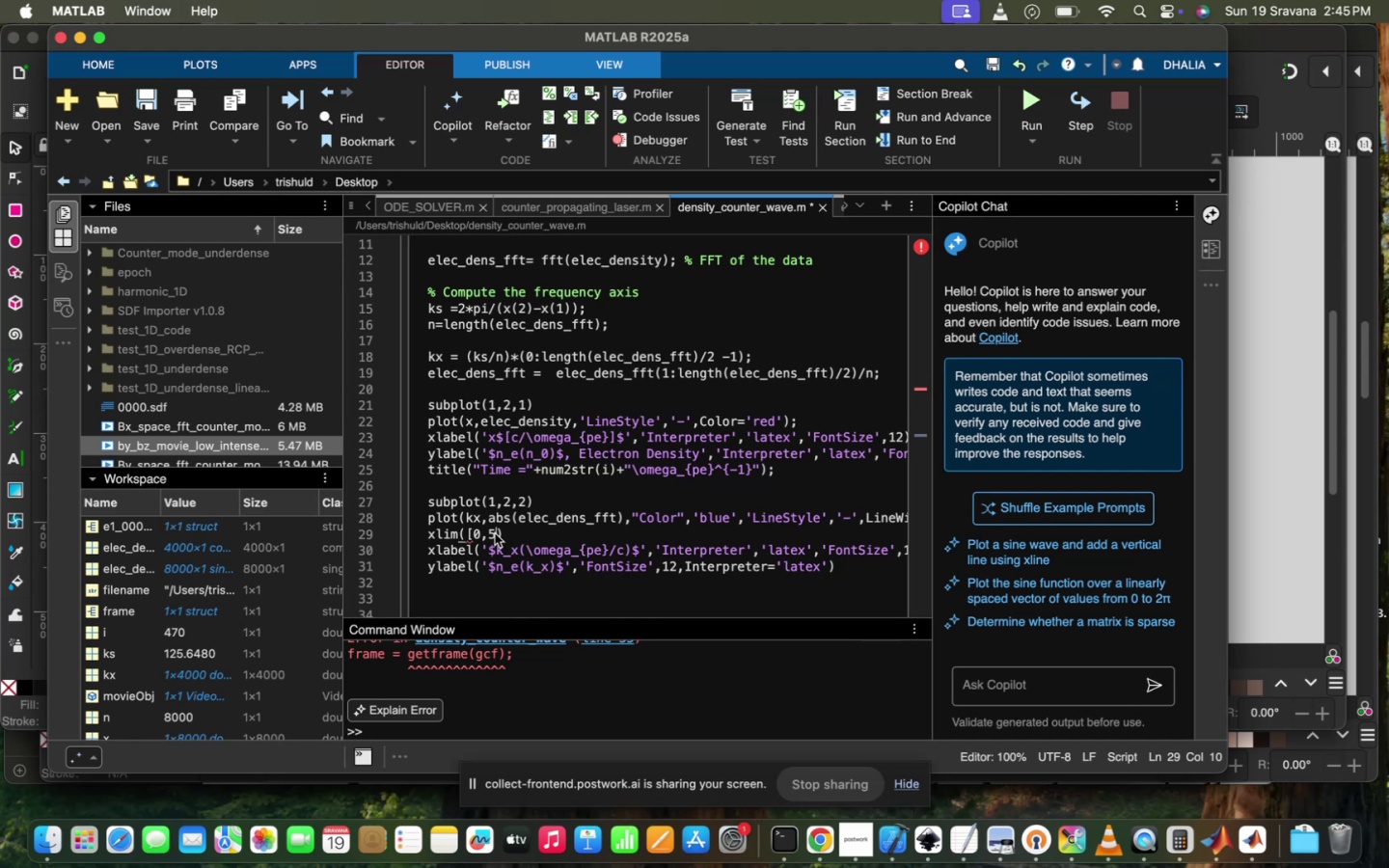 
key(BracketRight)
 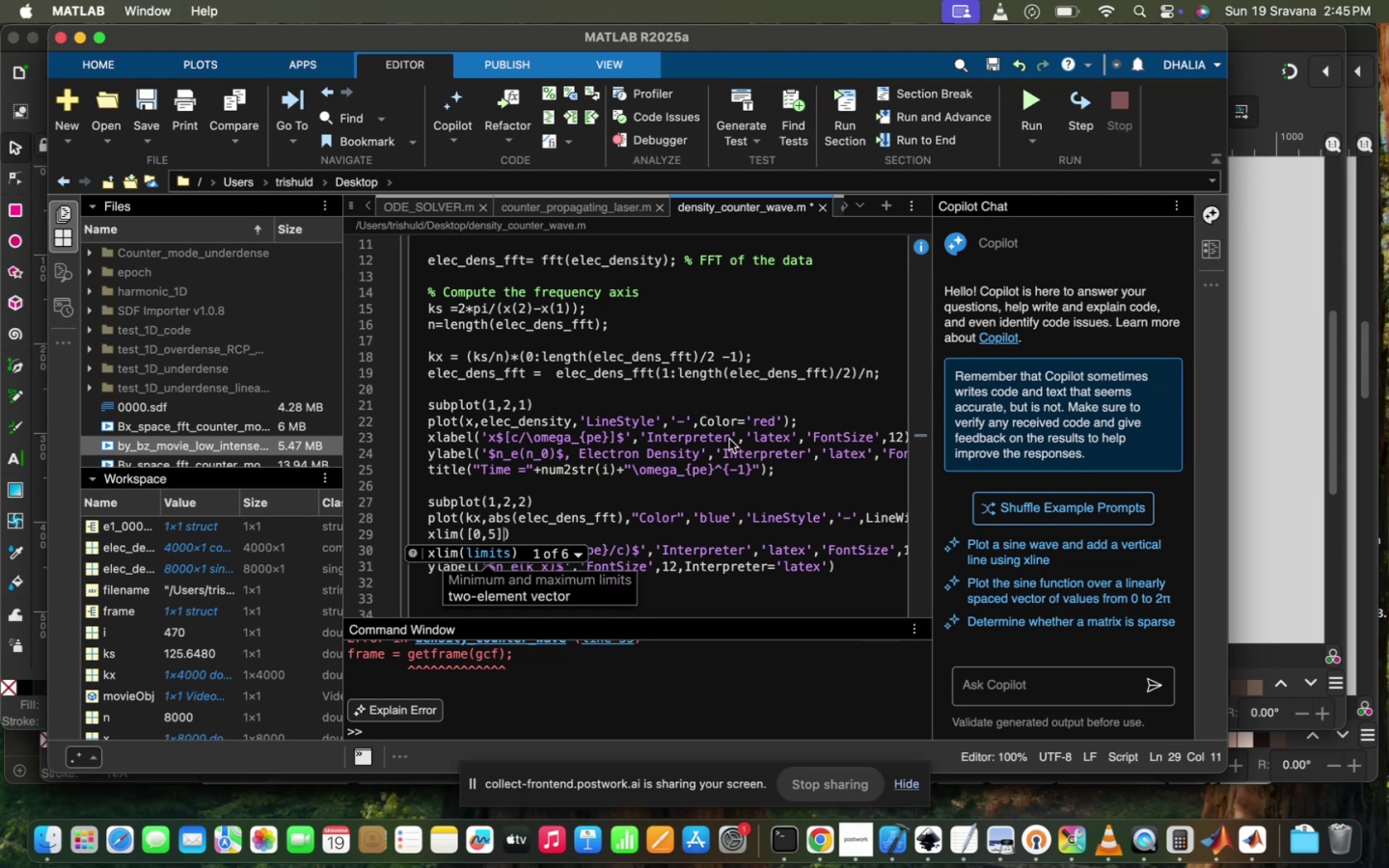 
scroll: coordinate [729, 439], scroll_direction: down, amount: 5.0
 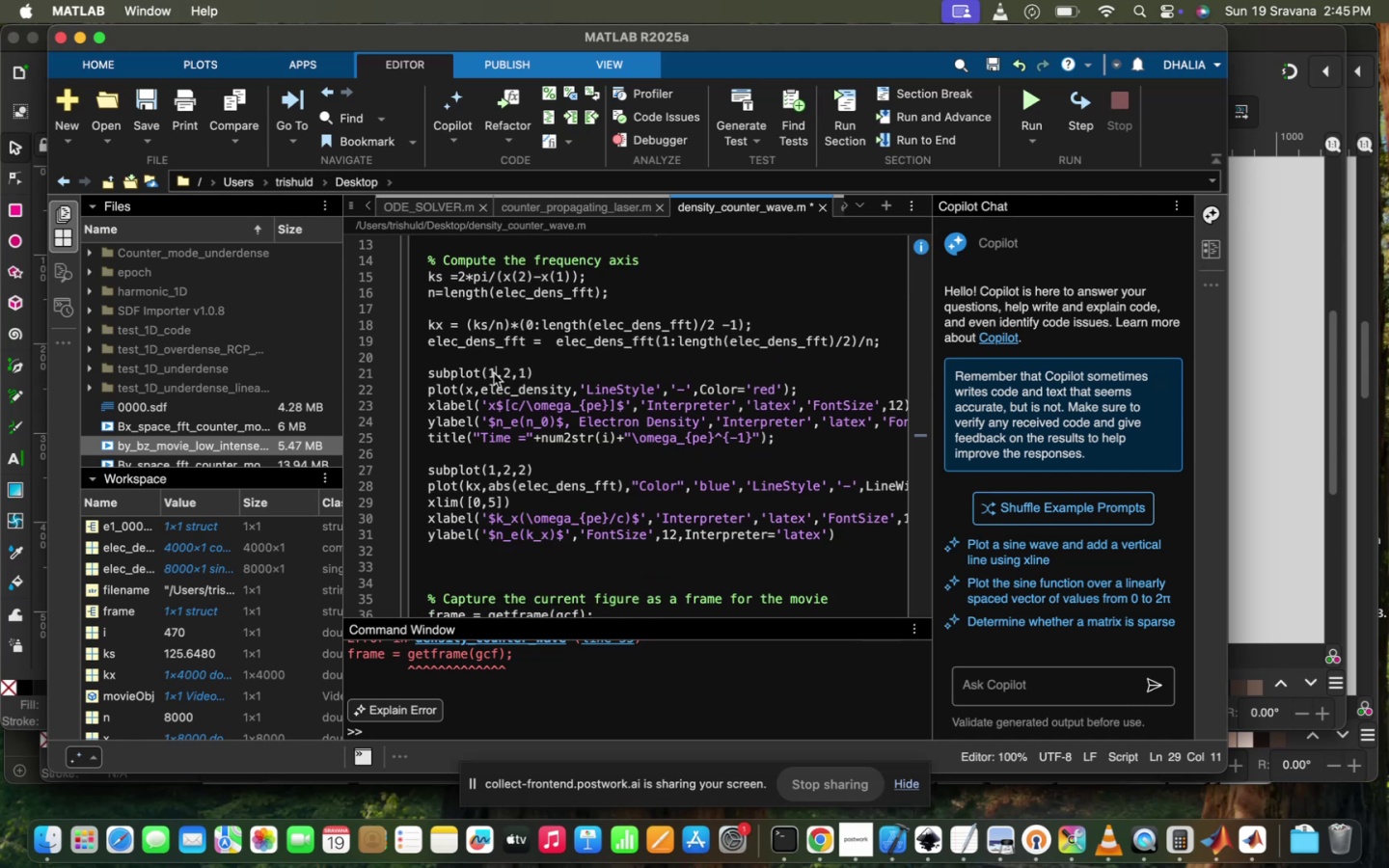 
key(Backspace)
 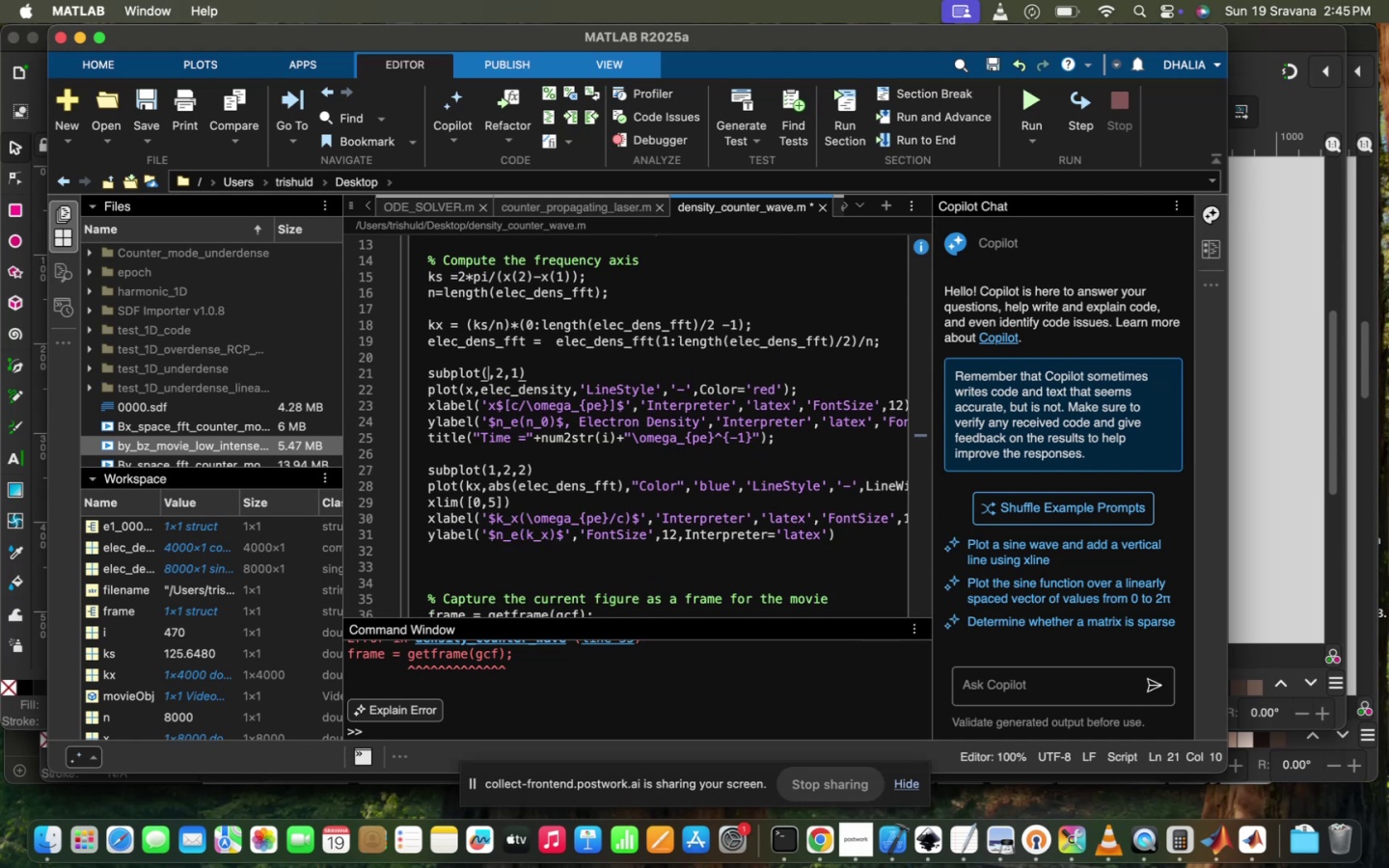 
key(1)
 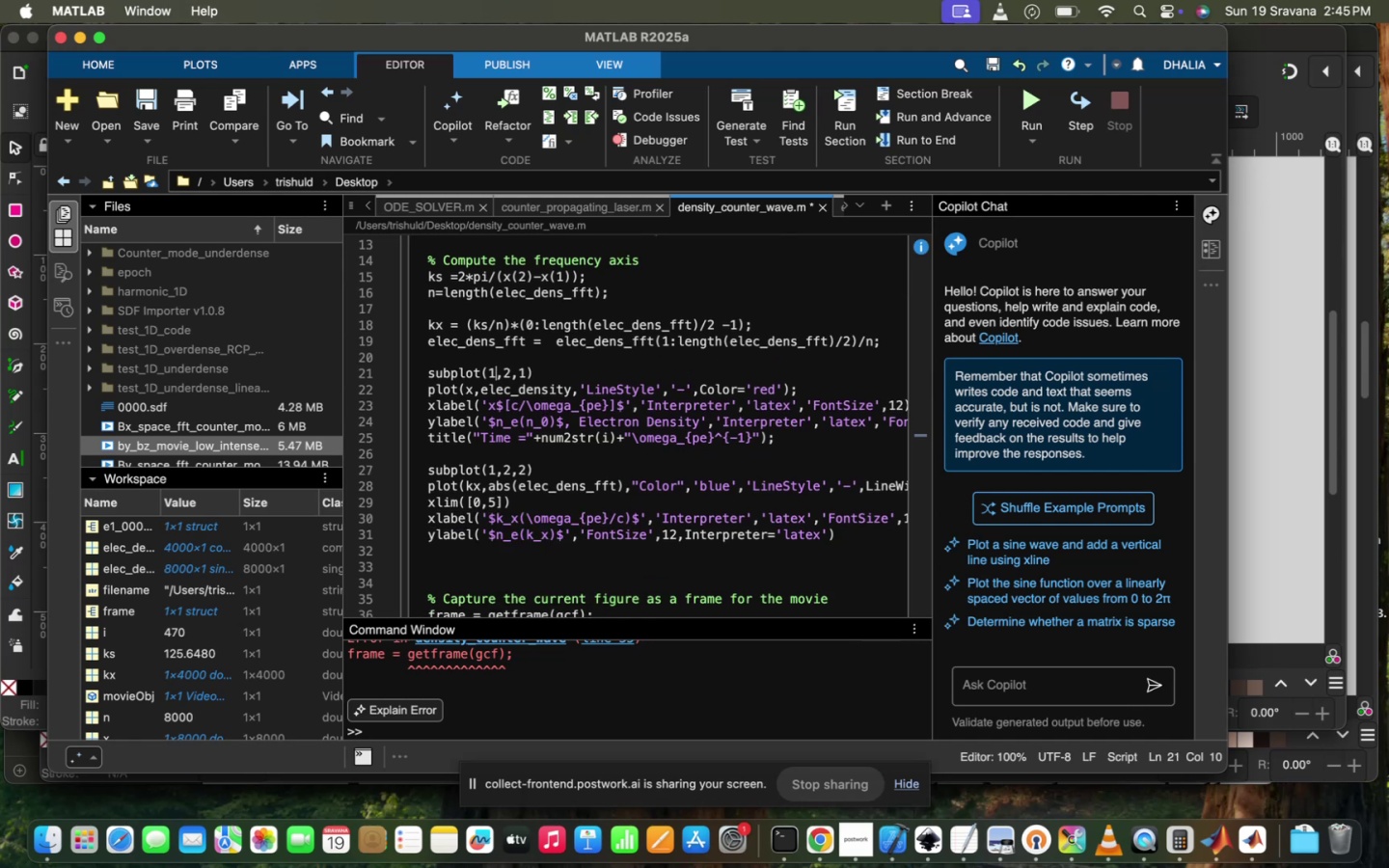 
key(ArrowRight)
 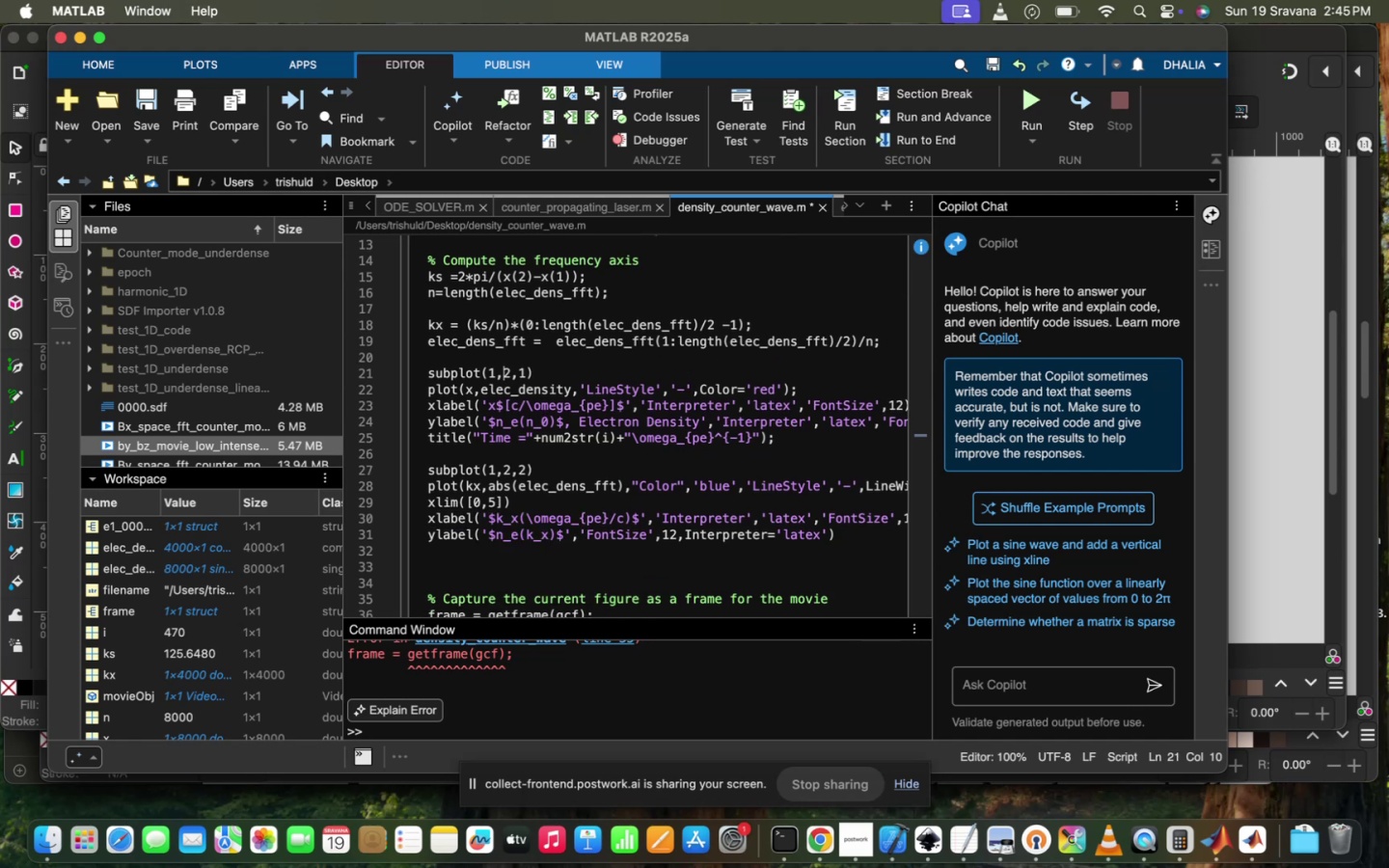 
key(ArrowRight)
 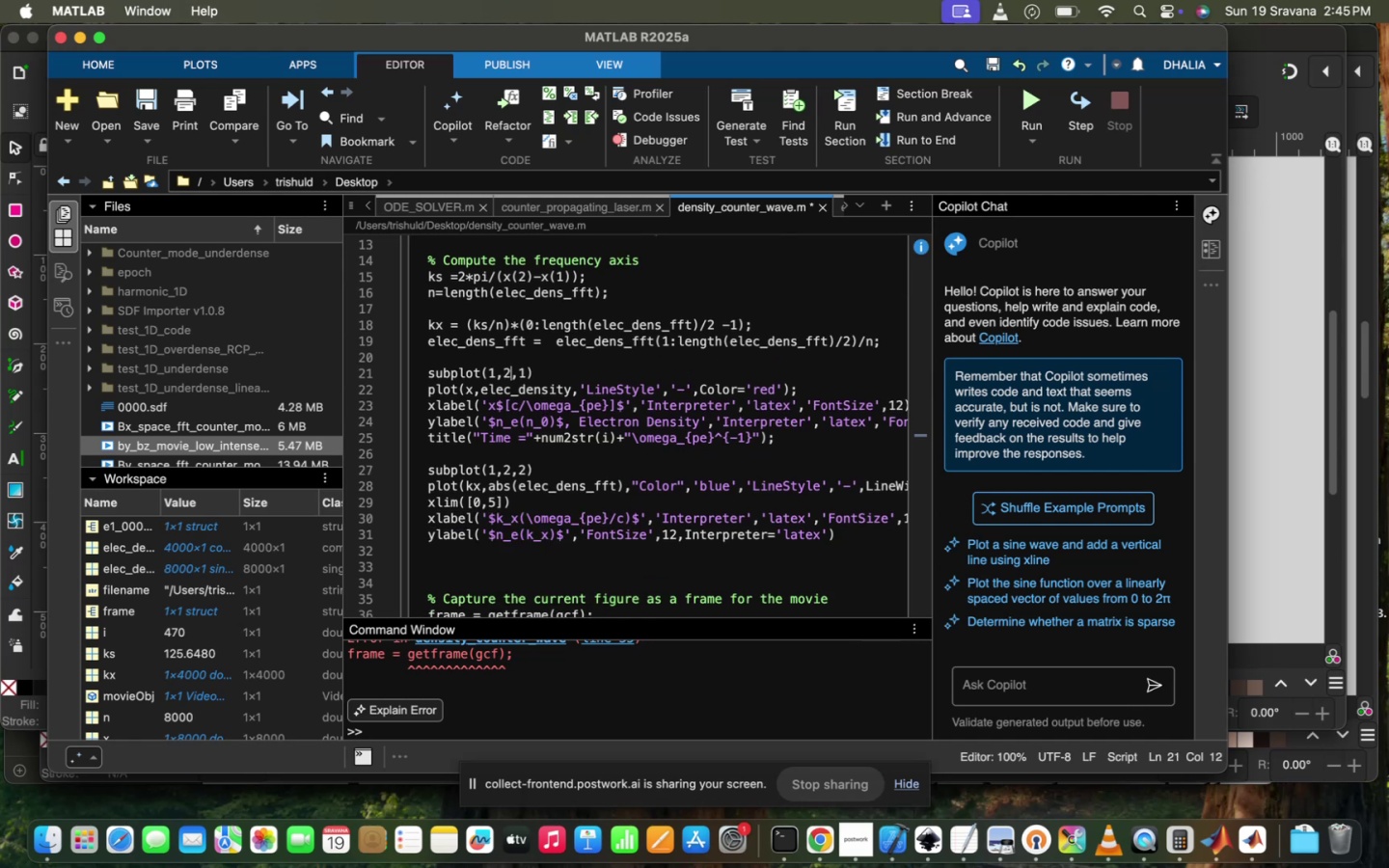 
key(Backspace)
 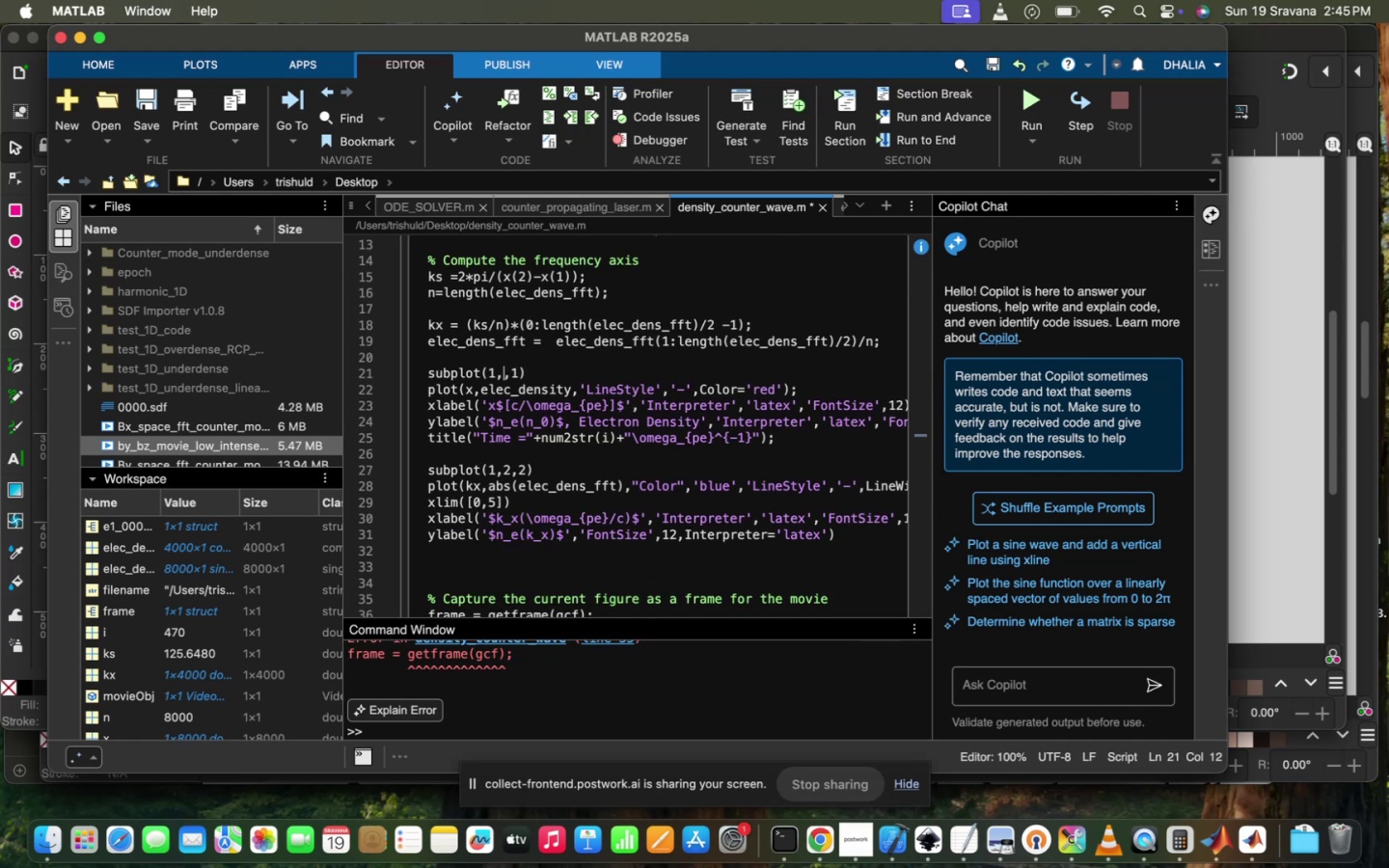 
key(1)
 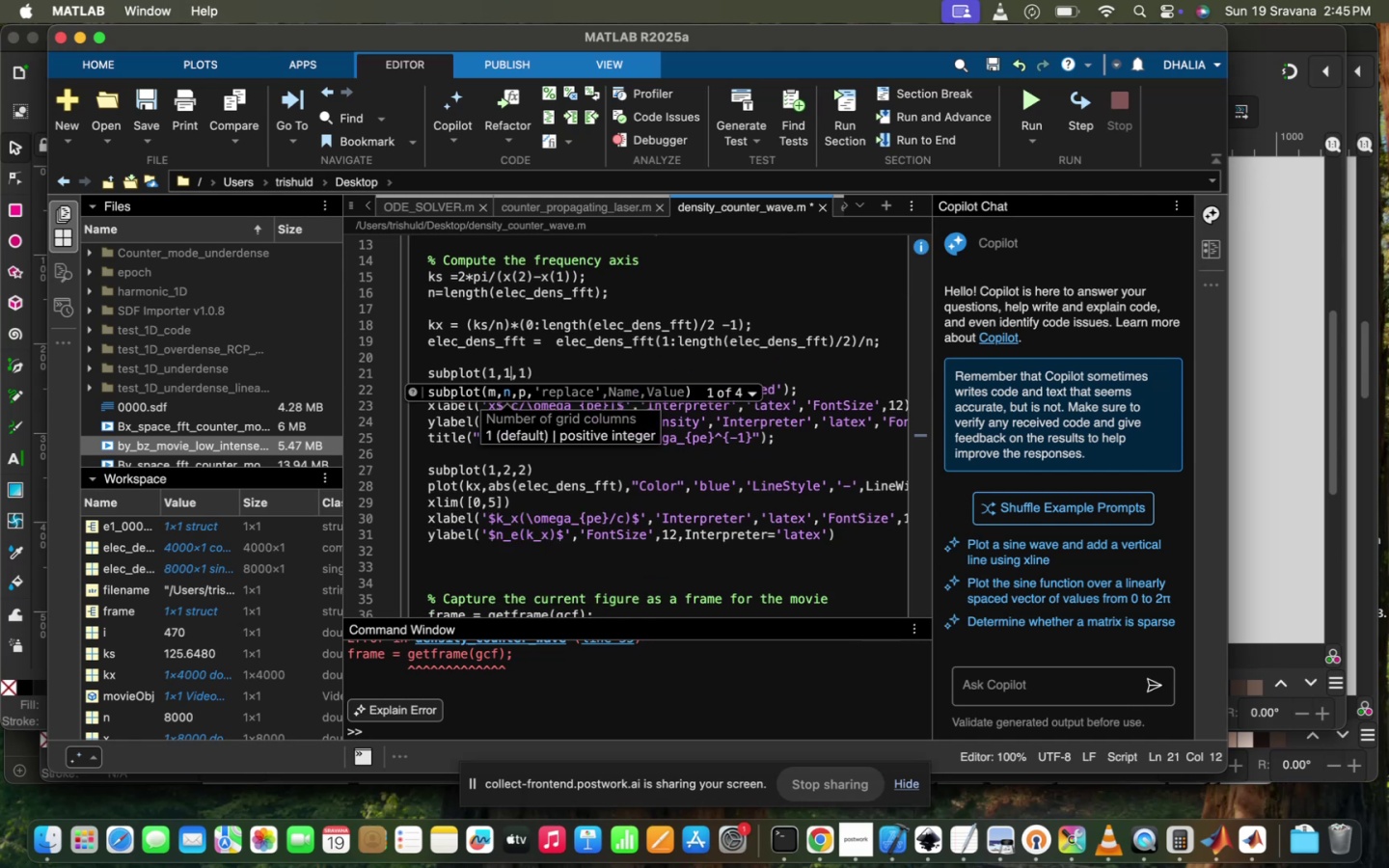 
key(ArrowLeft)
 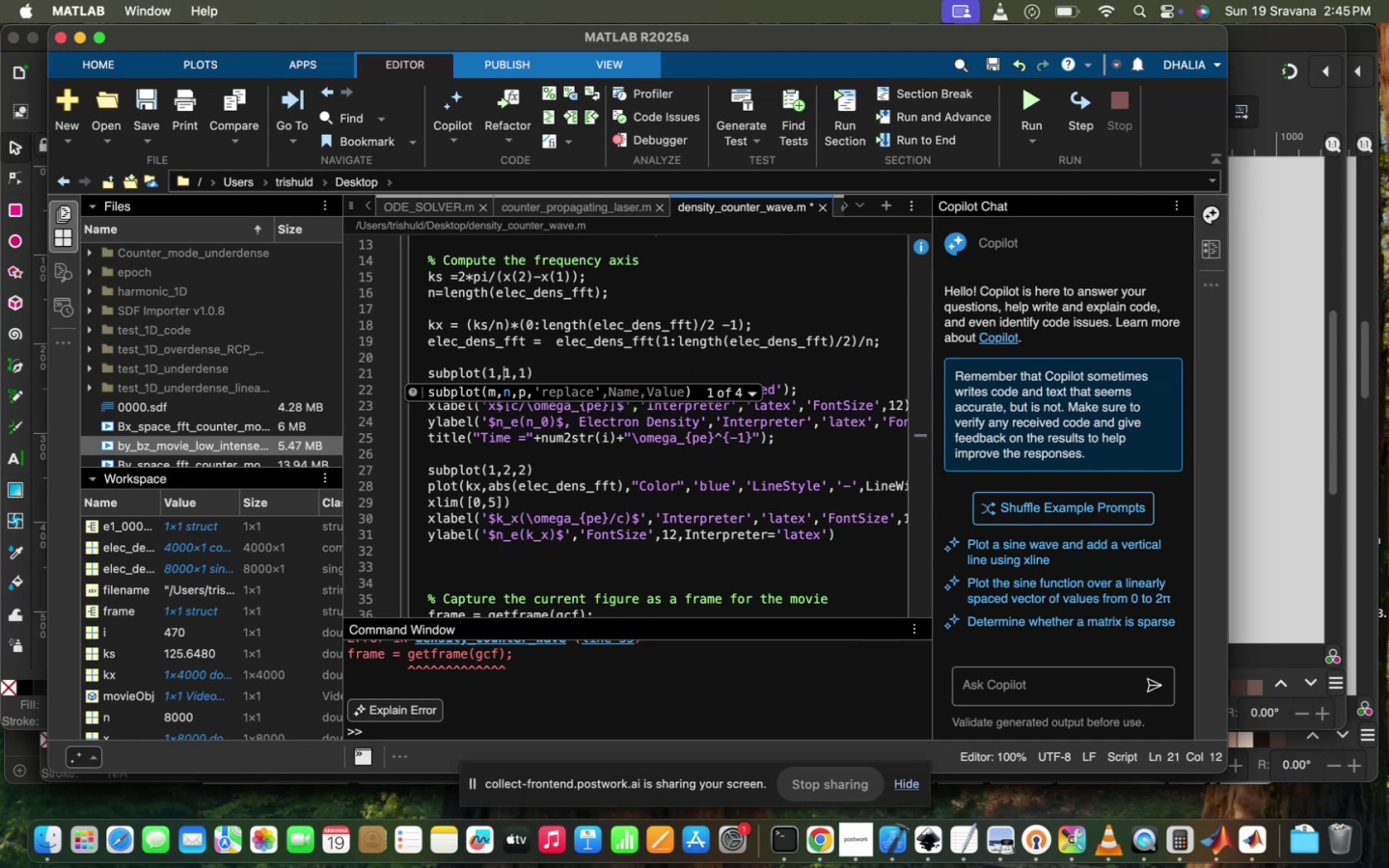 
key(ArrowLeft)
 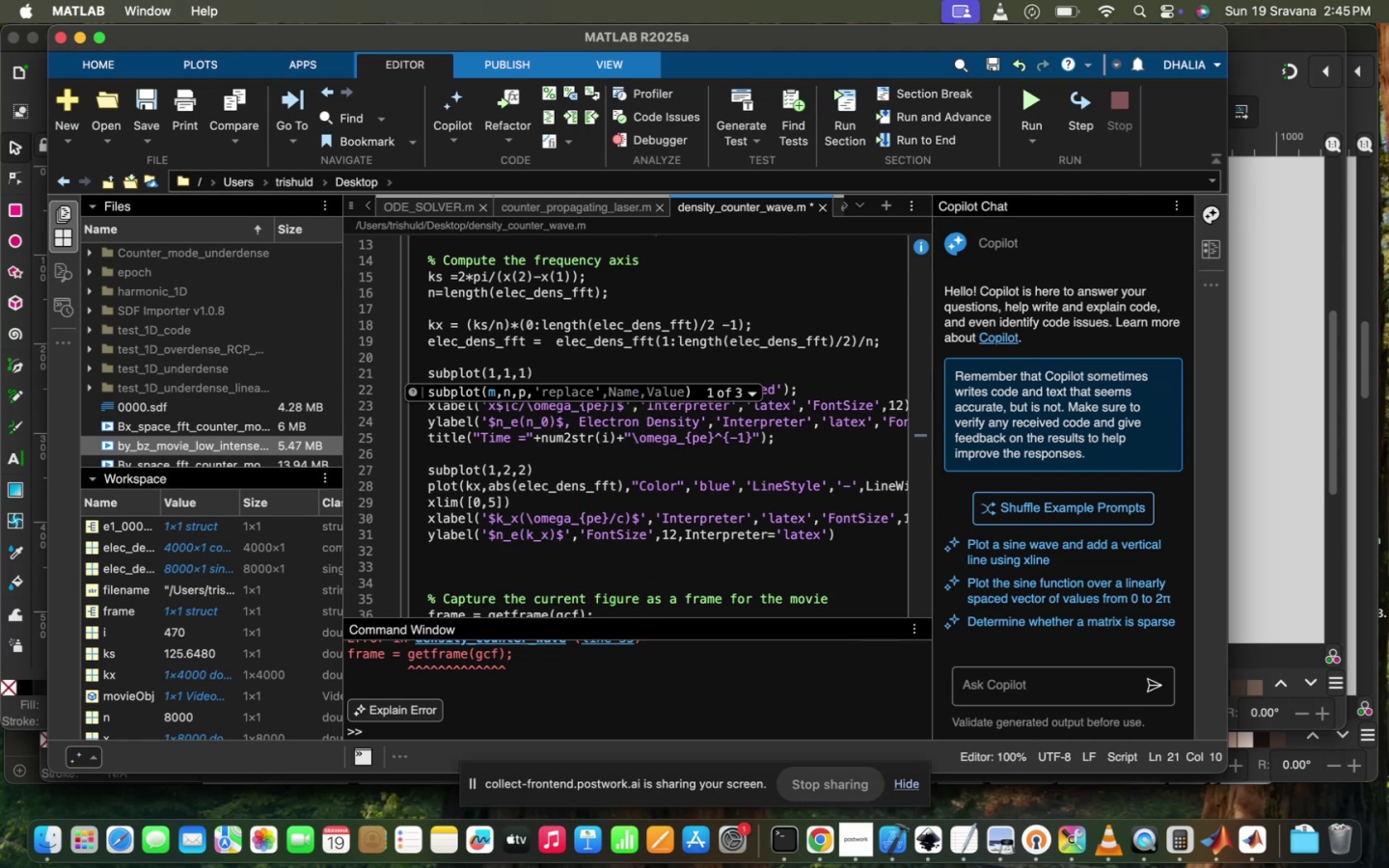 
key(Backspace)
 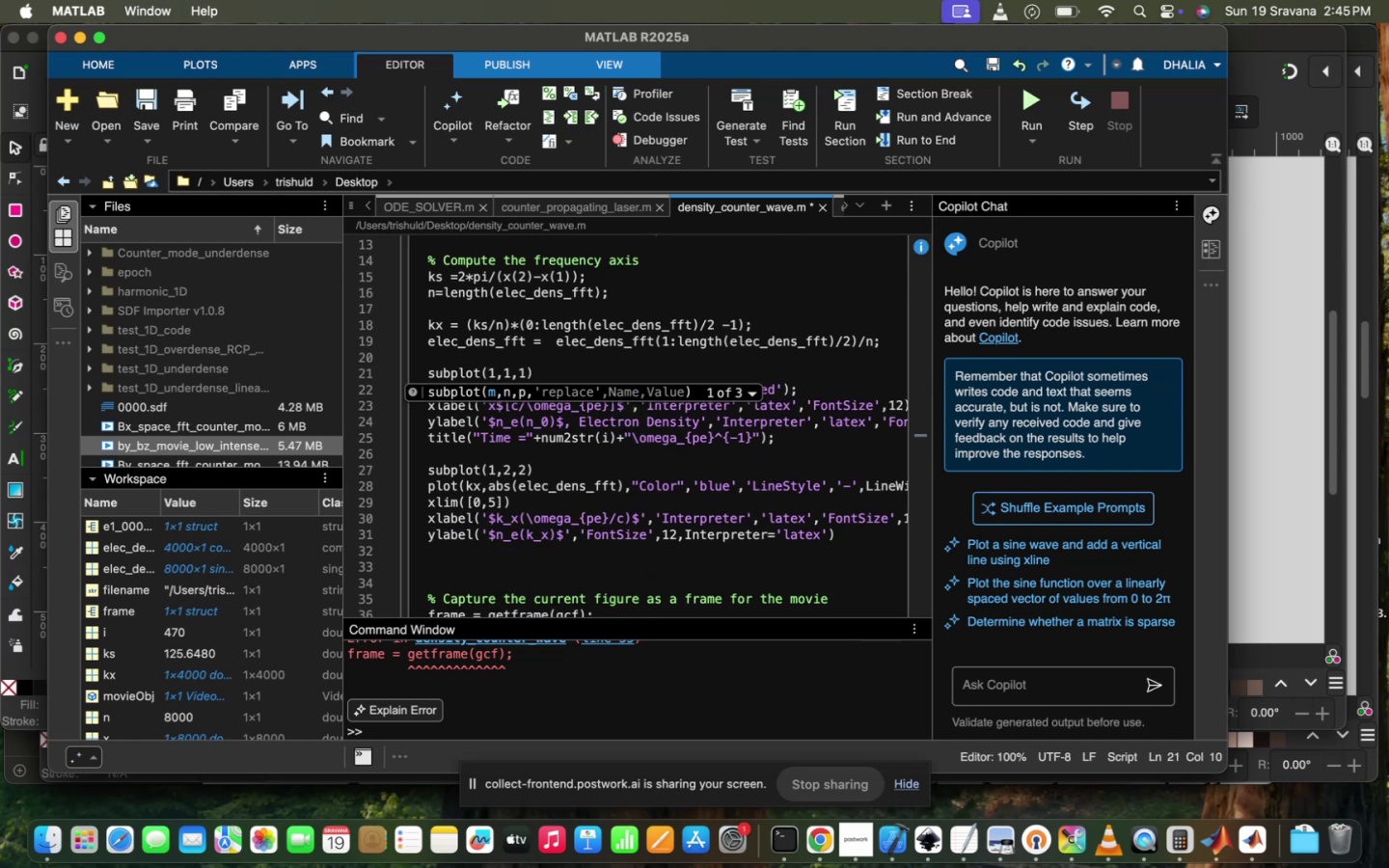 
key(2)
 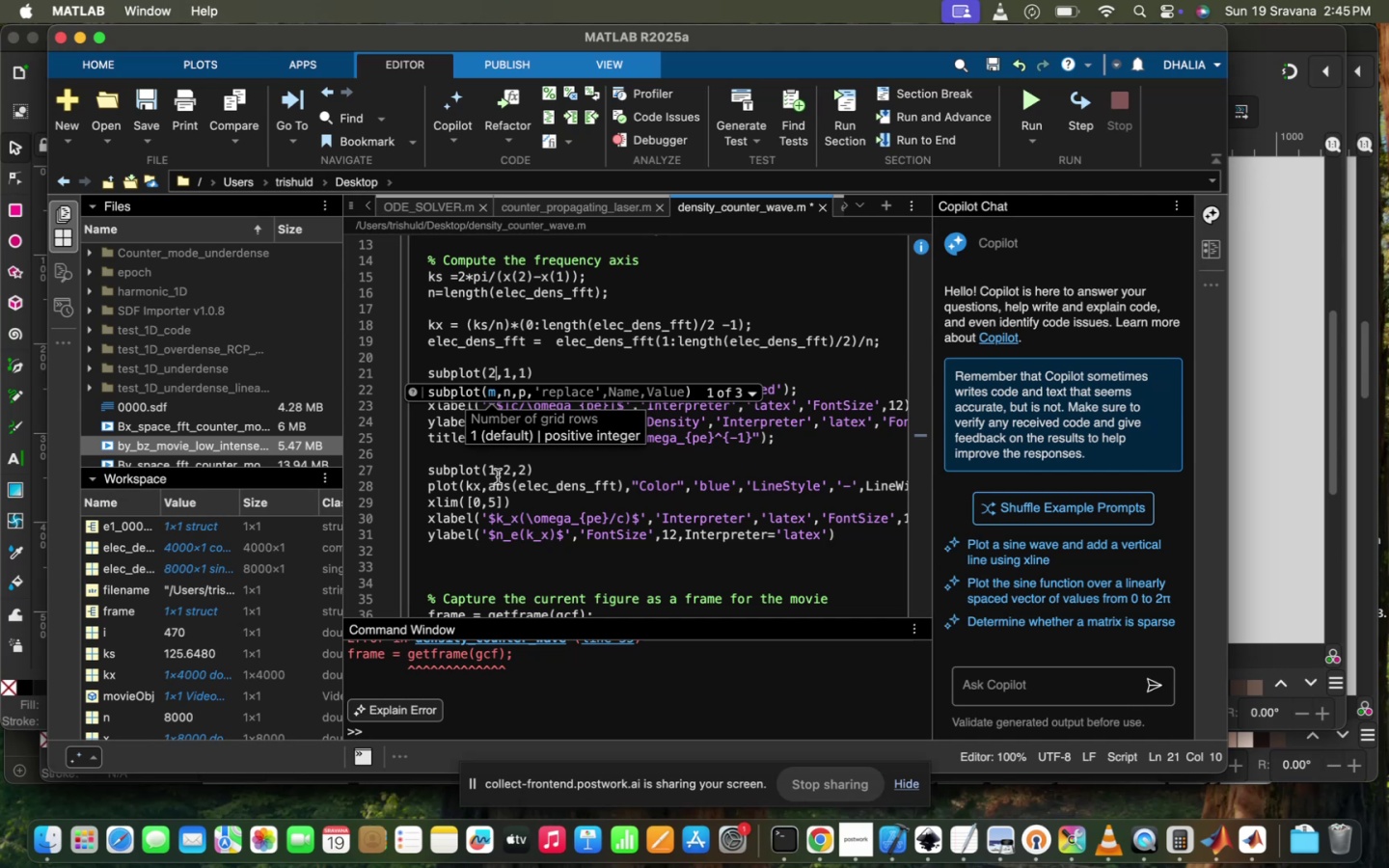 
key(Backspace)
 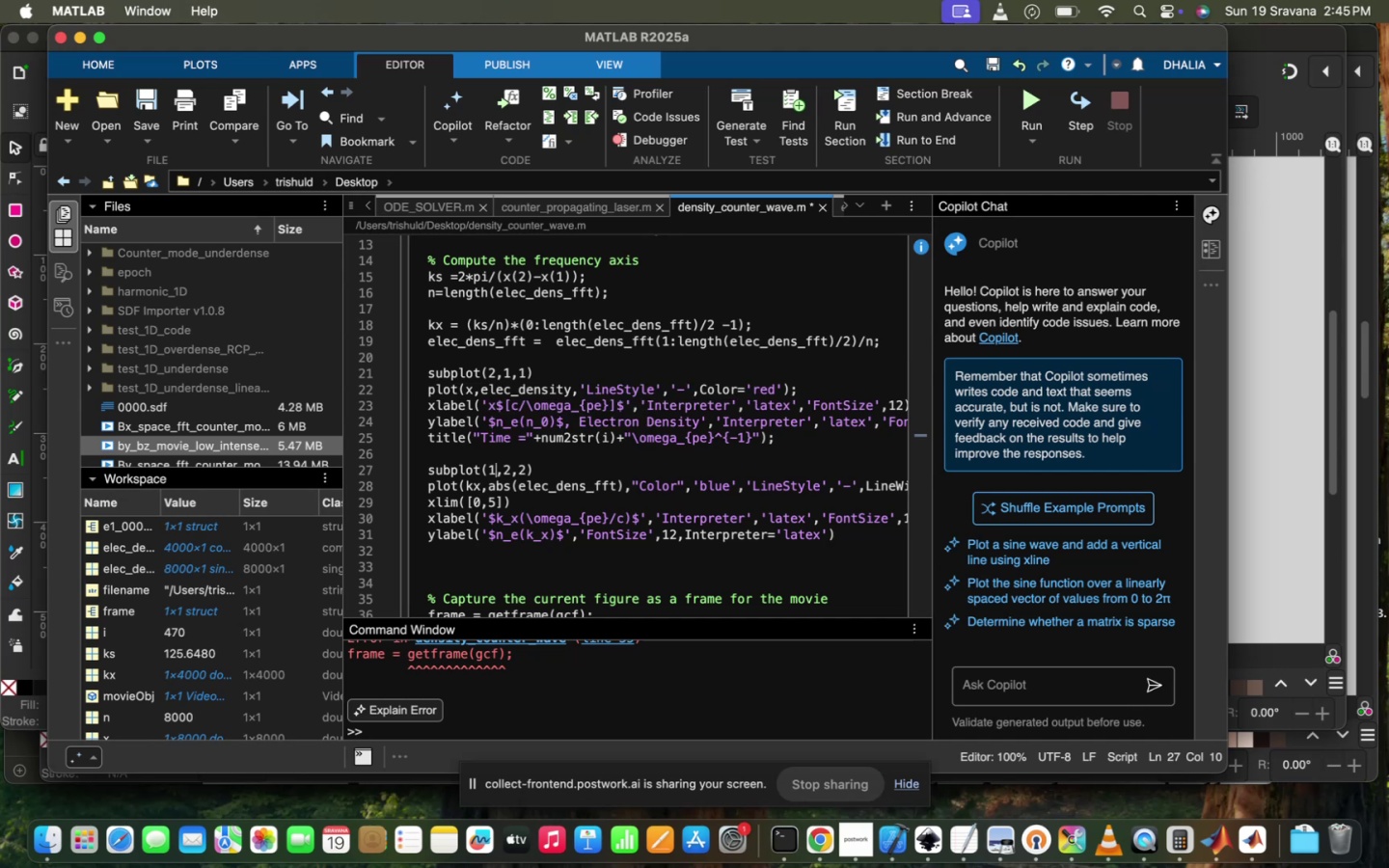 
key(2)
 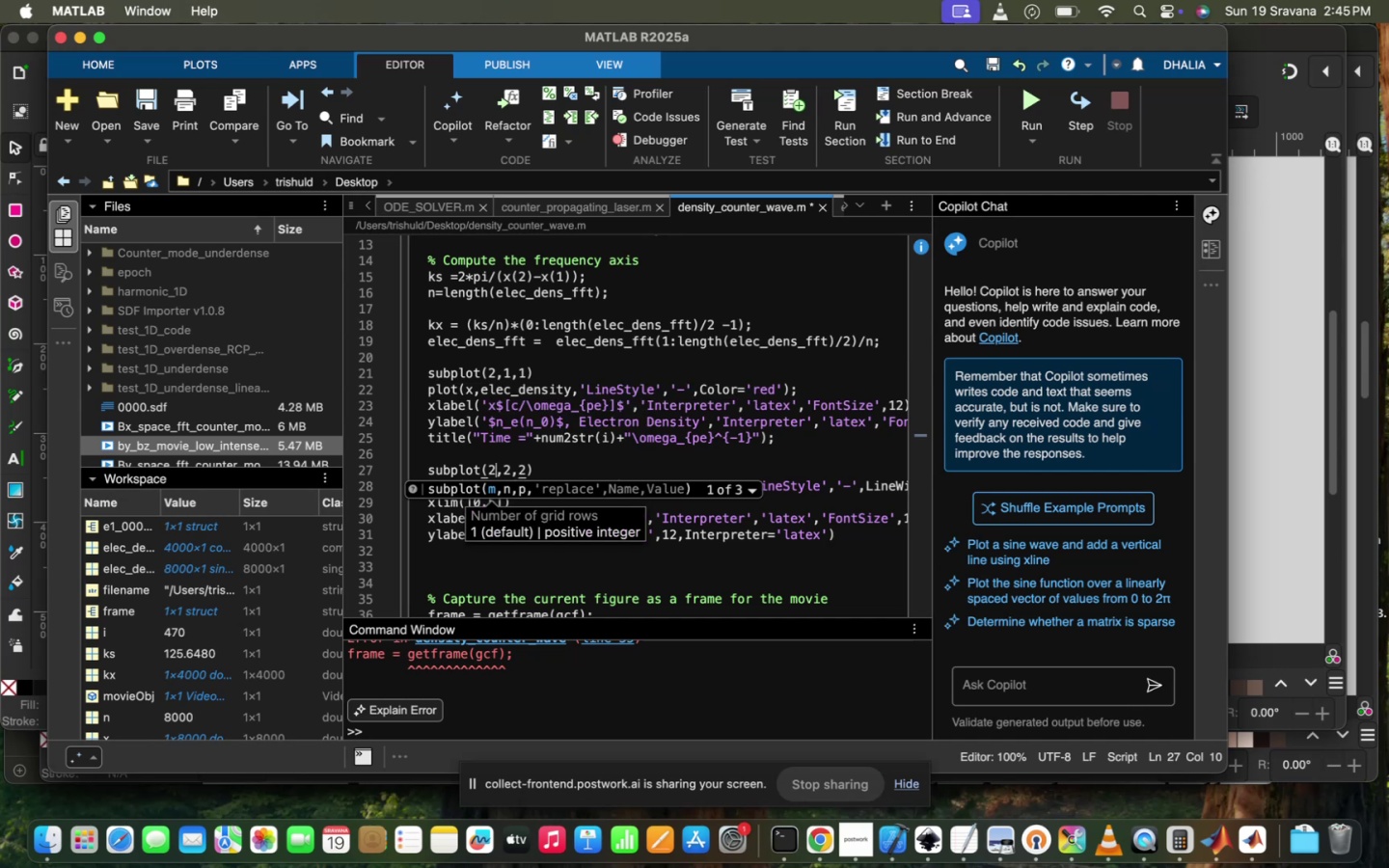 
key(ArrowRight)
 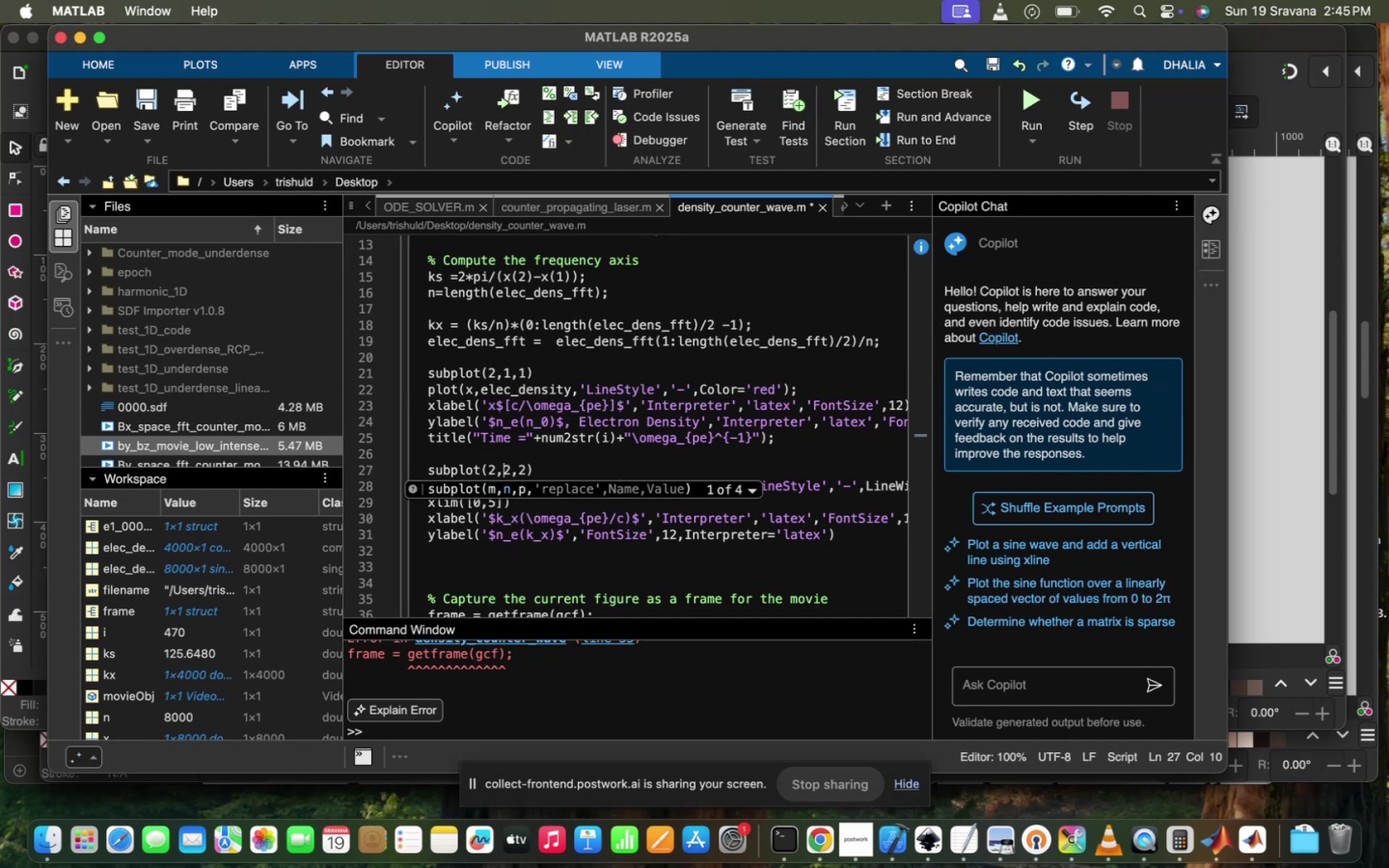 
key(ArrowRight)
 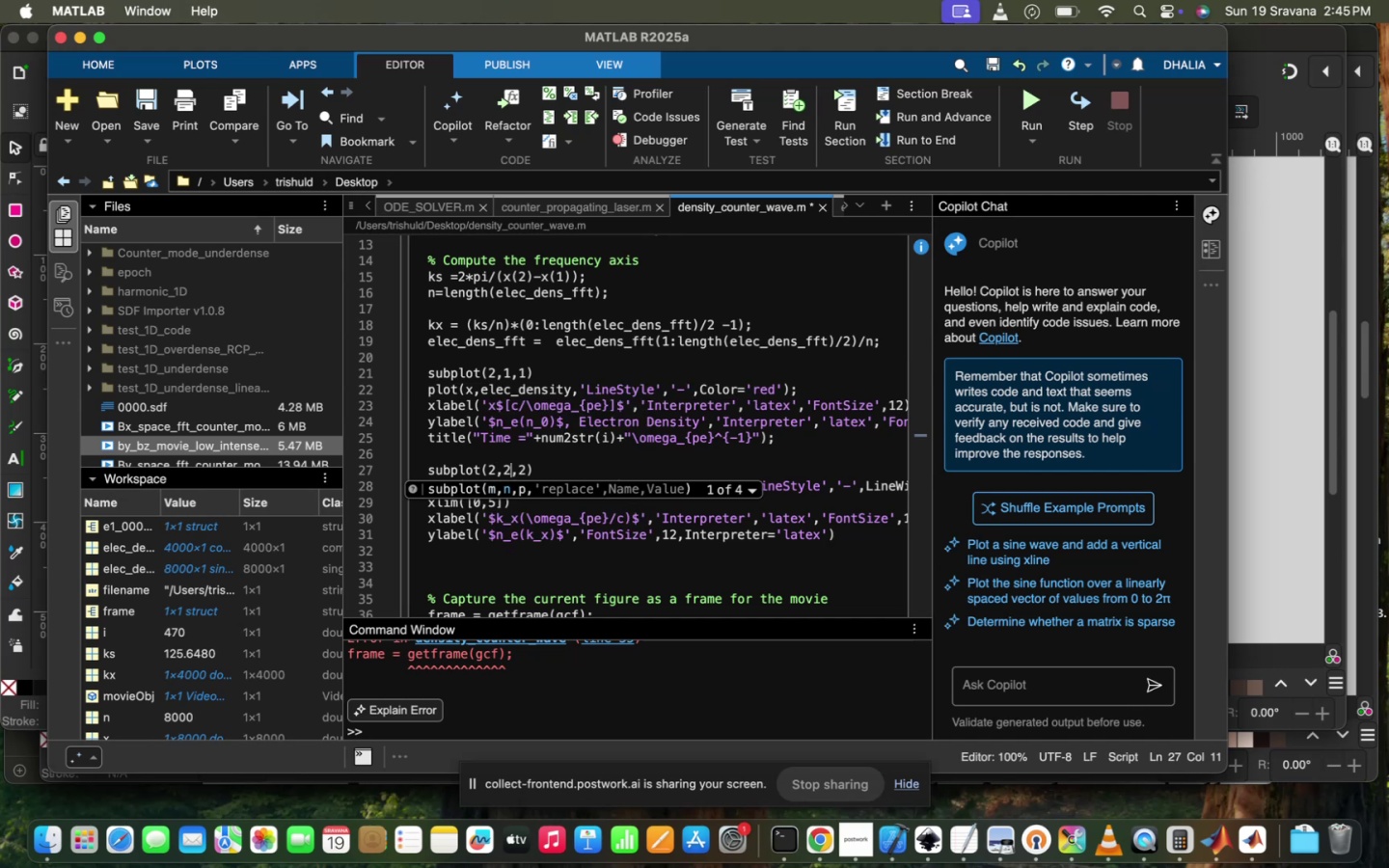 
key(Backspace)
 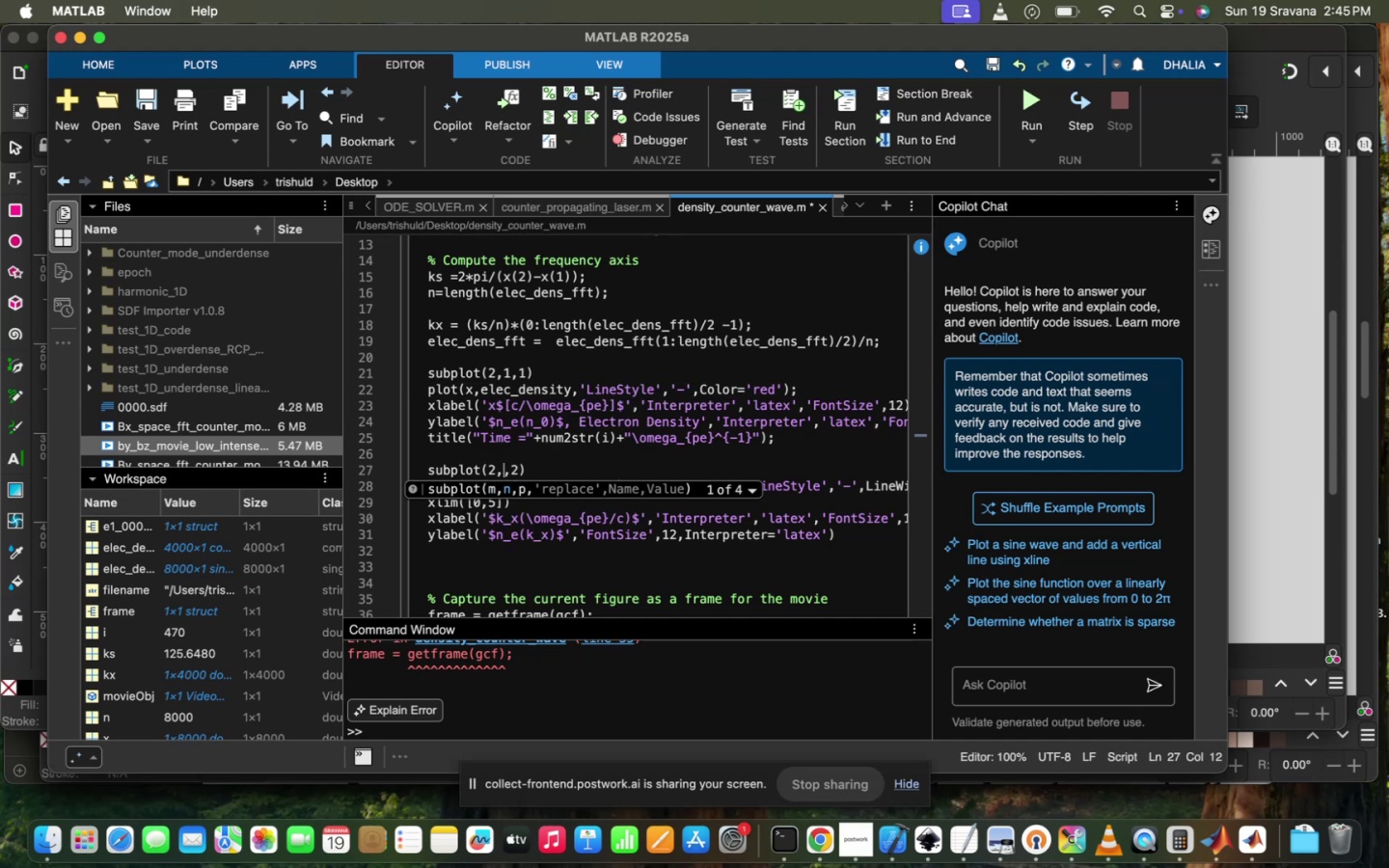 
key(1)
 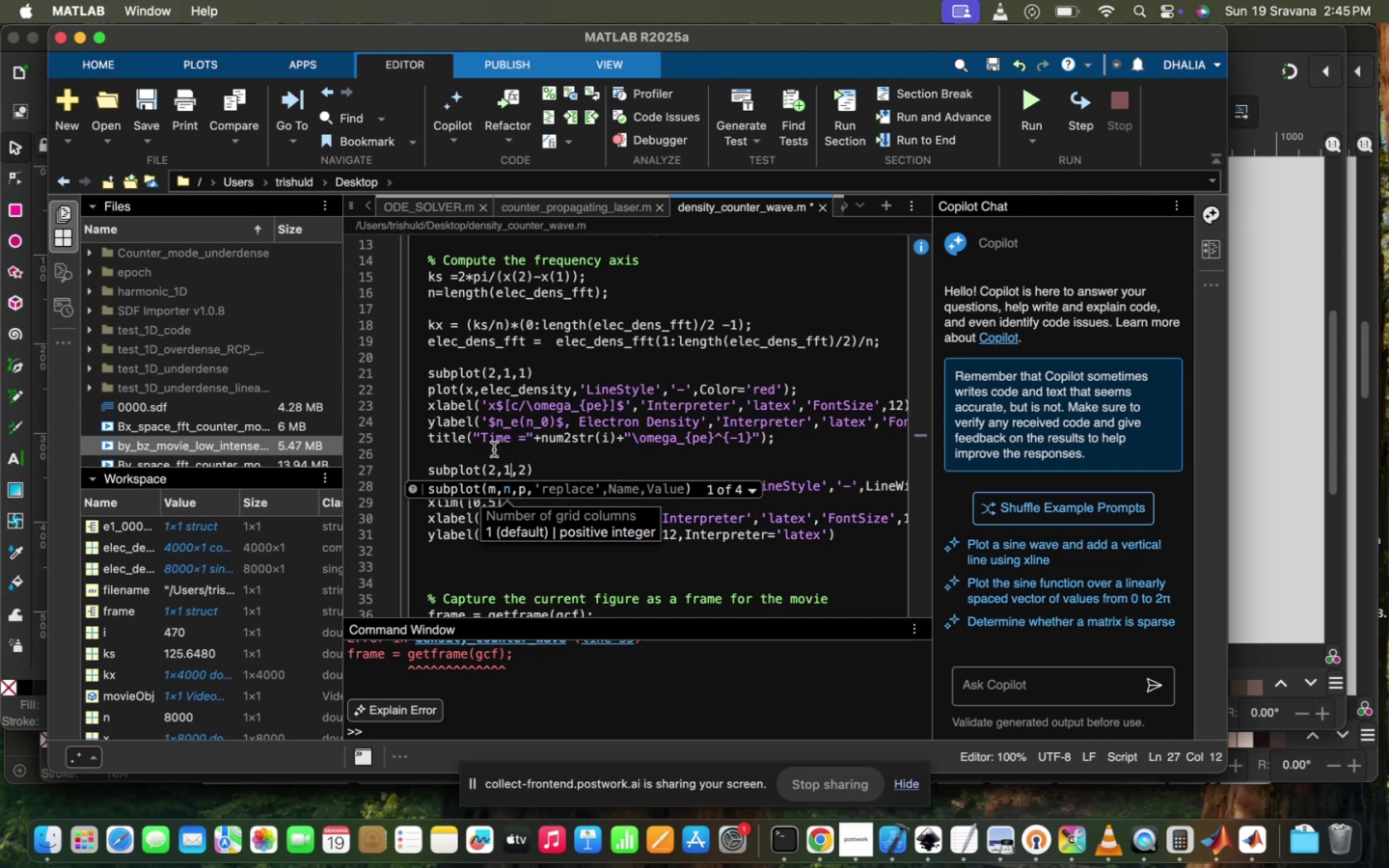 
mouse_move([558, 438])
 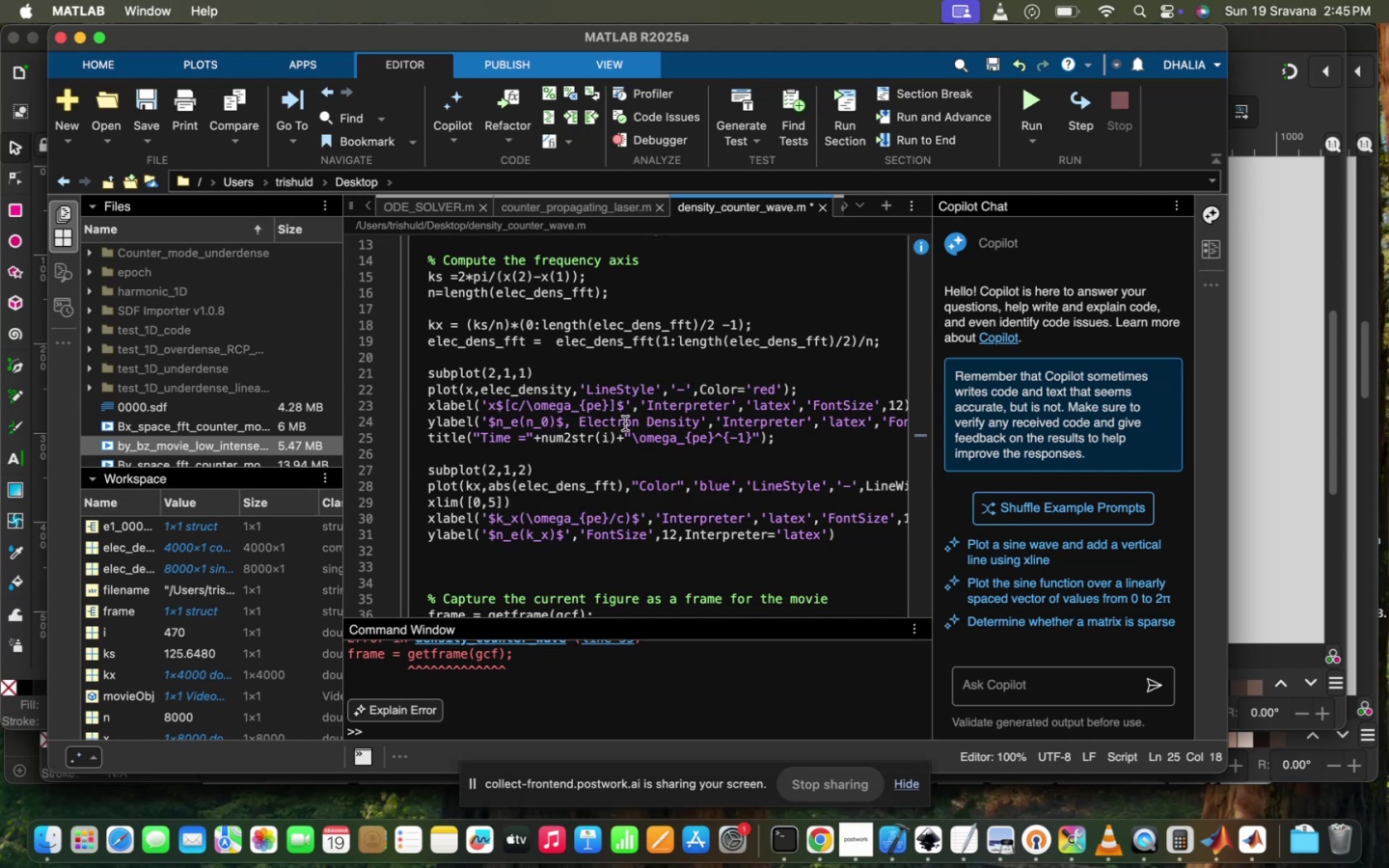 
scroll: coordinate [625, 423], scroll_direction: up, amount: 9.0
 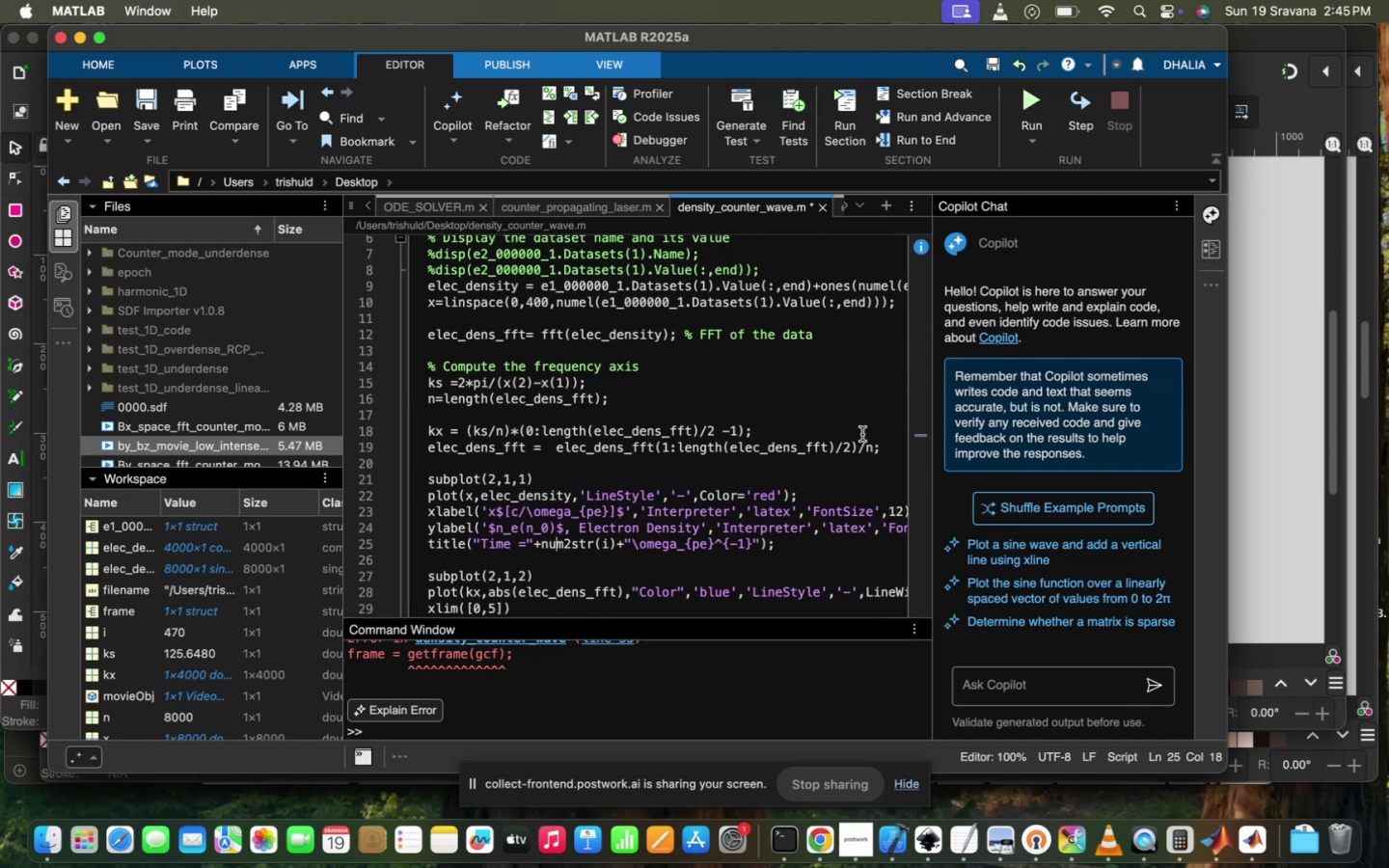 
left_click([846, 435])
 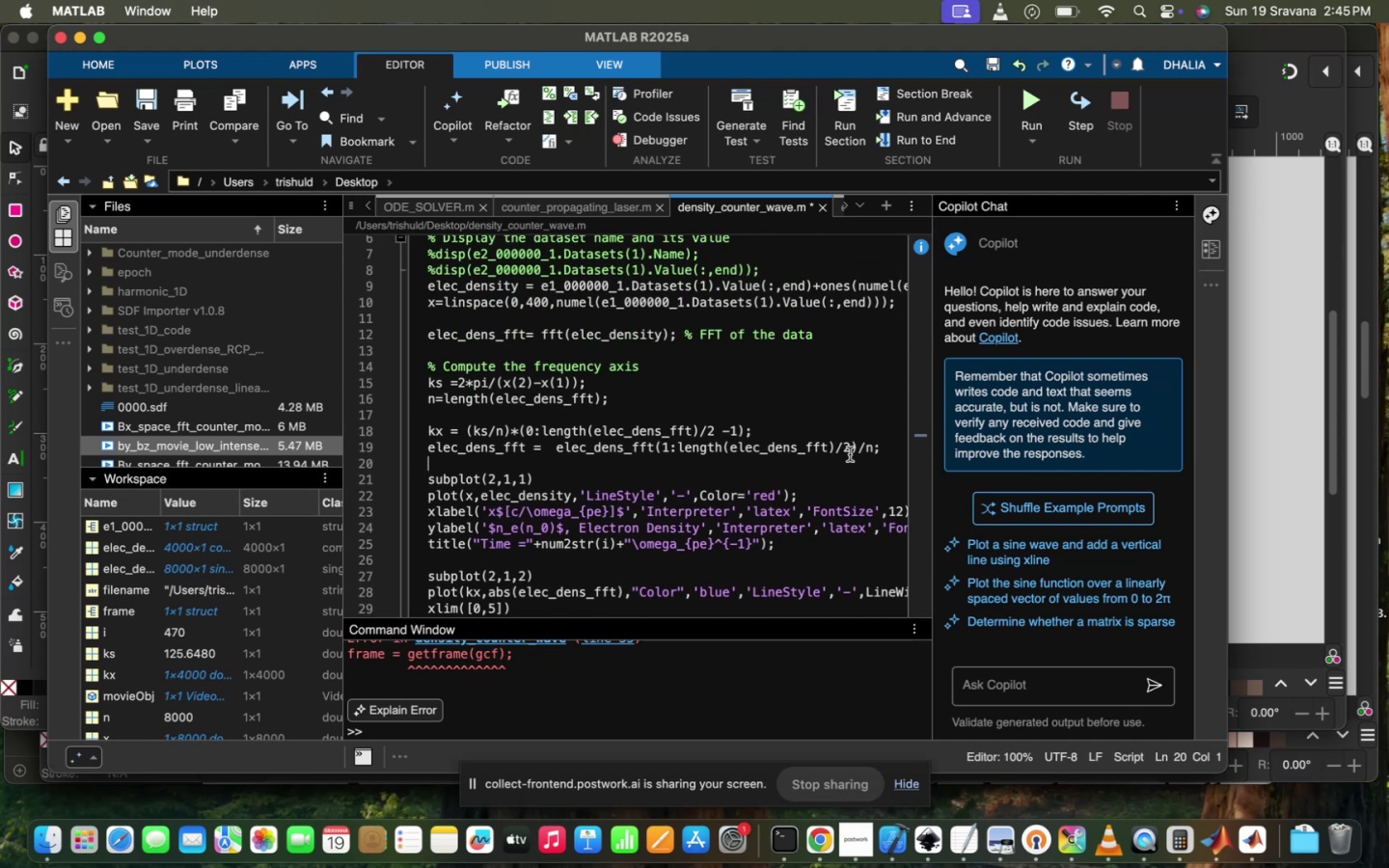 
double_click([851, 452])
 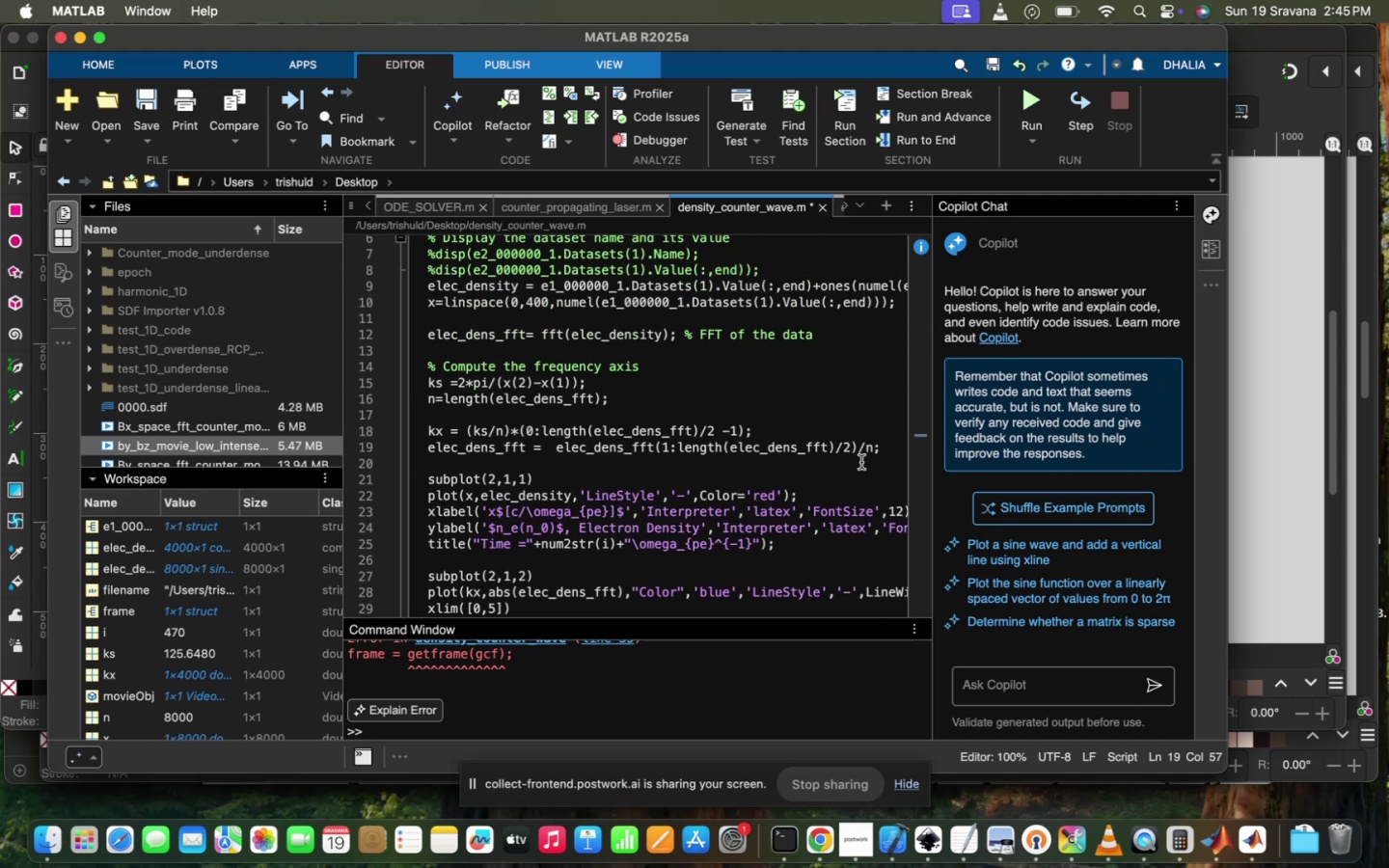 
left_click([860, 462])
 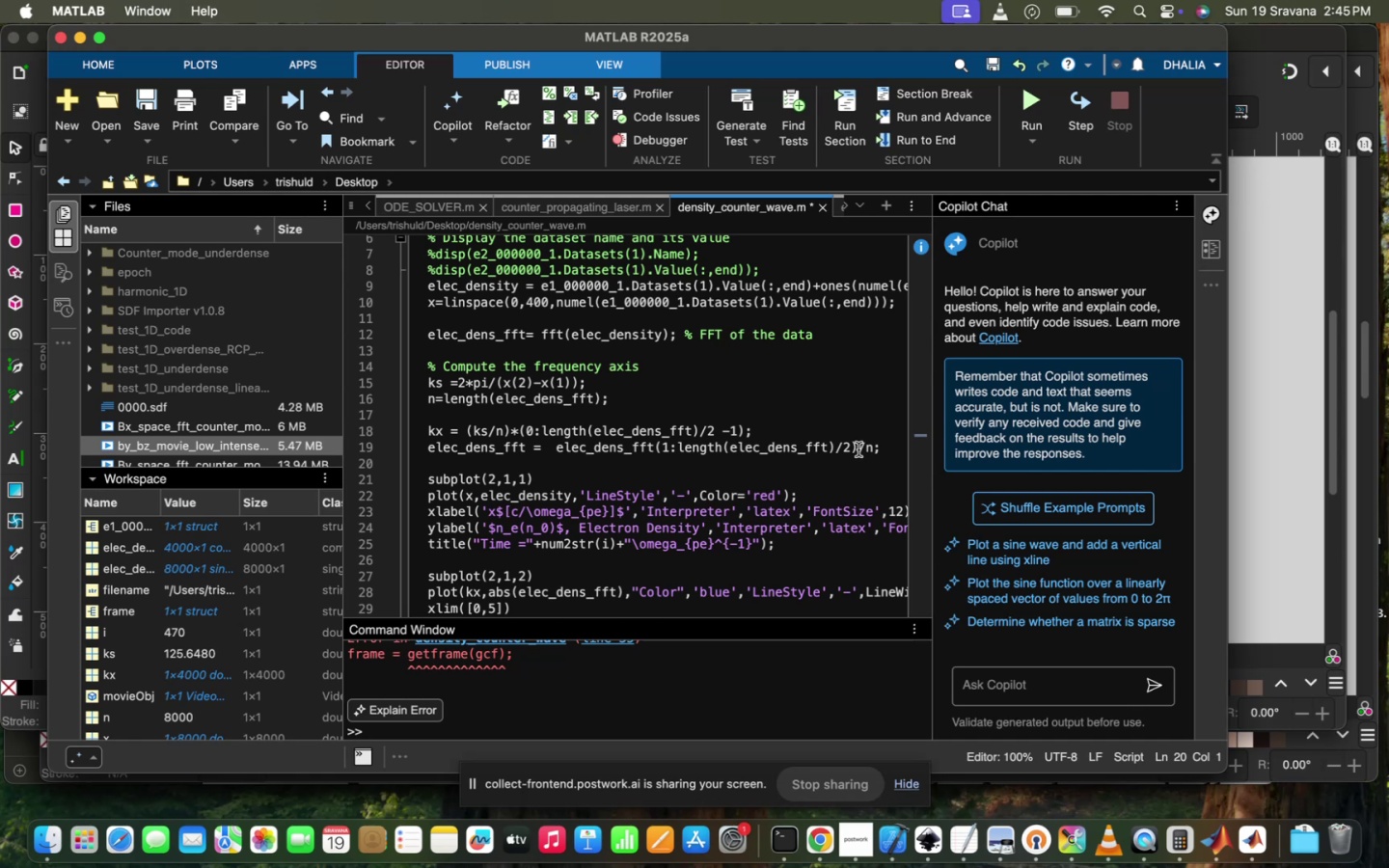 
left_click([858, 449])
 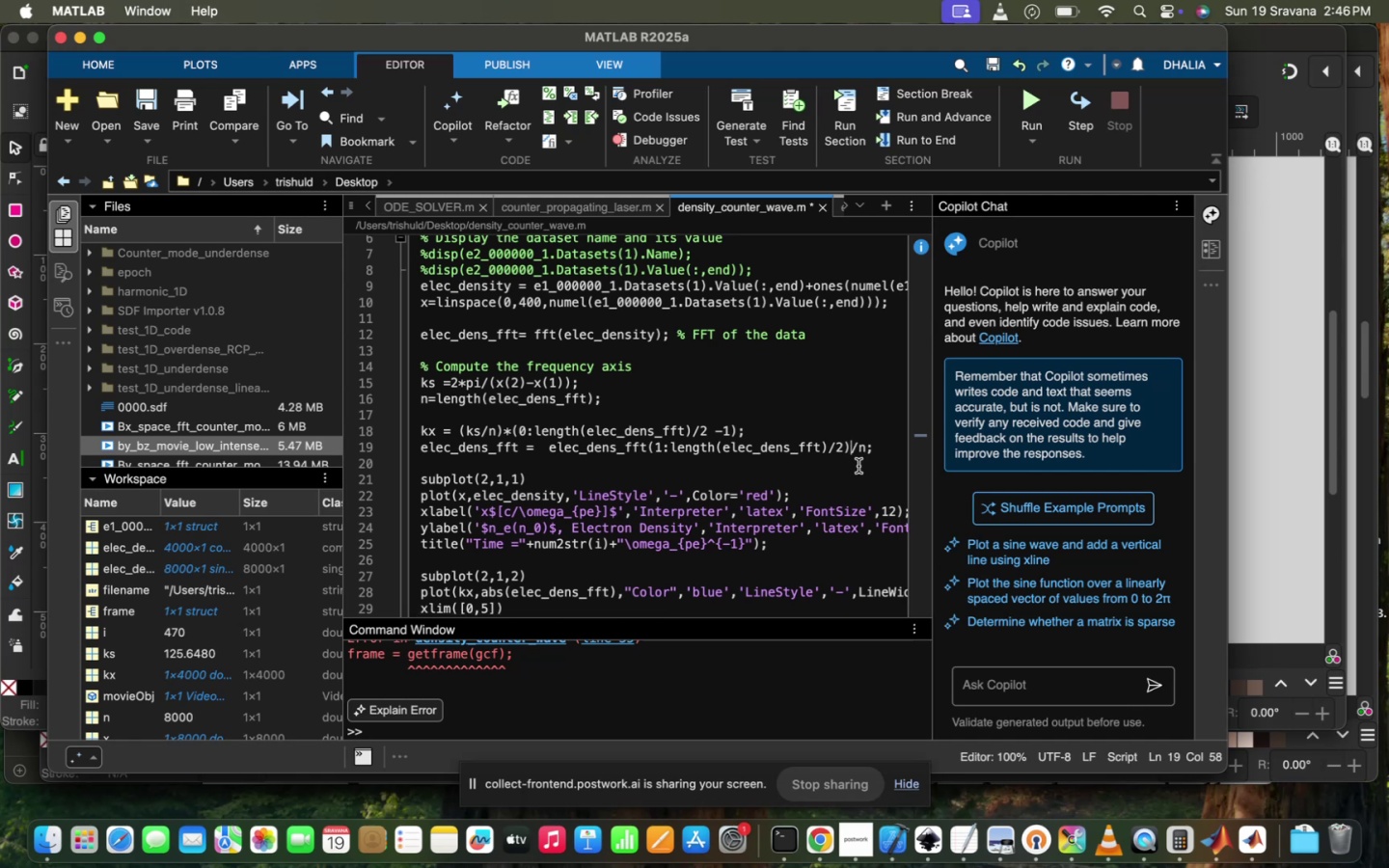 
scroll: coordinate [497, 487], scroll_direction: down, amount: 1.0
 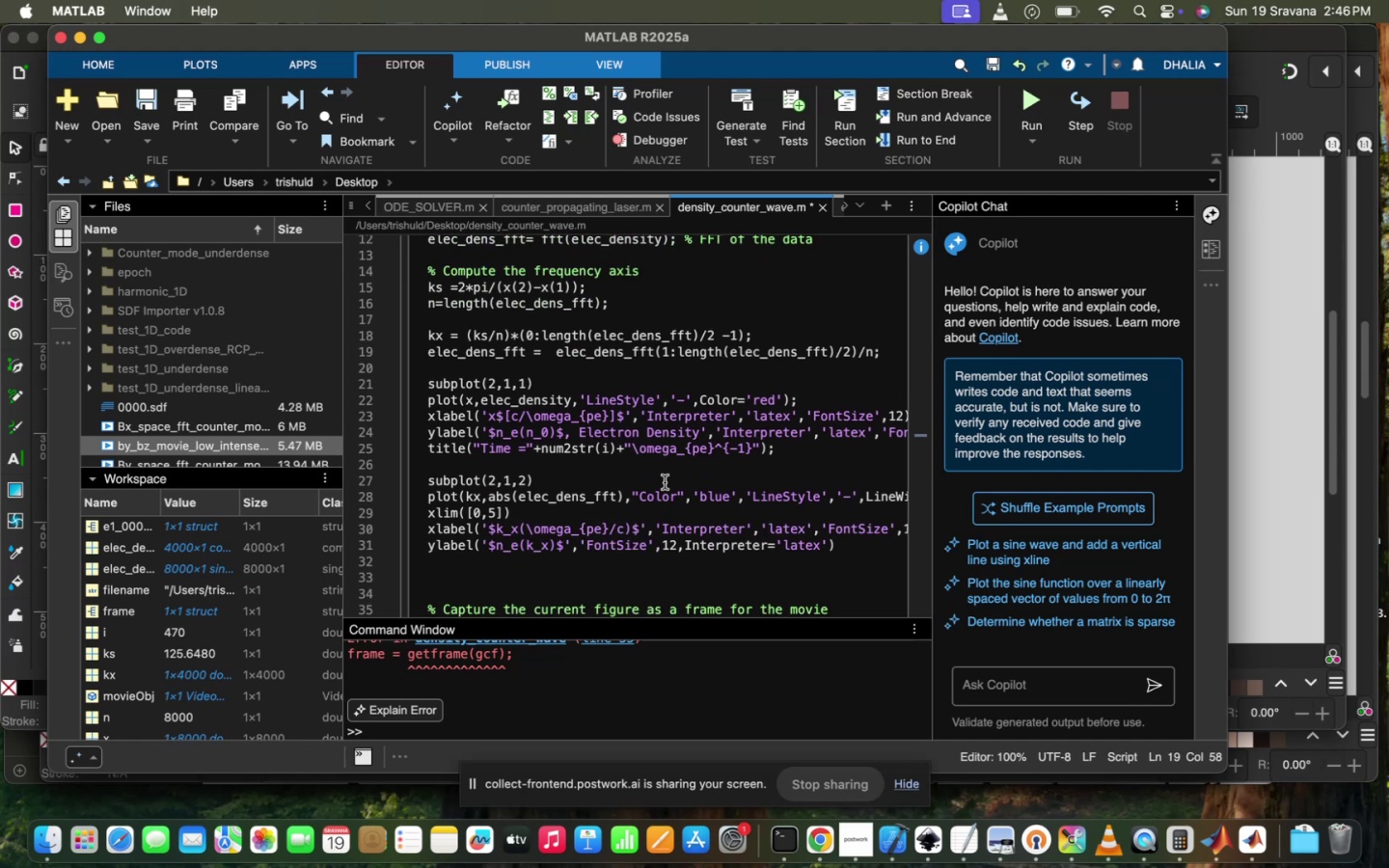 
scroll: coordinate [656, 452], scroll_direction: up, amount: 9.0
 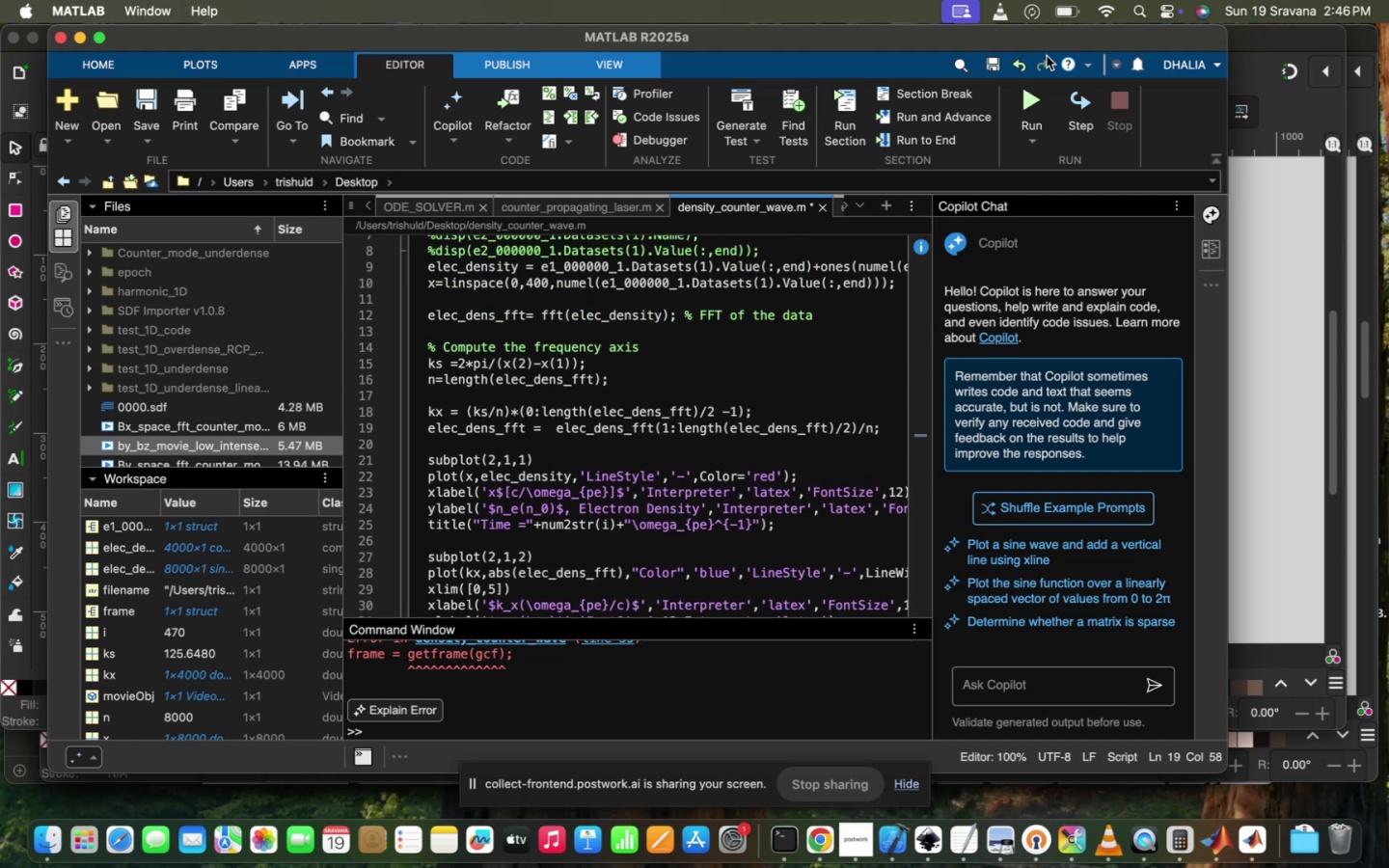 
left_click([1038, 95])
 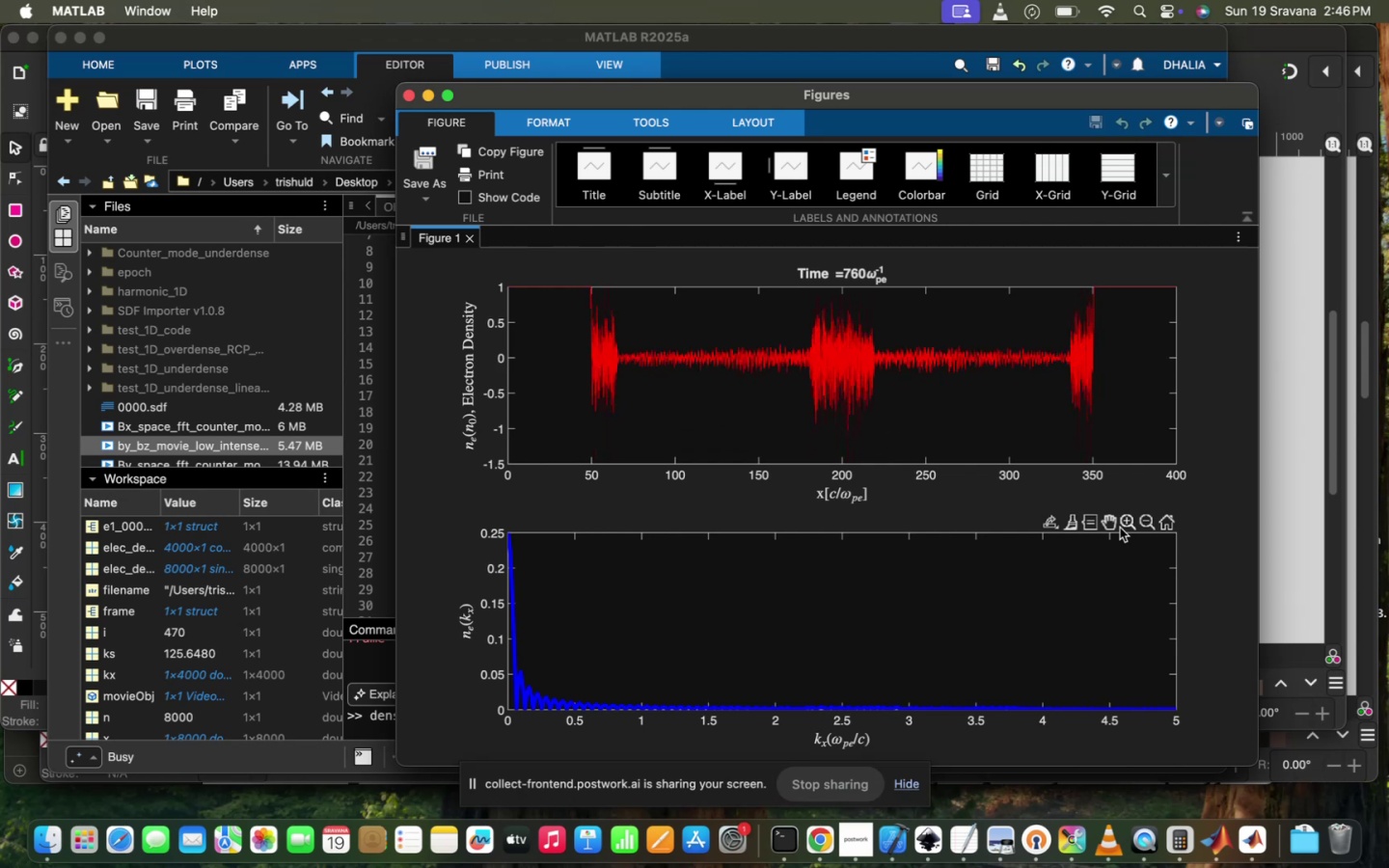 
wait(25.93)
 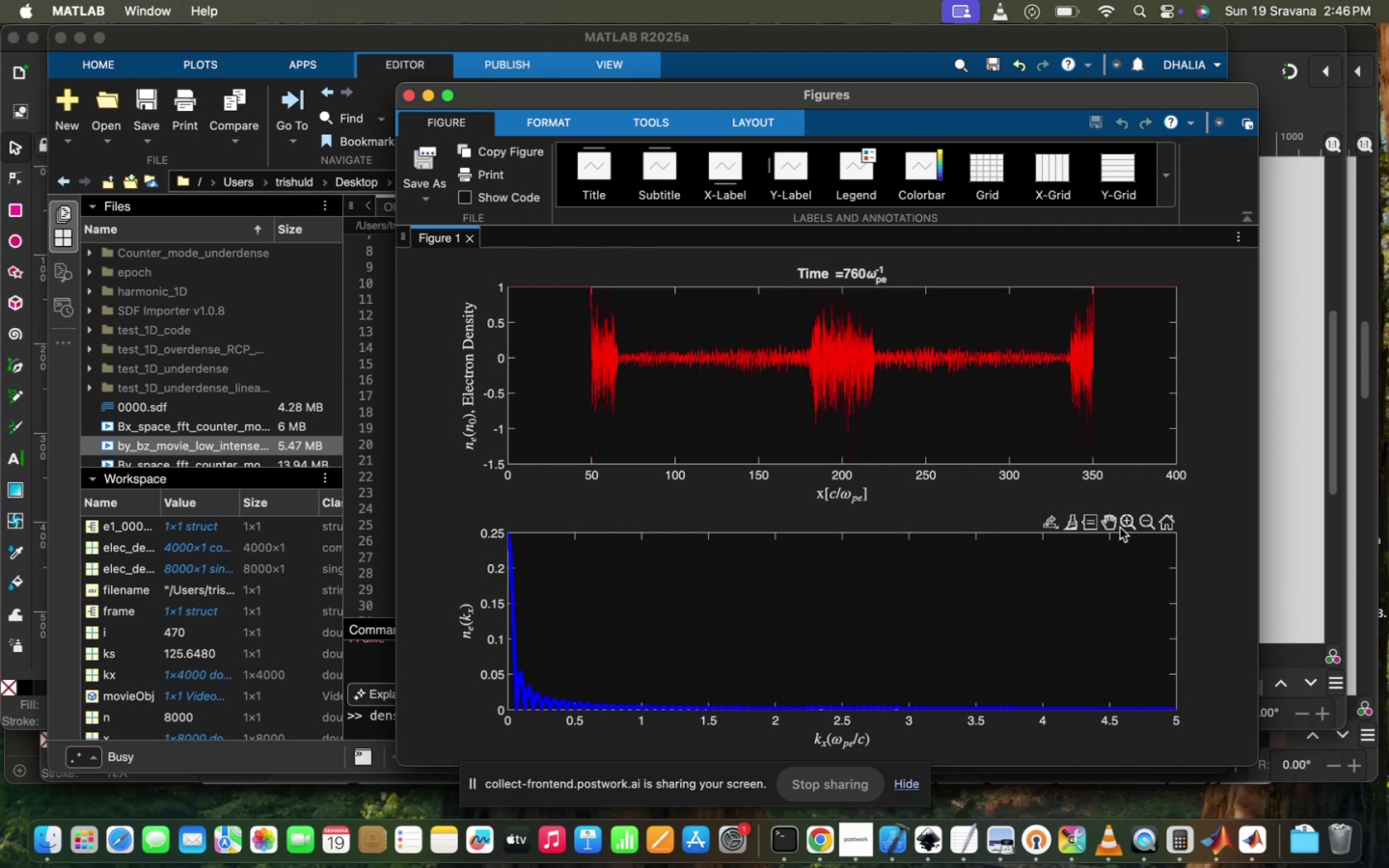 
left_click([1126, 520])
 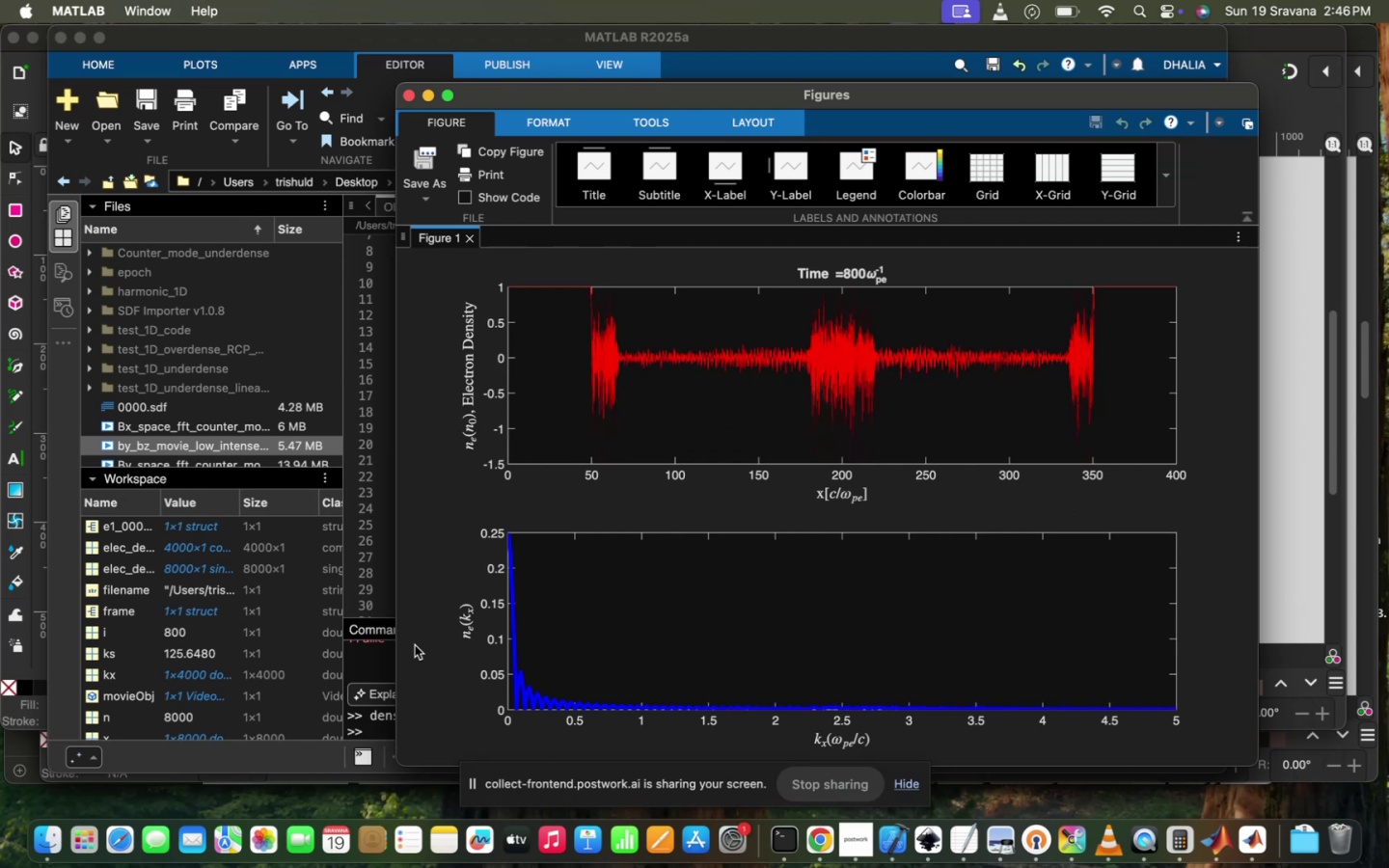 
left_click([383, 607])
 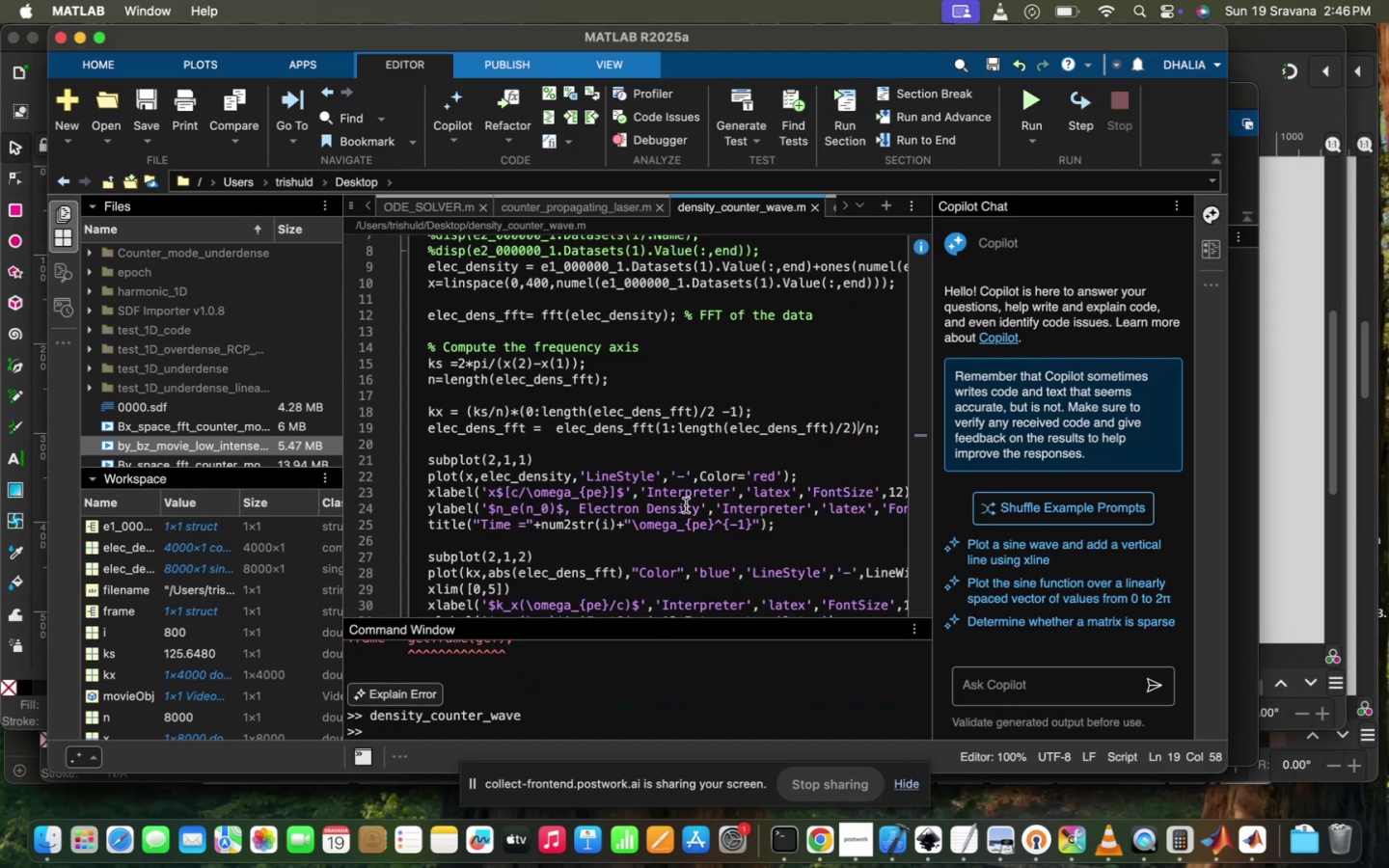 
scroll: coordinate [672, 446], scroll_direction: up, amount: 88.0
 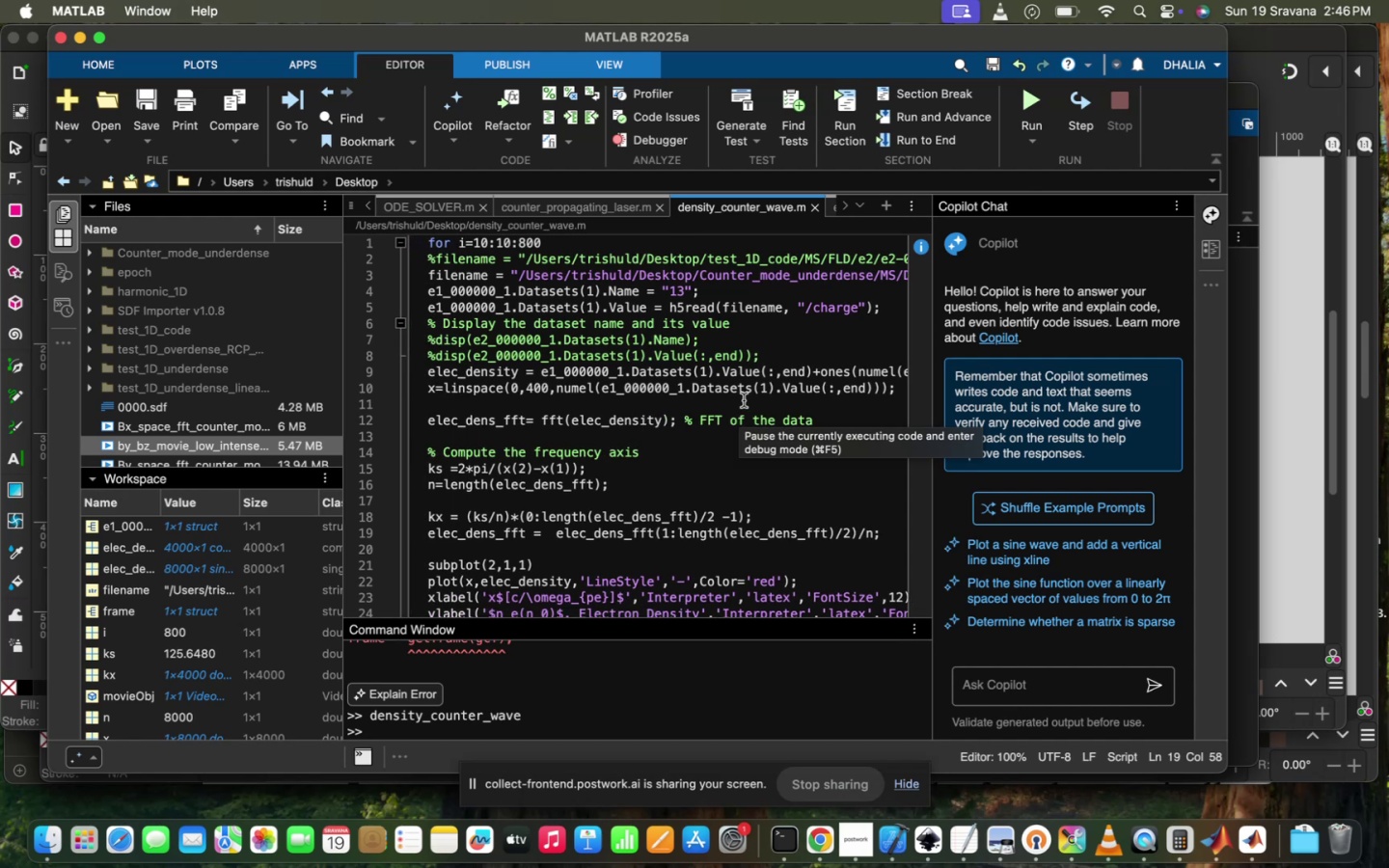 
scroll: coordinate [772, 394], scroll_direction: down, amount: 15.0
 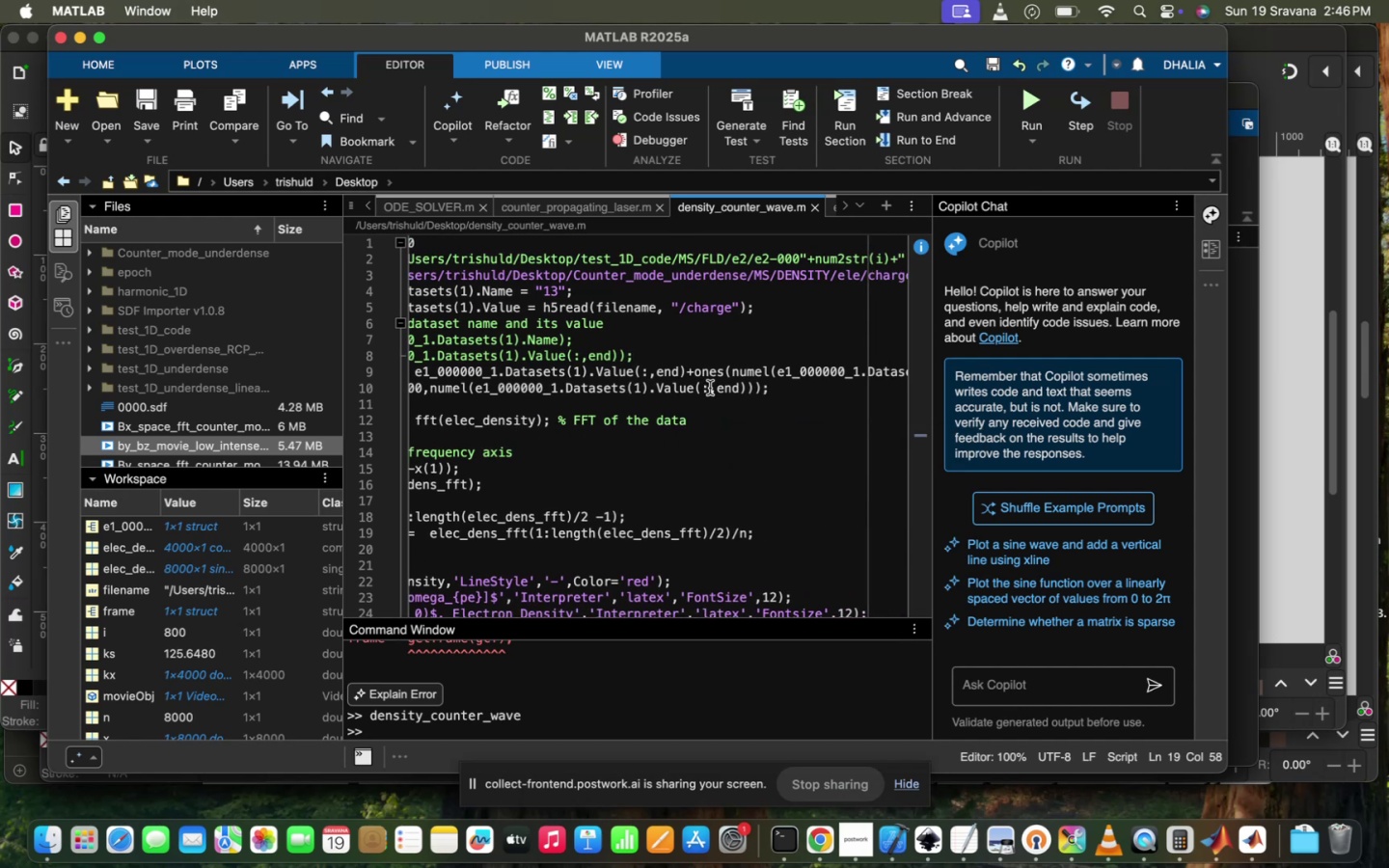 
key(Backspace)
type(1000)
 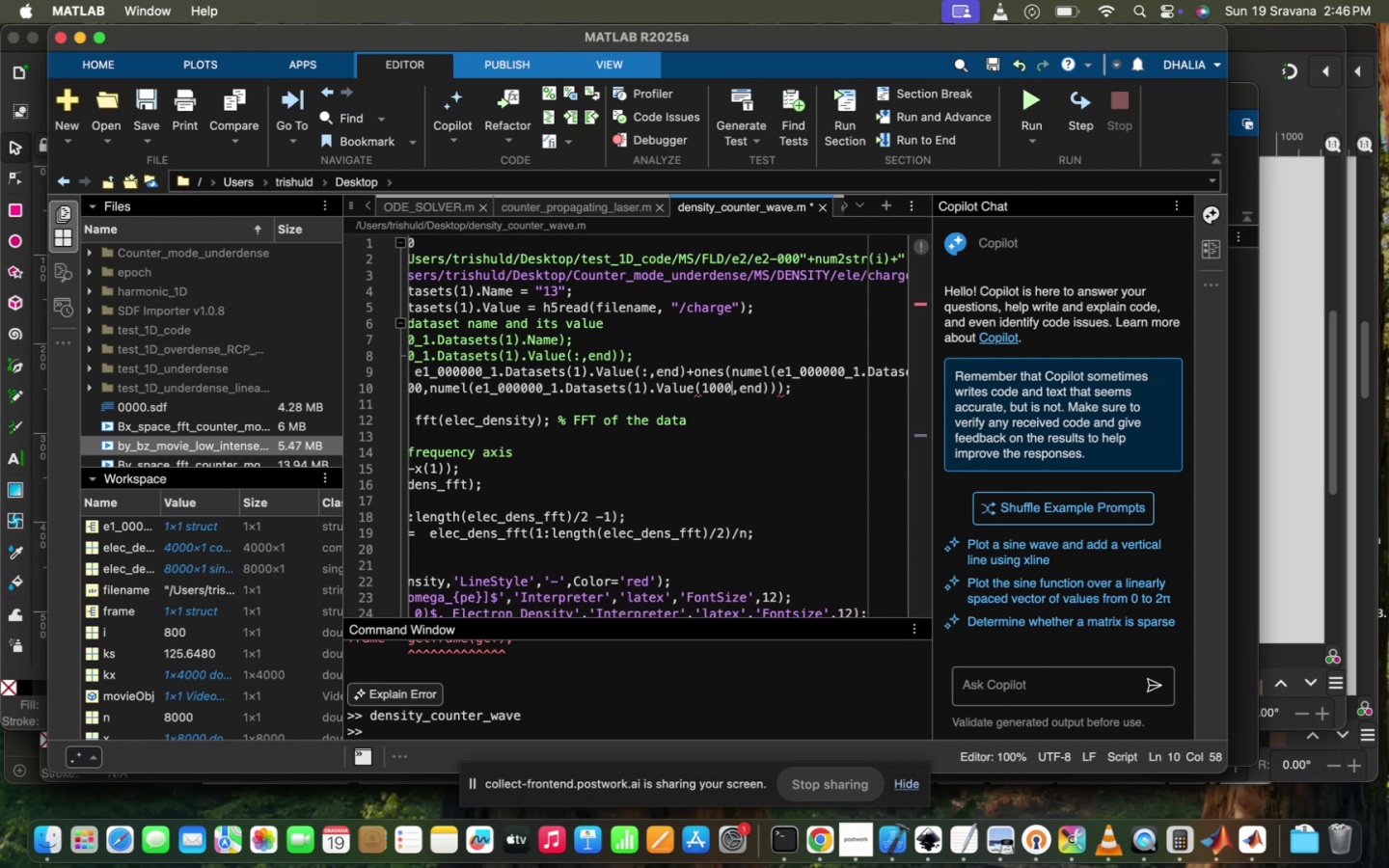 
key(ArrowRight)
 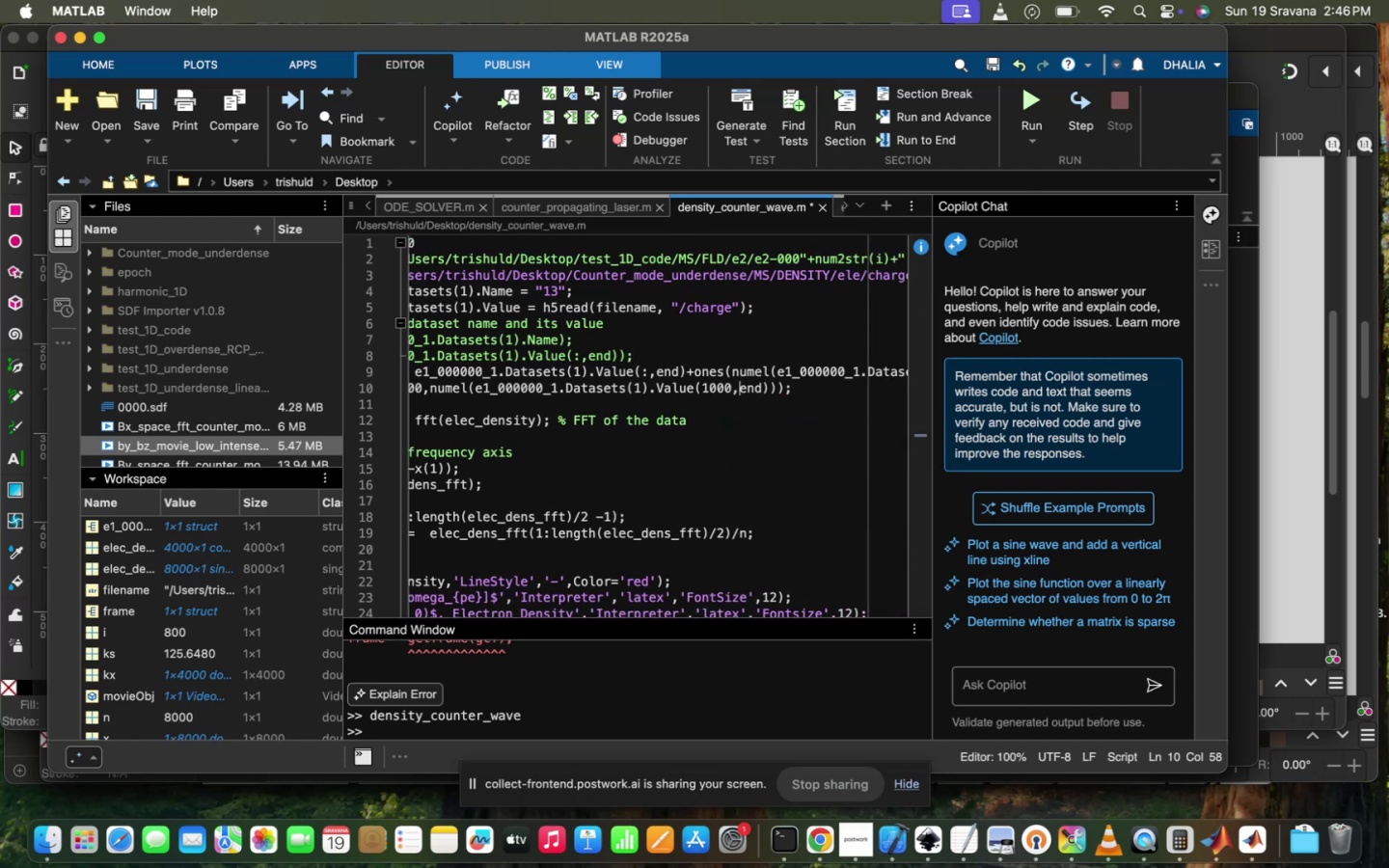 
key(ArrowRight)
 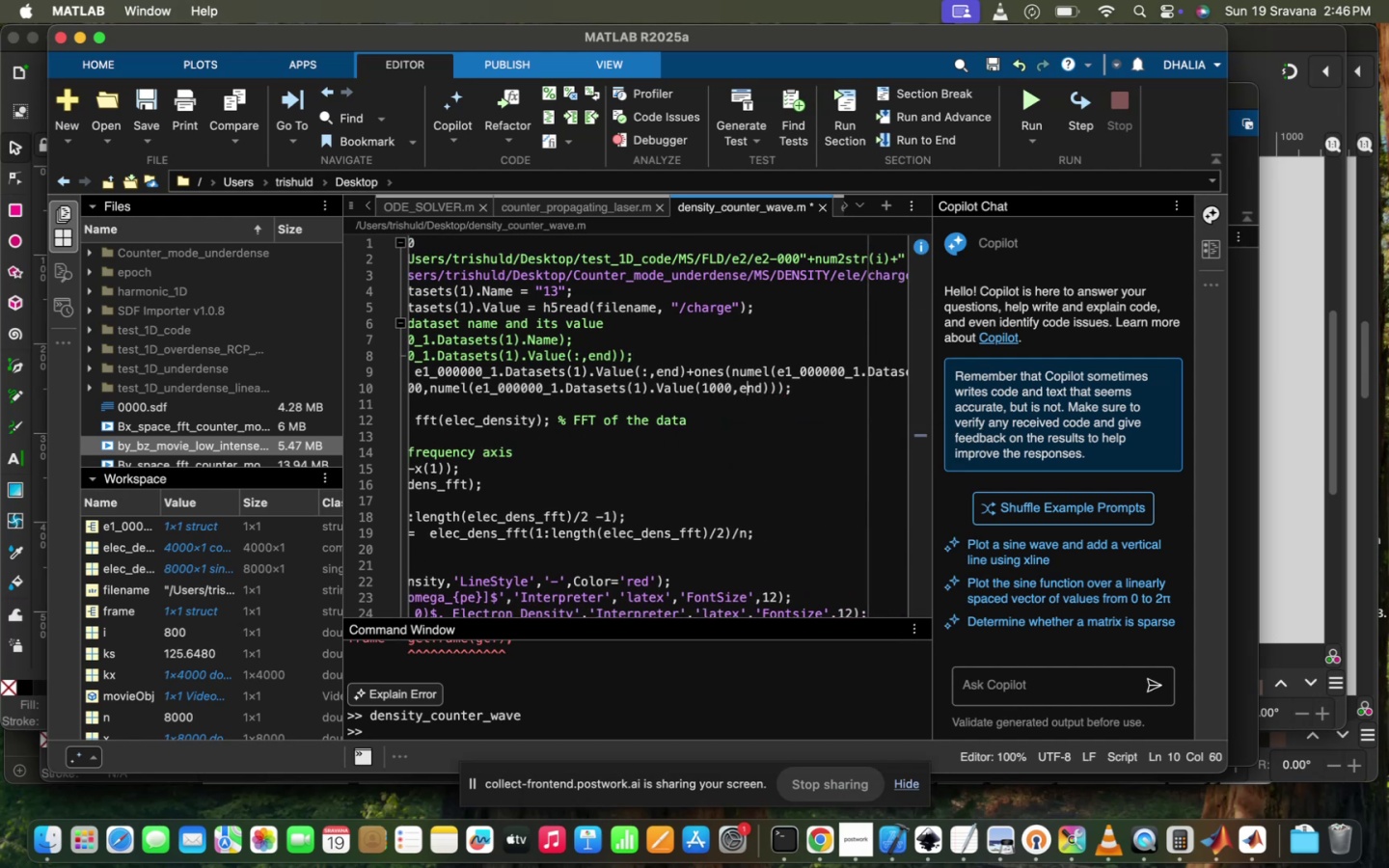 
key(ArrowRight)
 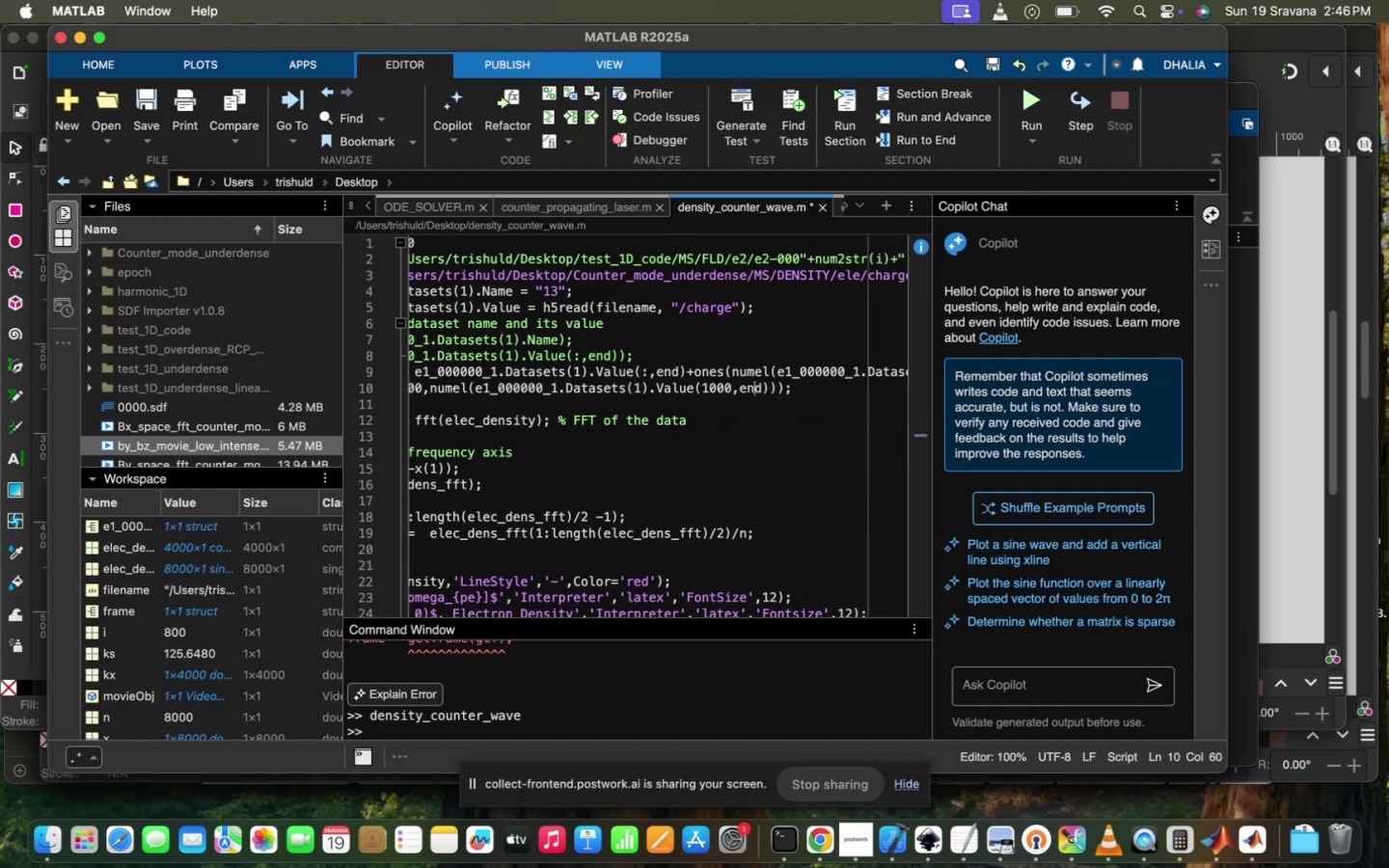 
key(ArrowRight)
 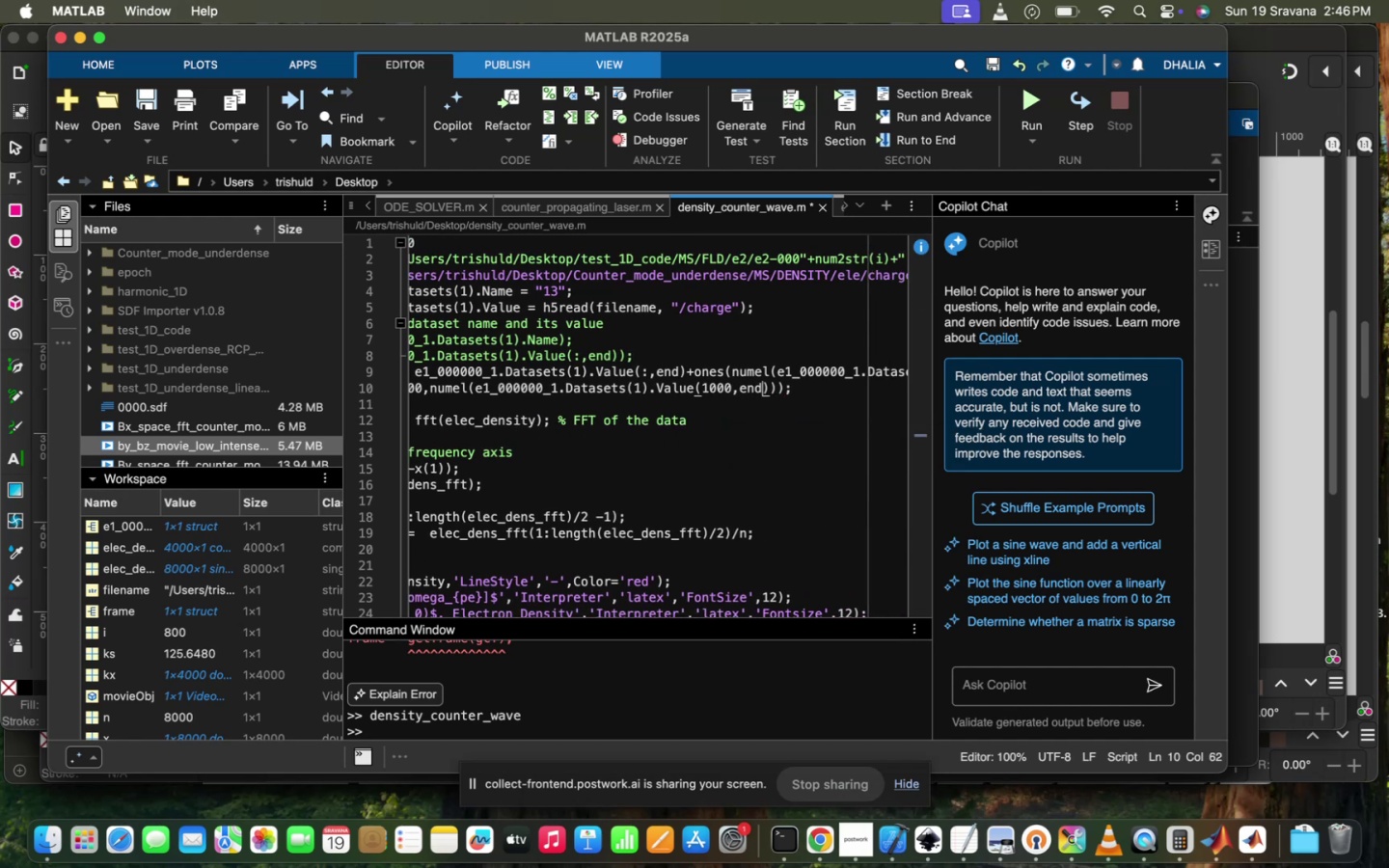 
key(Backspace)
key(Backspace)
key(Backspace)
type(600)
key(Backspace)
key(Backspace)
key(Backspace)
type(7000)
 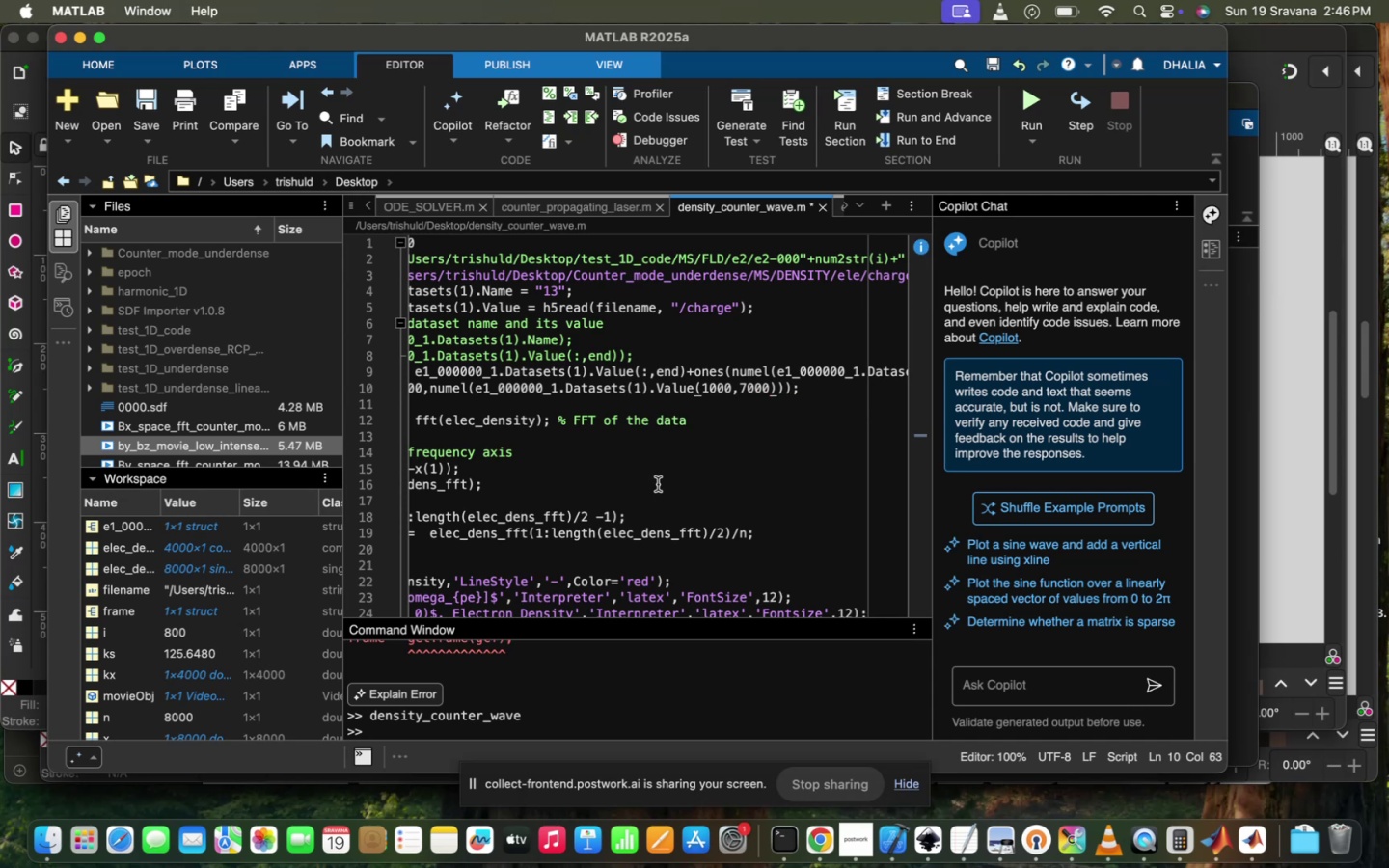 
left_click([657, 486])
 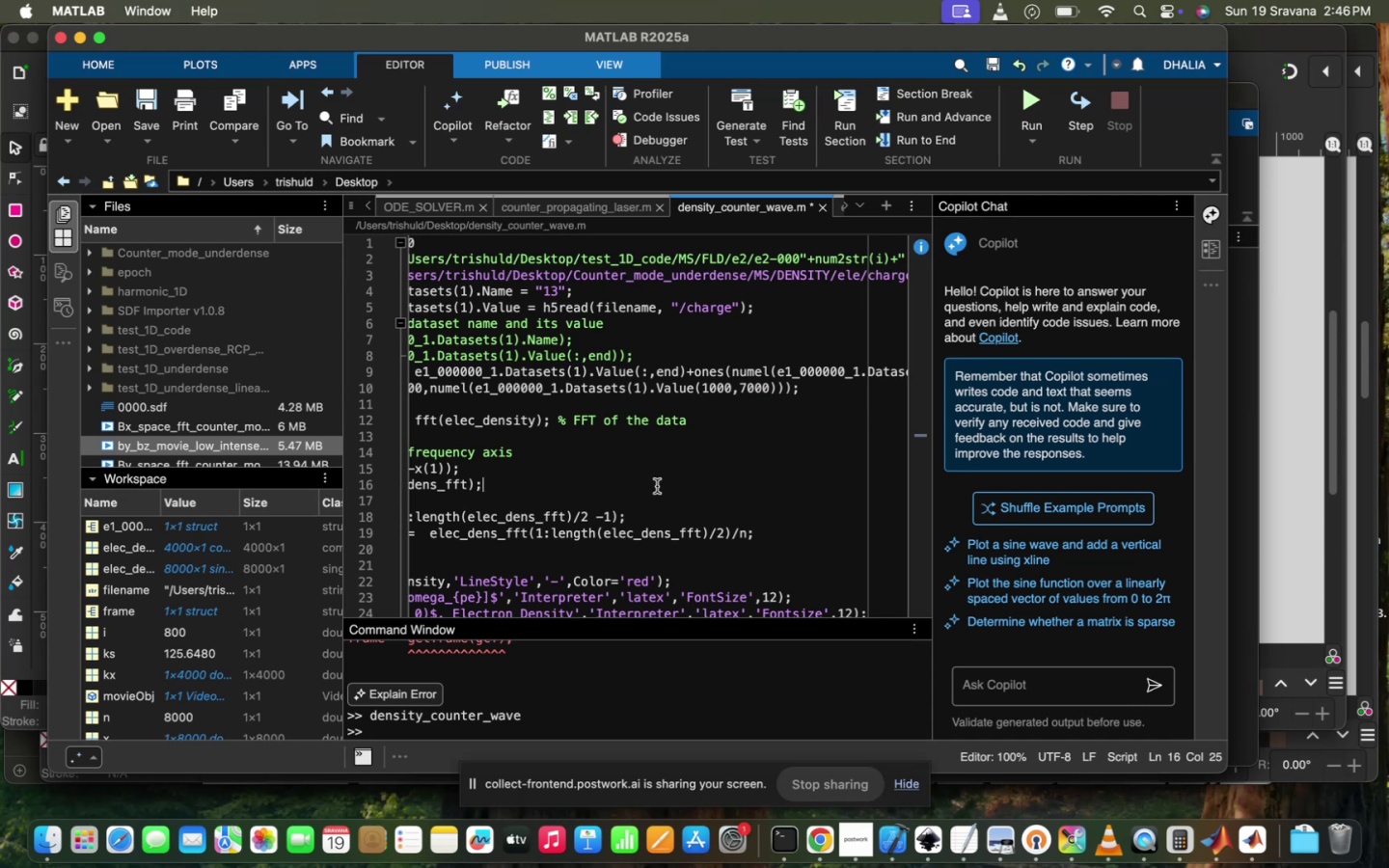 
scroll: coordinate [657, 486], scroll_direction: up, amount: 28.0
 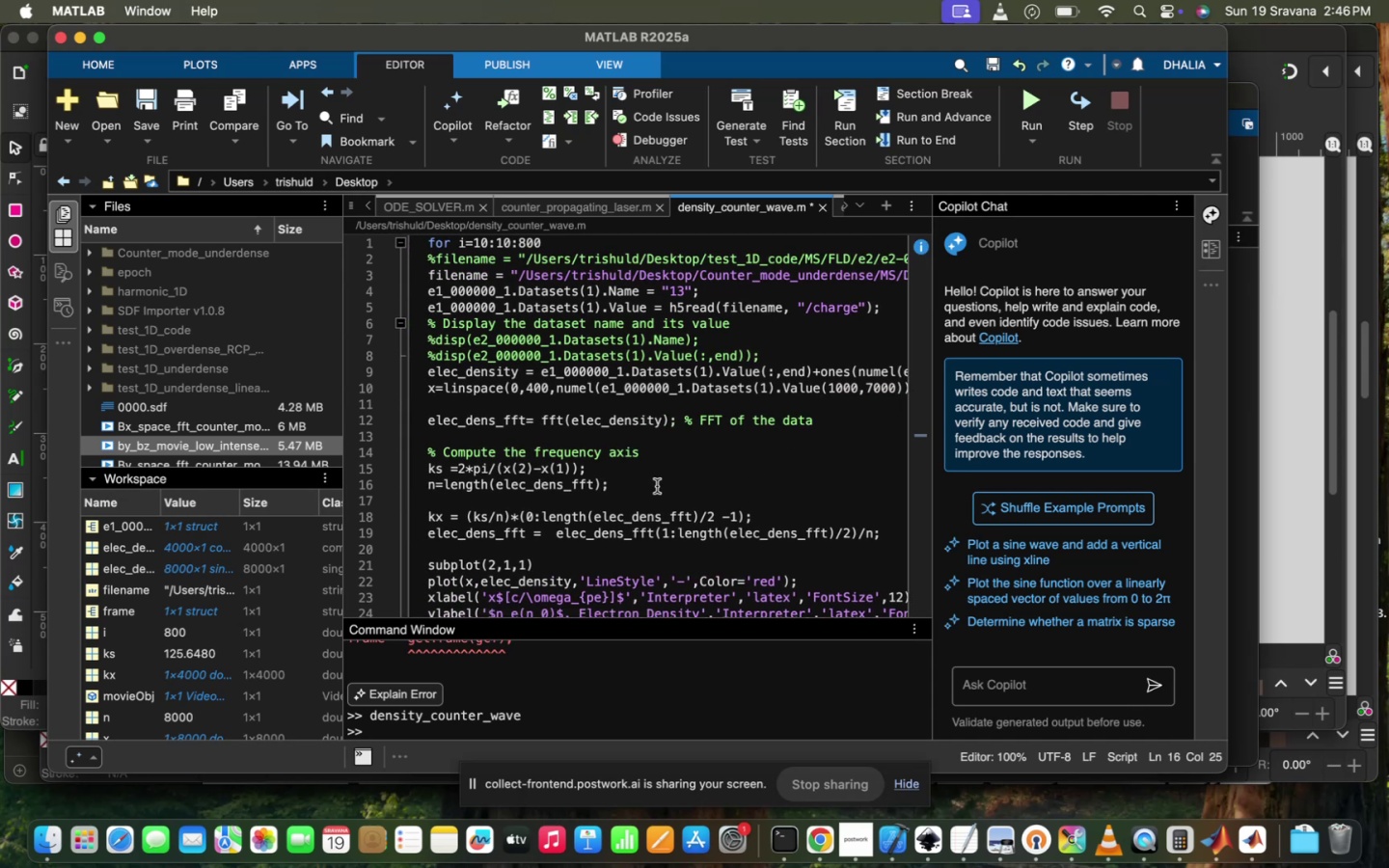 
scroll: coordinate [657, 486], scroll_direction: down, amount: 8.0
 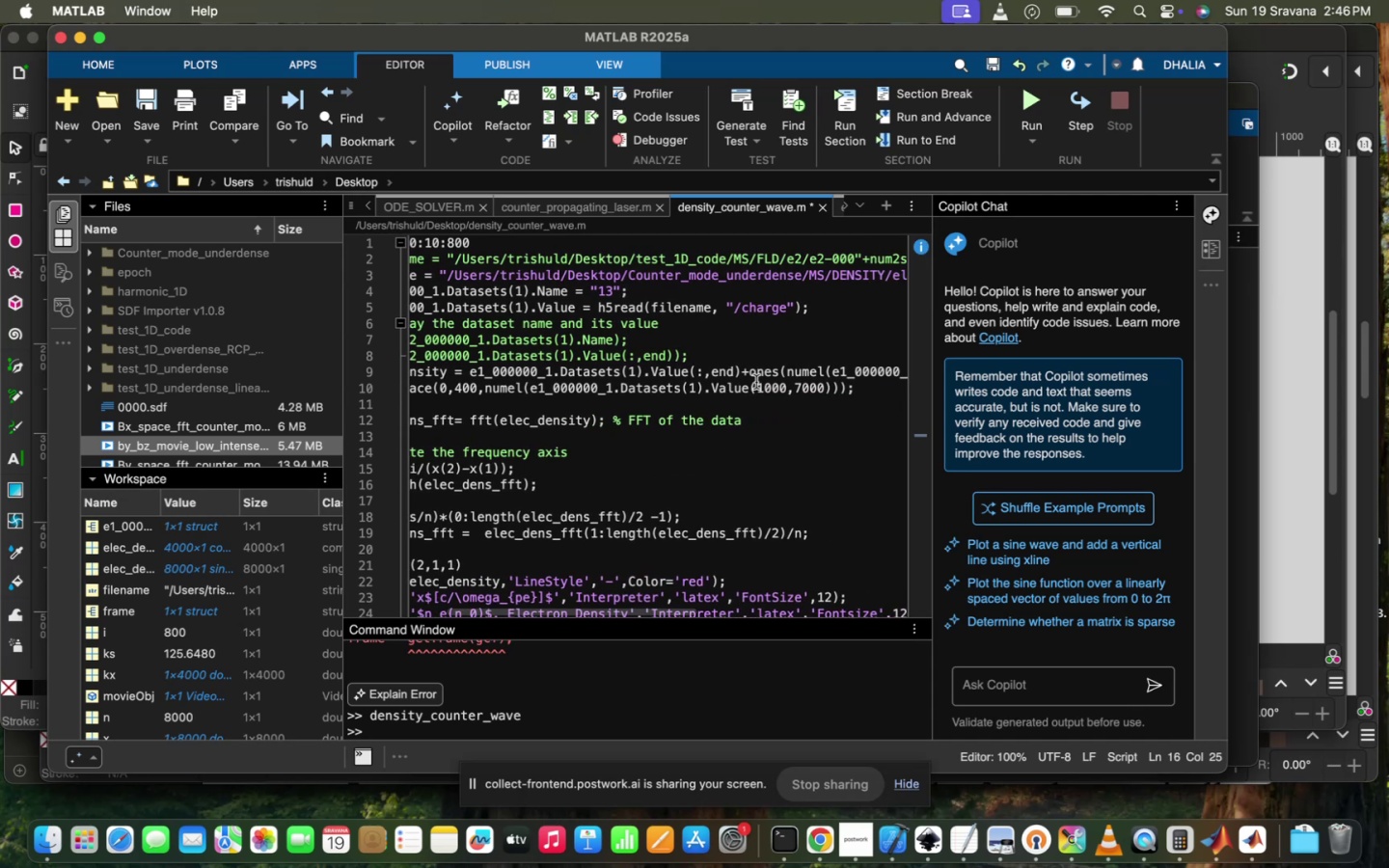 
left_click_drag(start_coordinate=[756, 390], to_coordinate=[825, 387])
 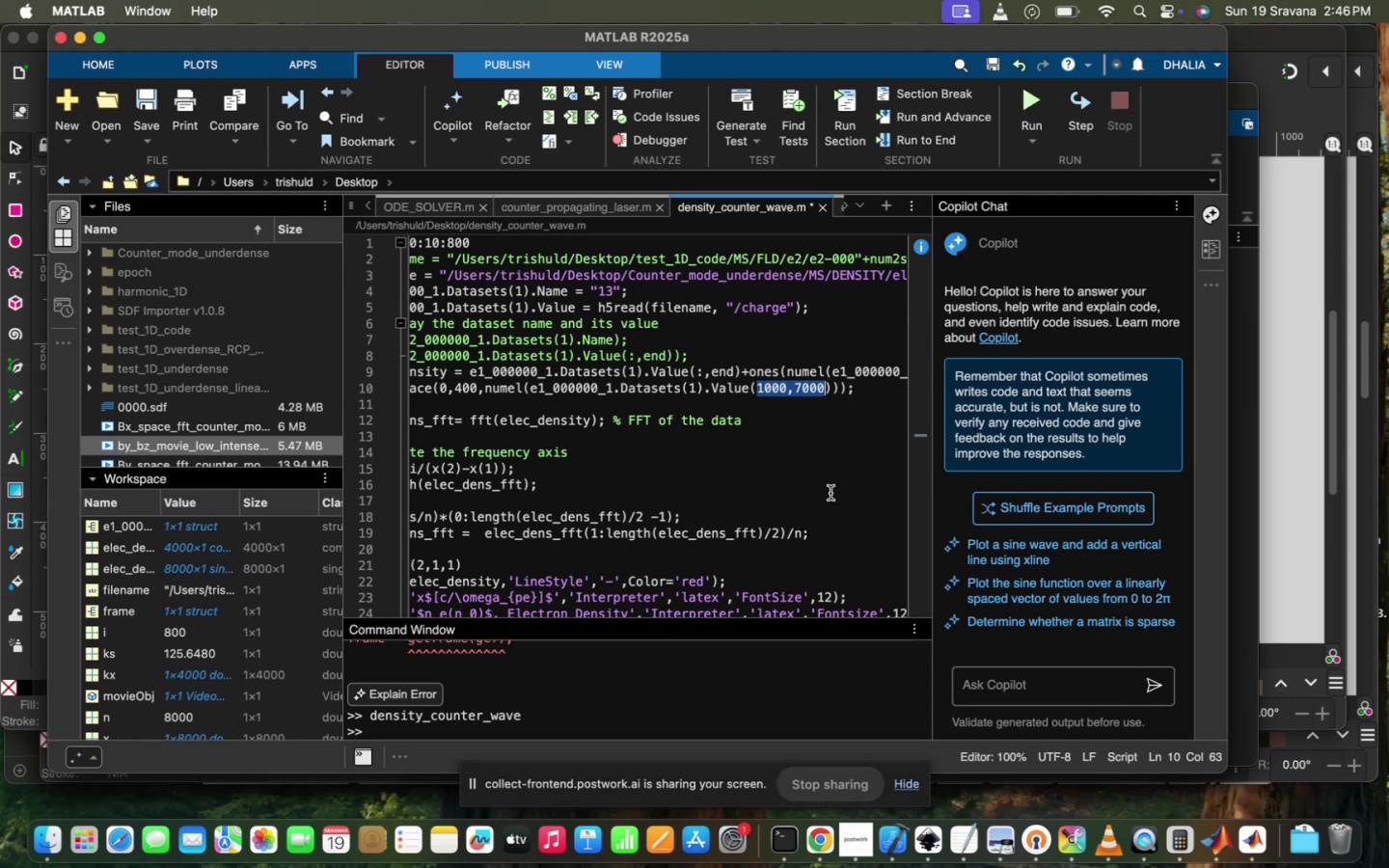 
key(Meta+C)
 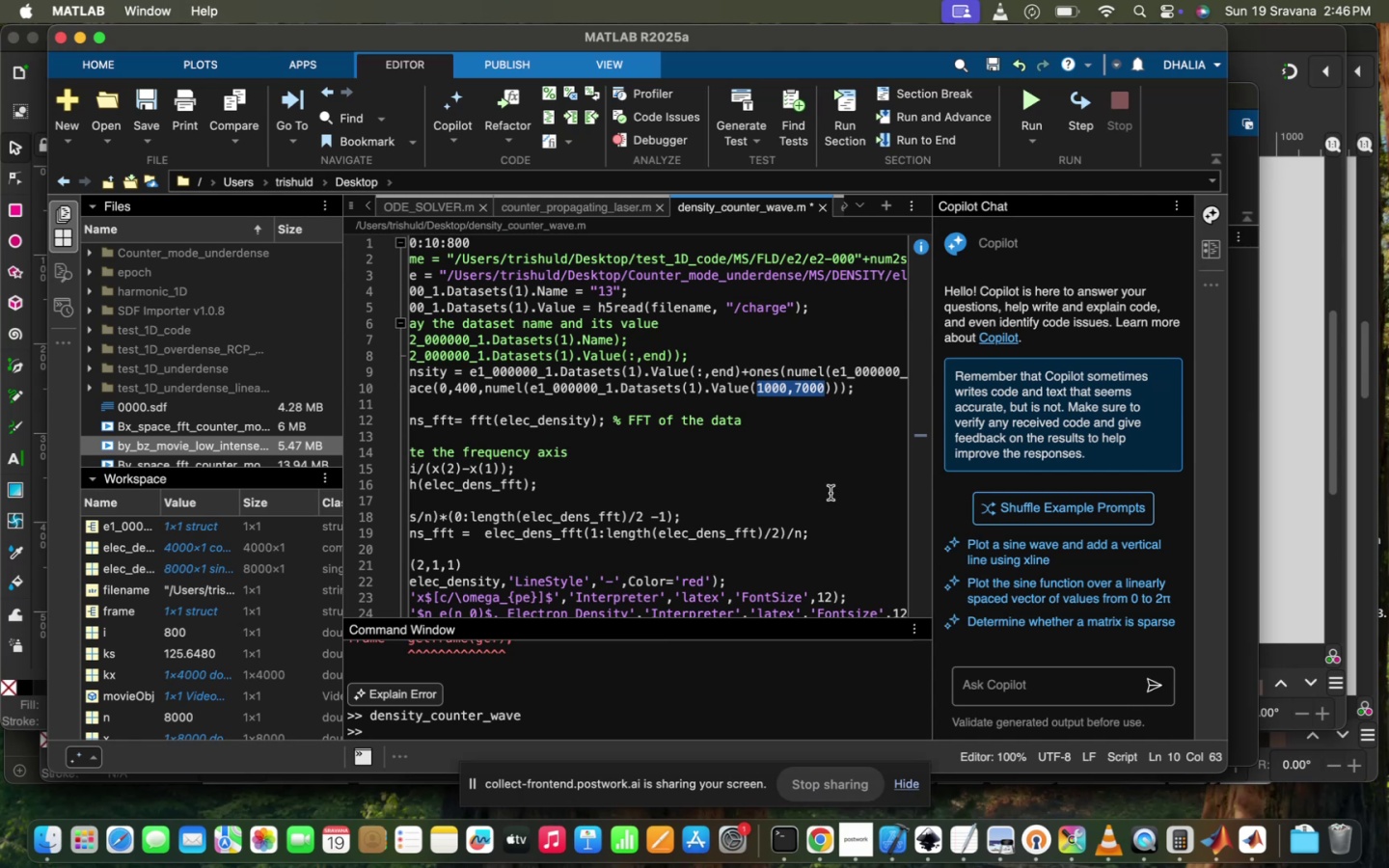 
scroll: coordinate [831, 493], scroll_direction: up, amount: 11.0
 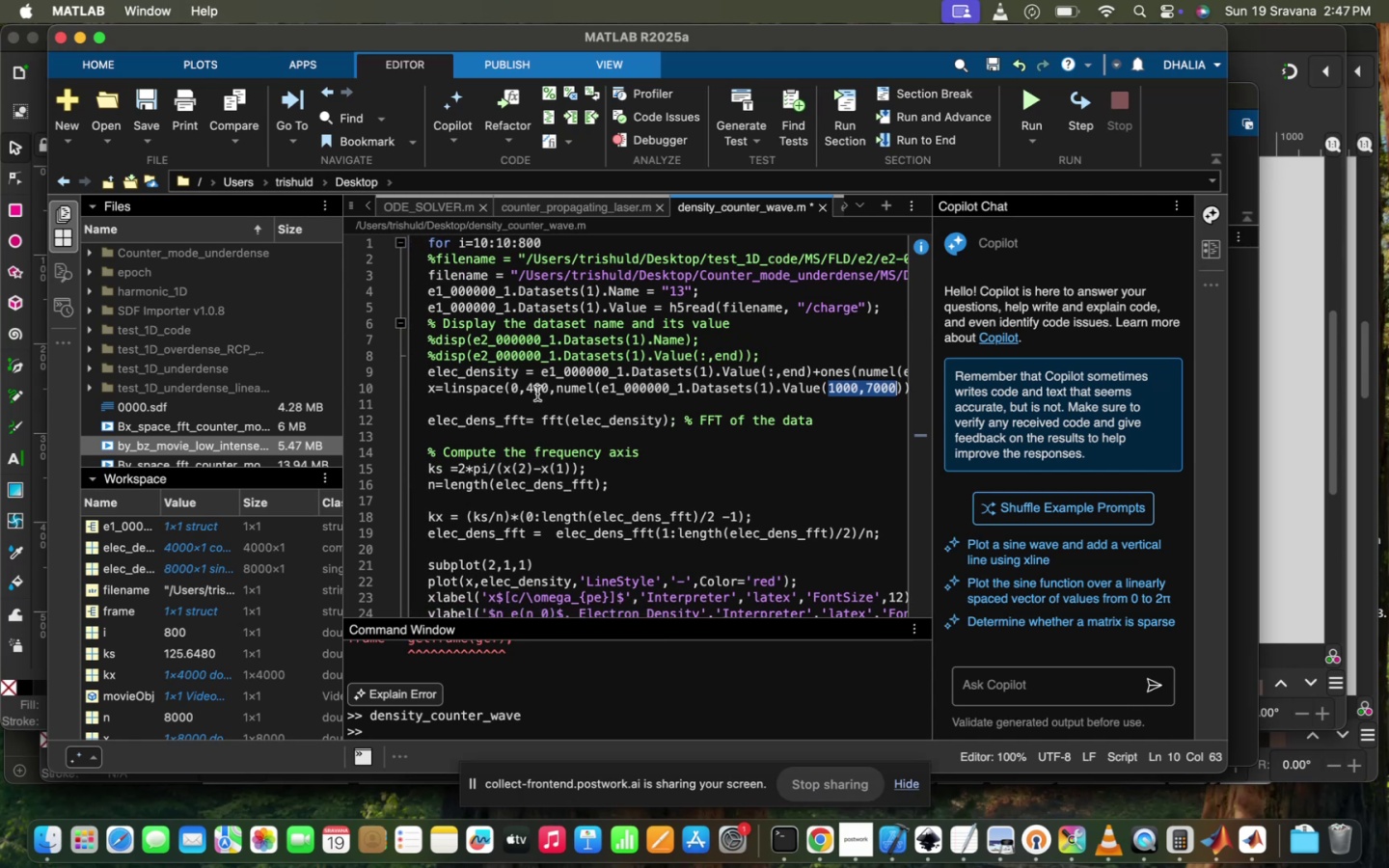 
left_click([513, 389])
 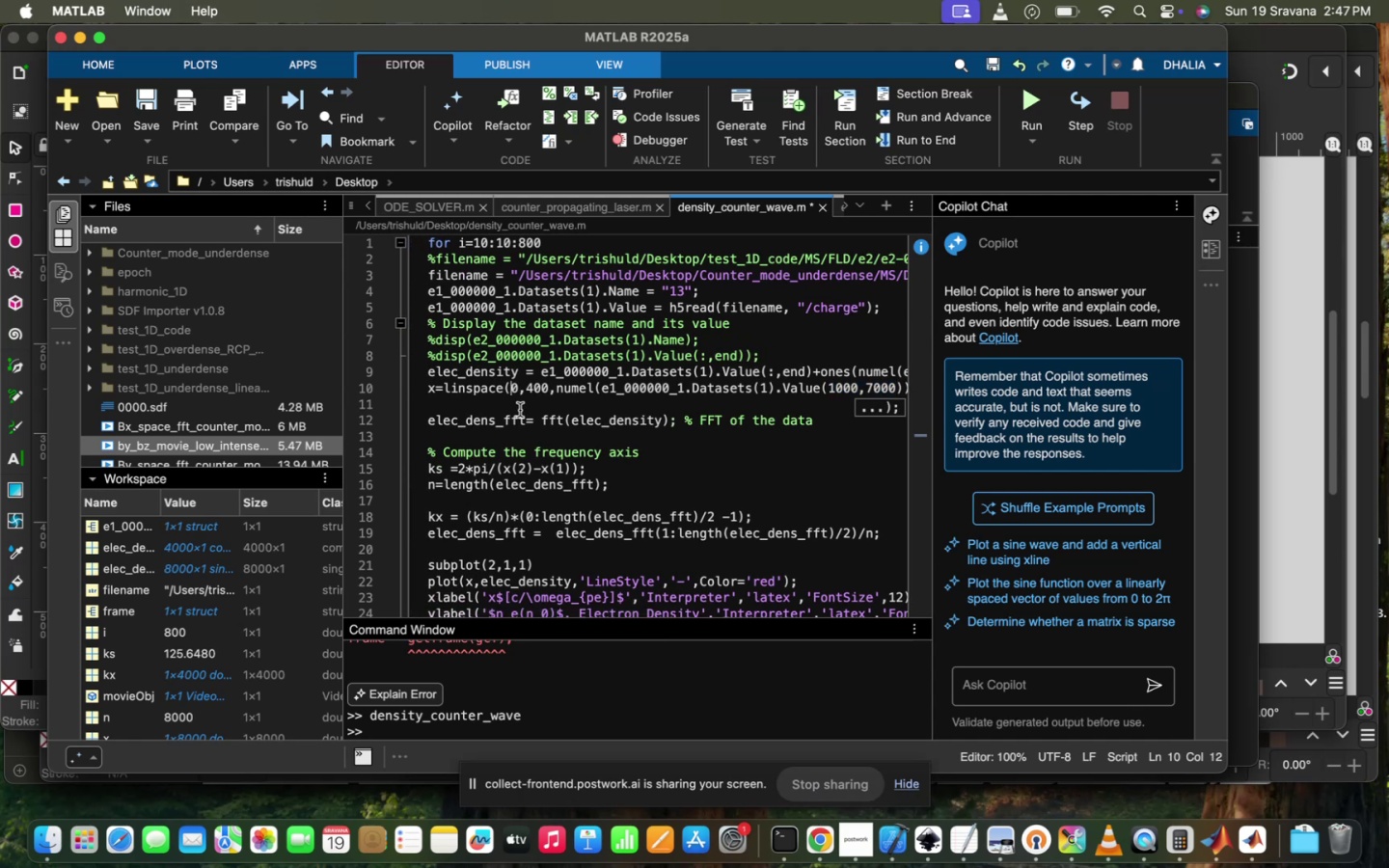 
key(ArrowRight)
 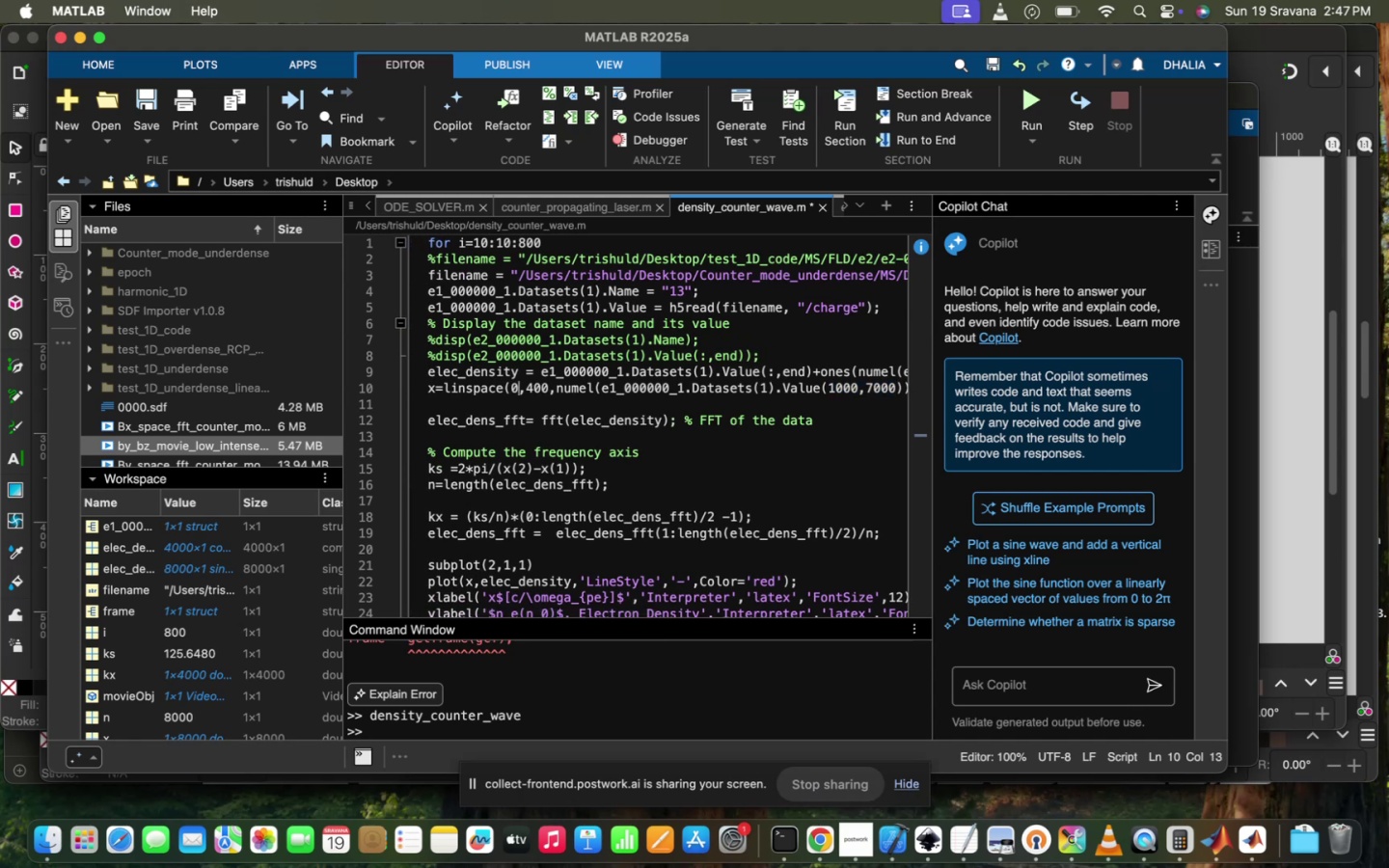 
key(Backspace)
type(100)
 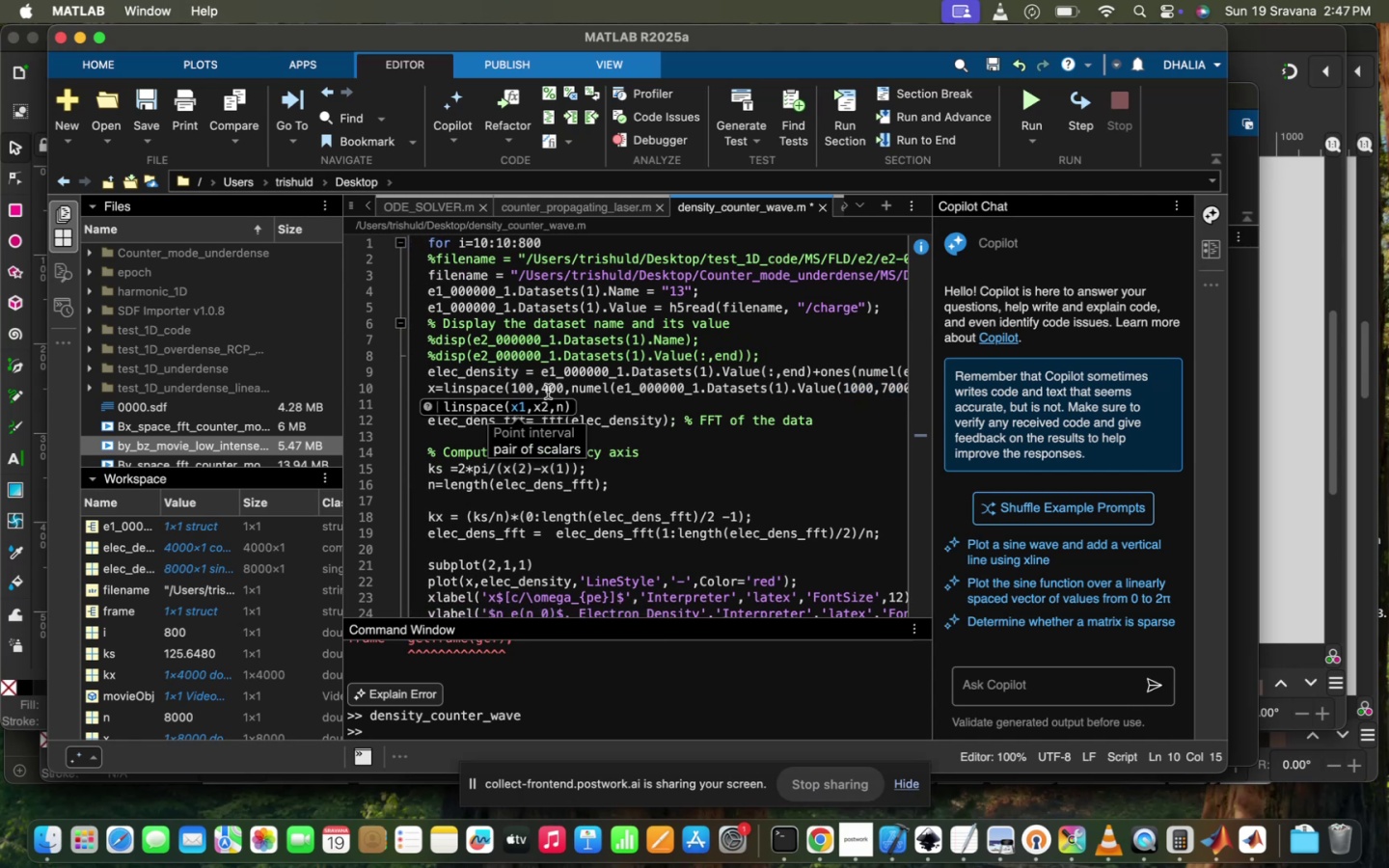 
left_click([545, 385])
 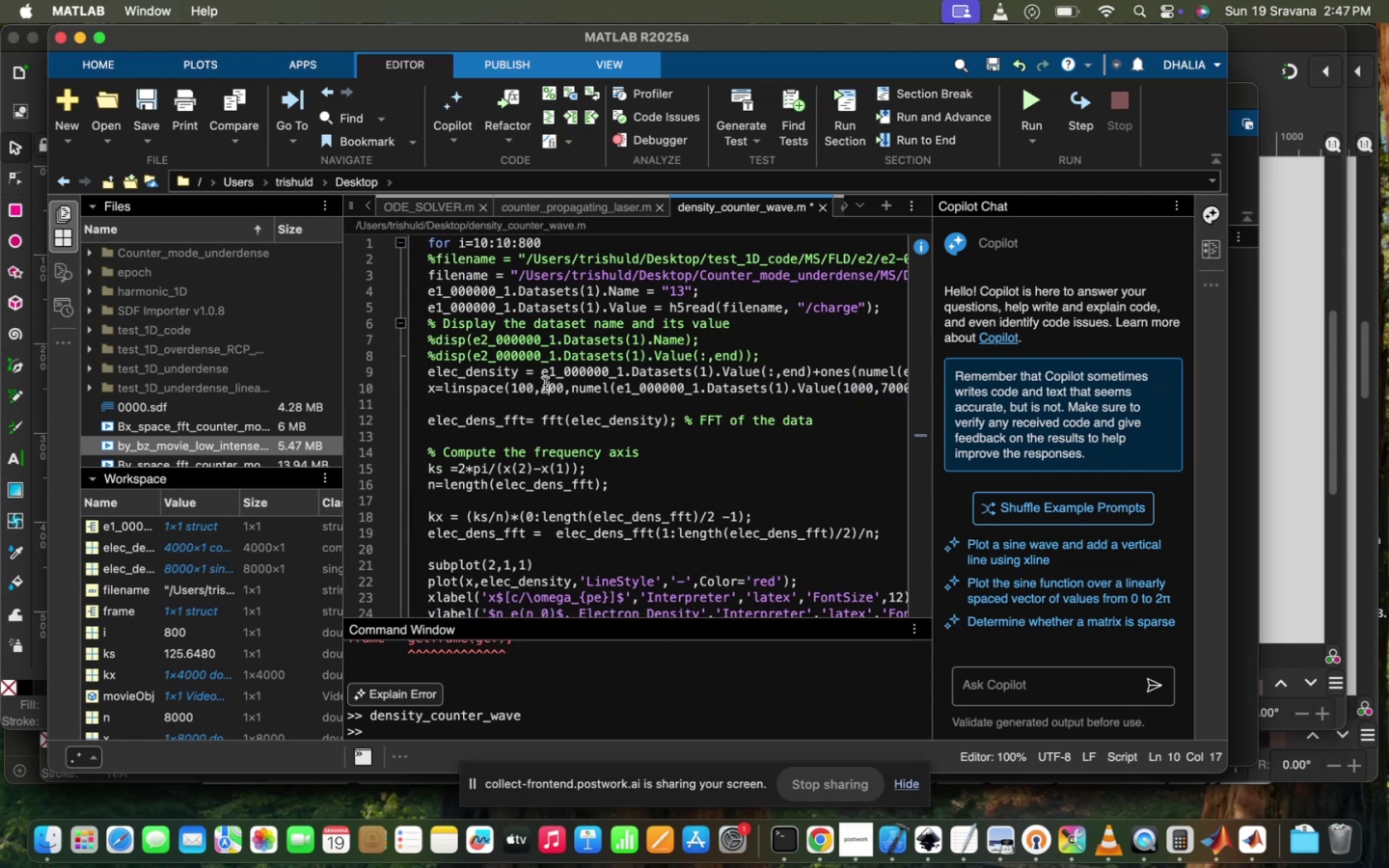 
key(Backspace)
 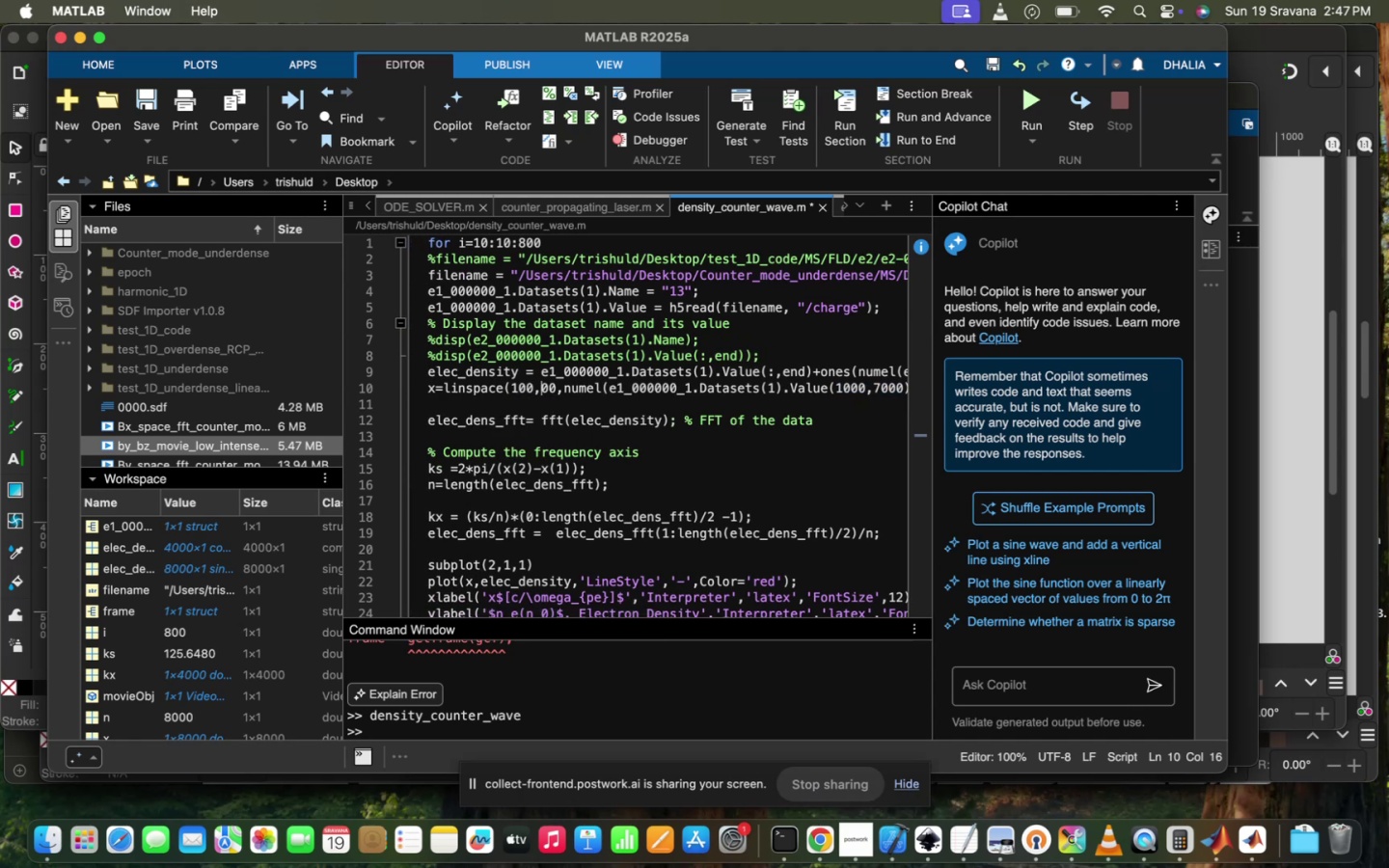 
key(7)
 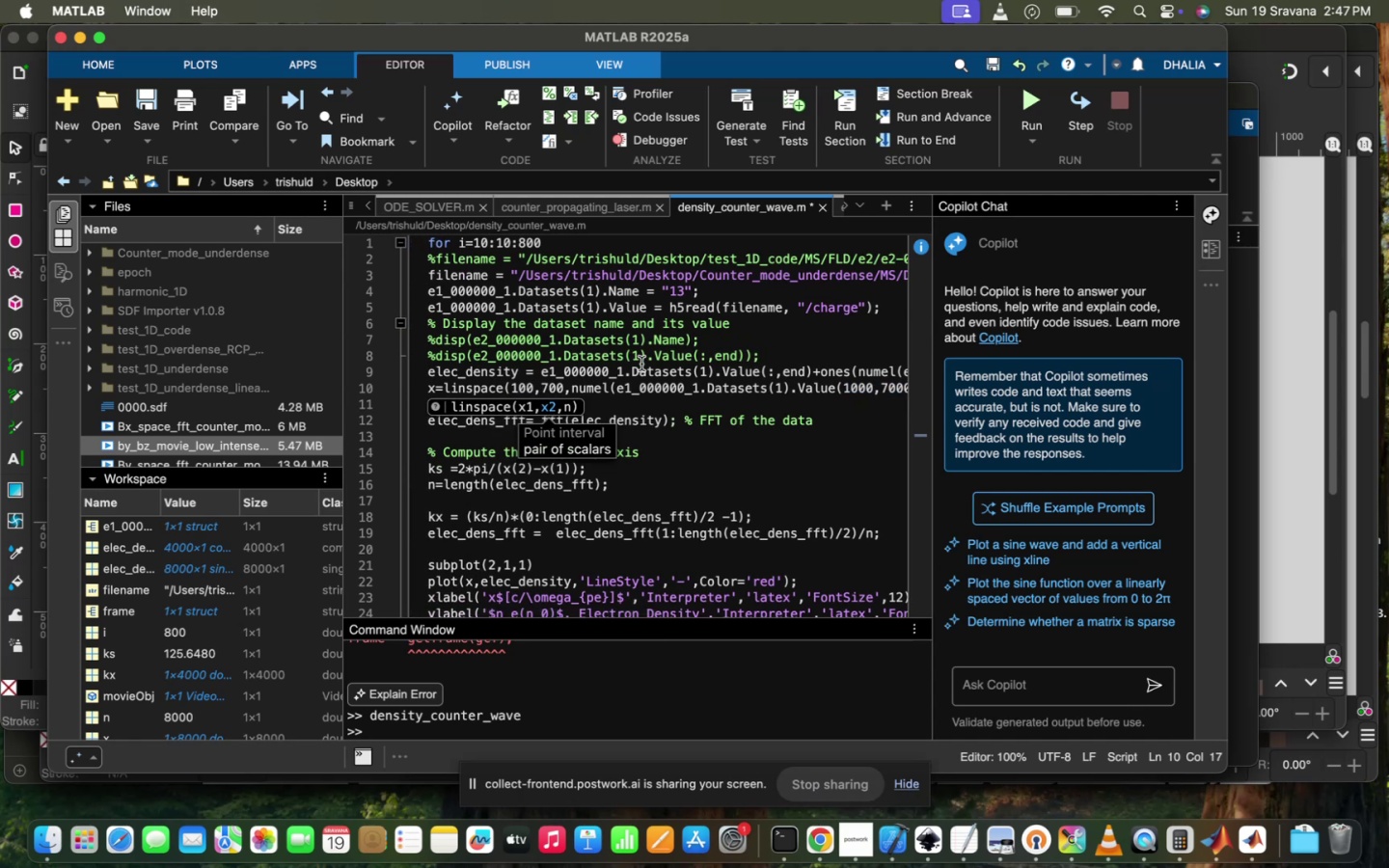 
scroll: coordinate [641, 364], scroll_direction: down, amount: 15.0
 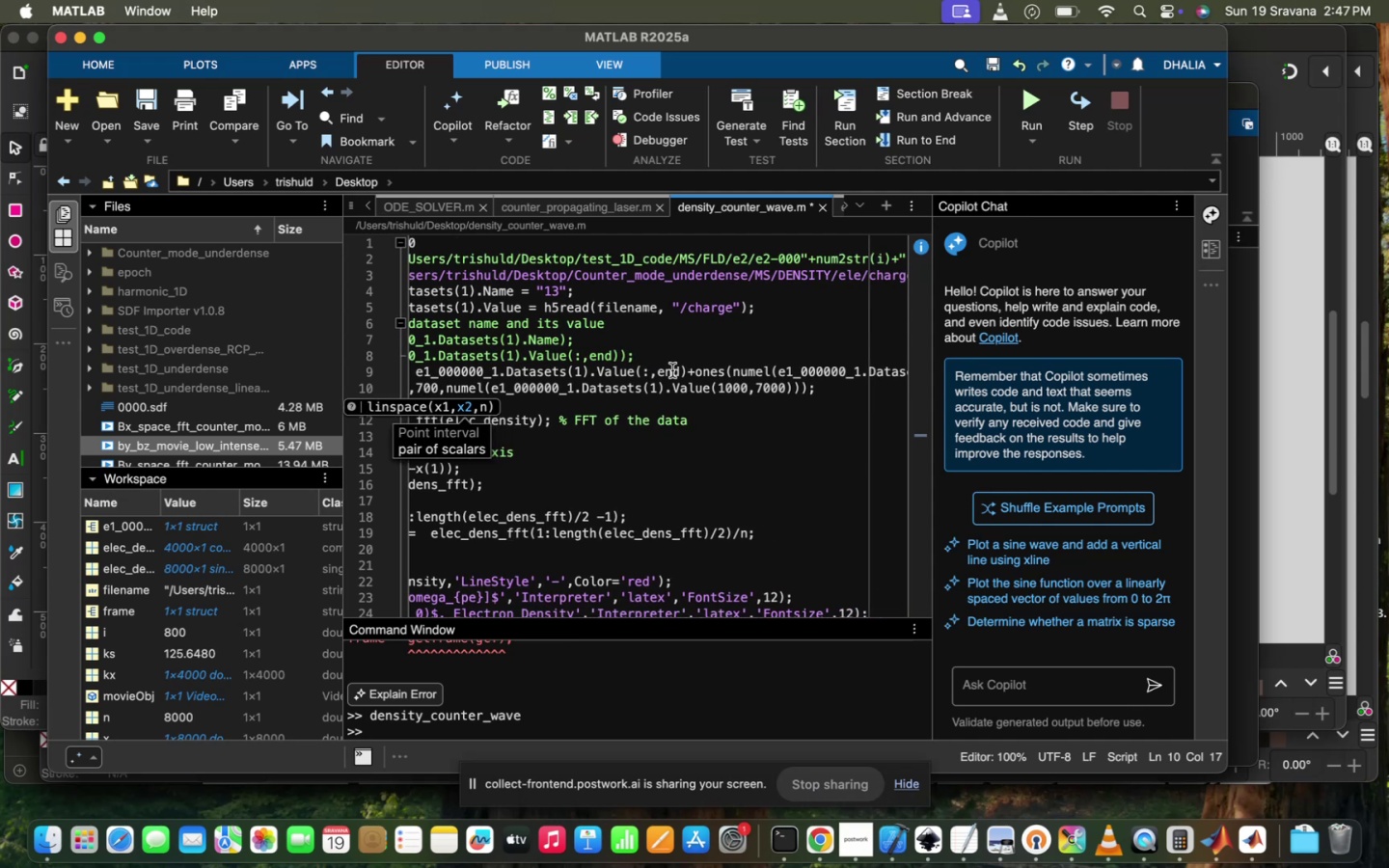 
left_click_drag(start_coordinate=[678, 368], to_coordinate=[640, 368])
 